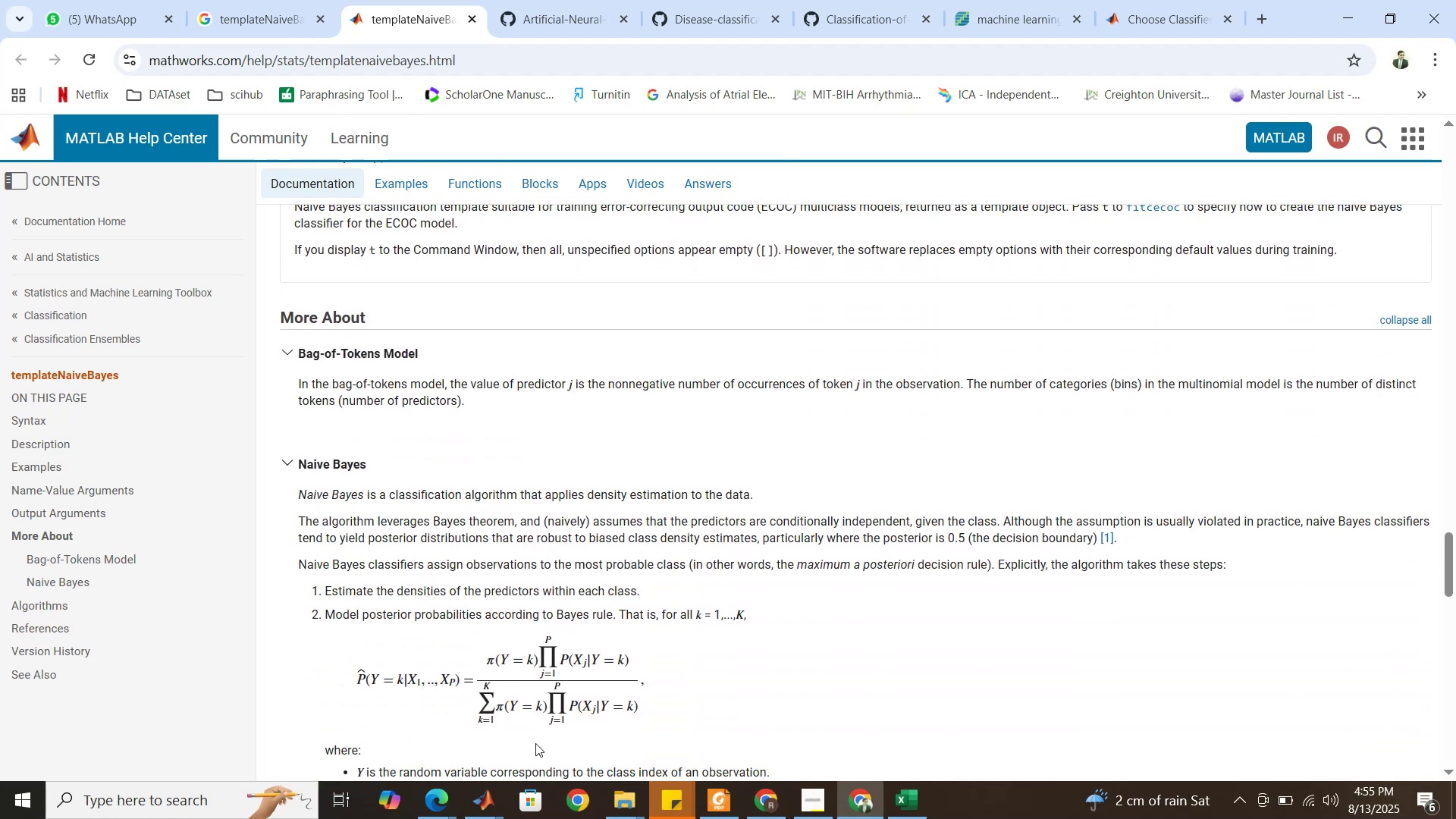 
left_click([479, 811])
 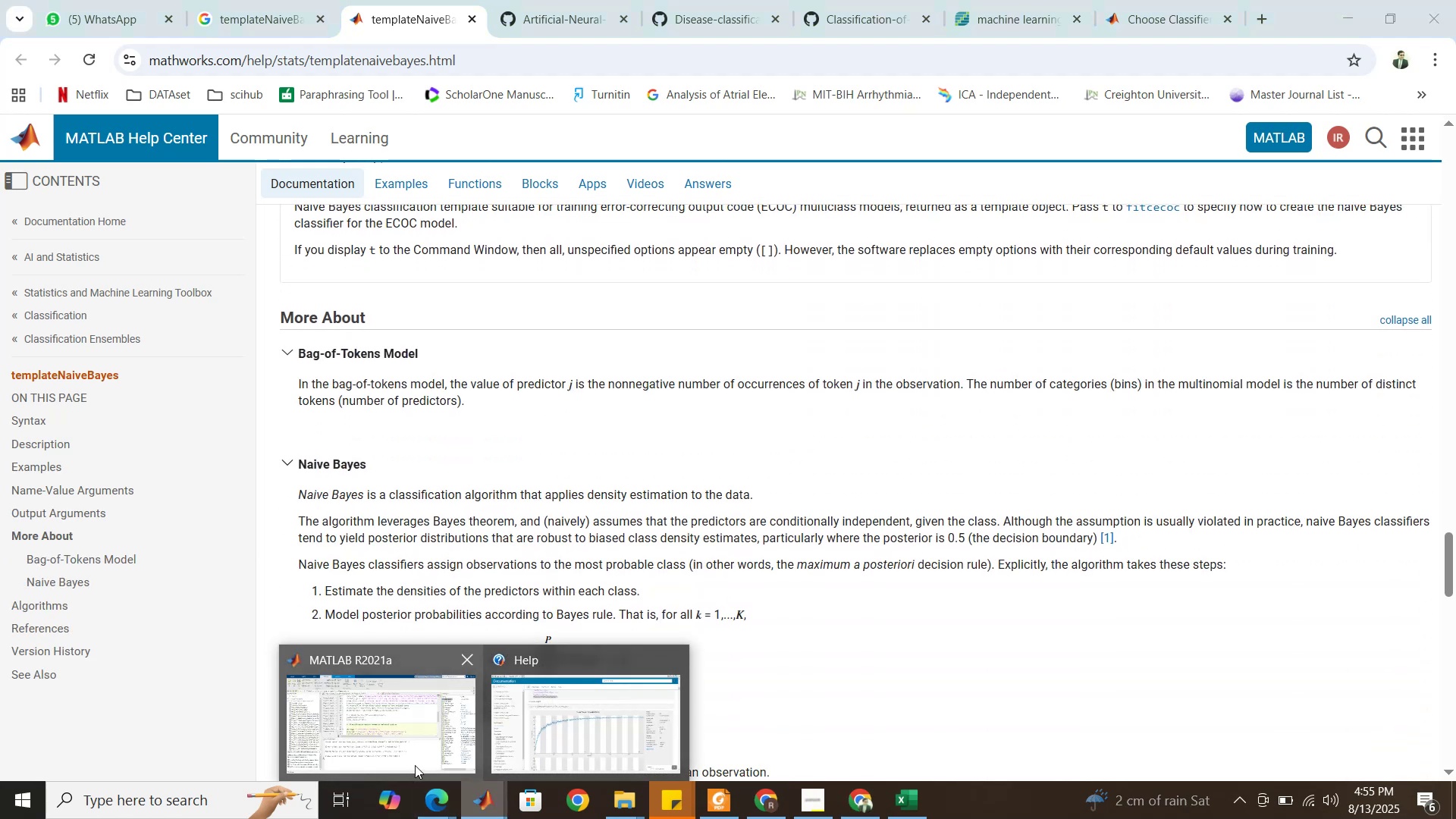 
left_click([415, 765])
 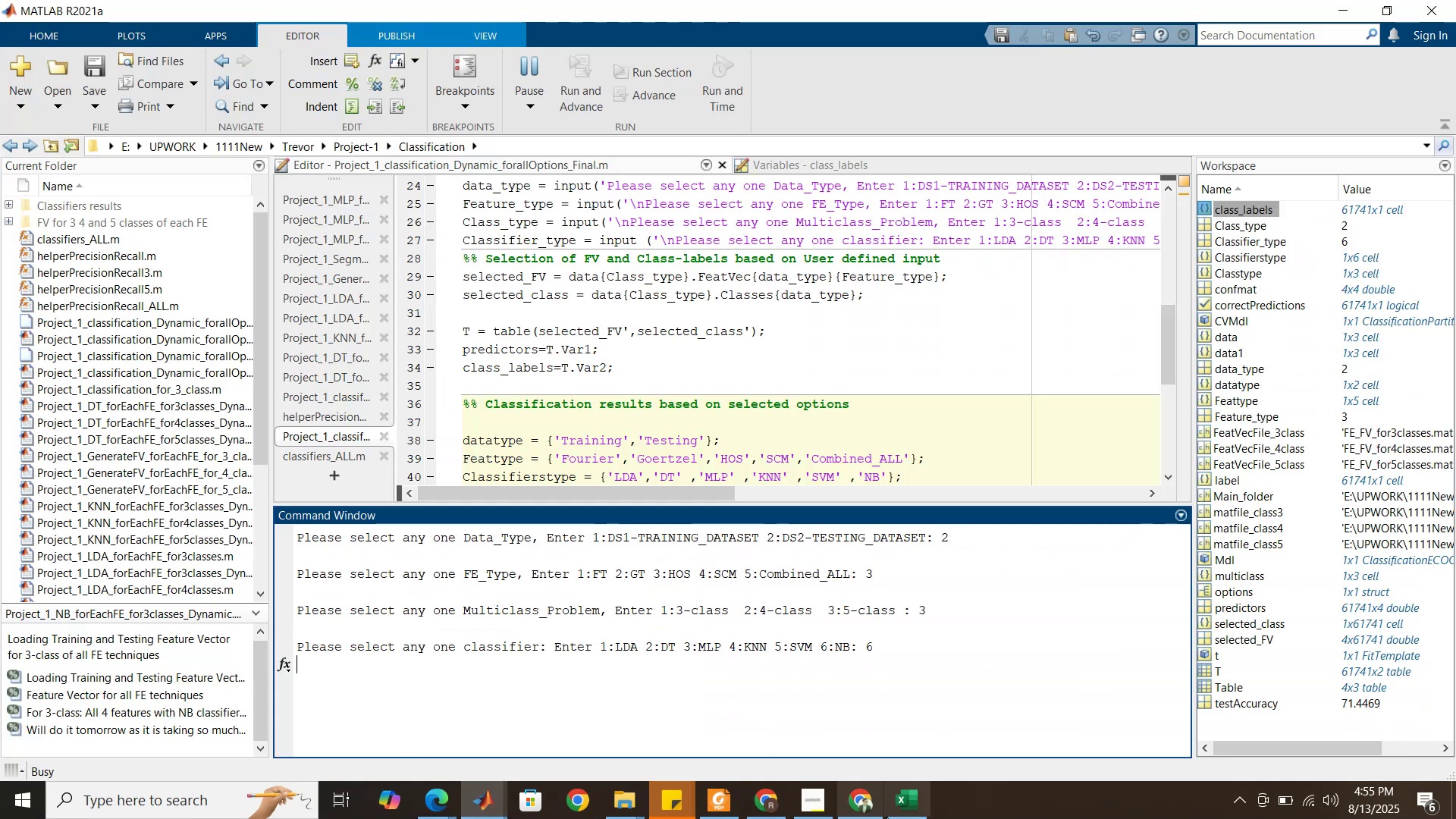 
left_click([915, 811])
 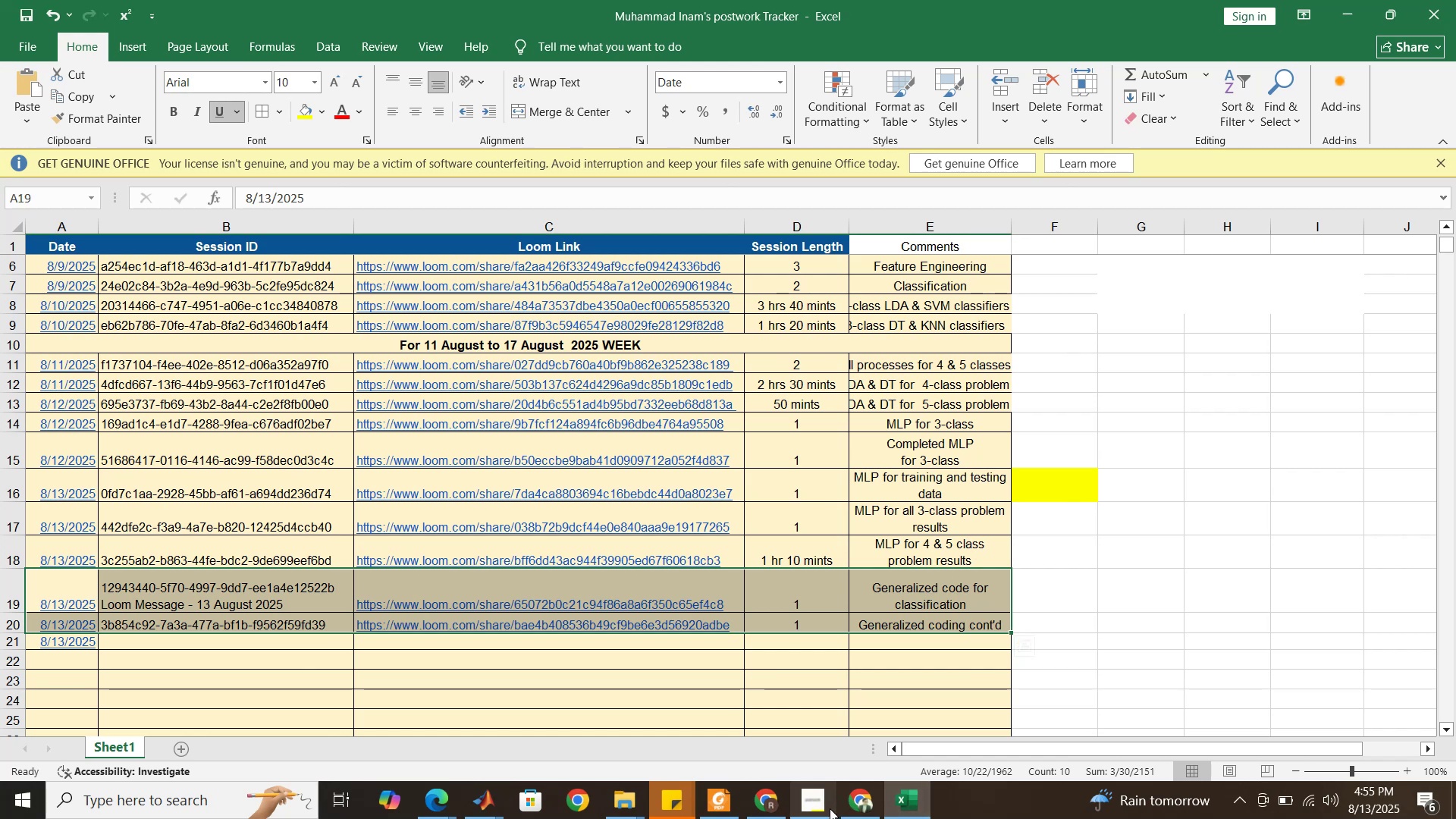 
wait(6.79)
 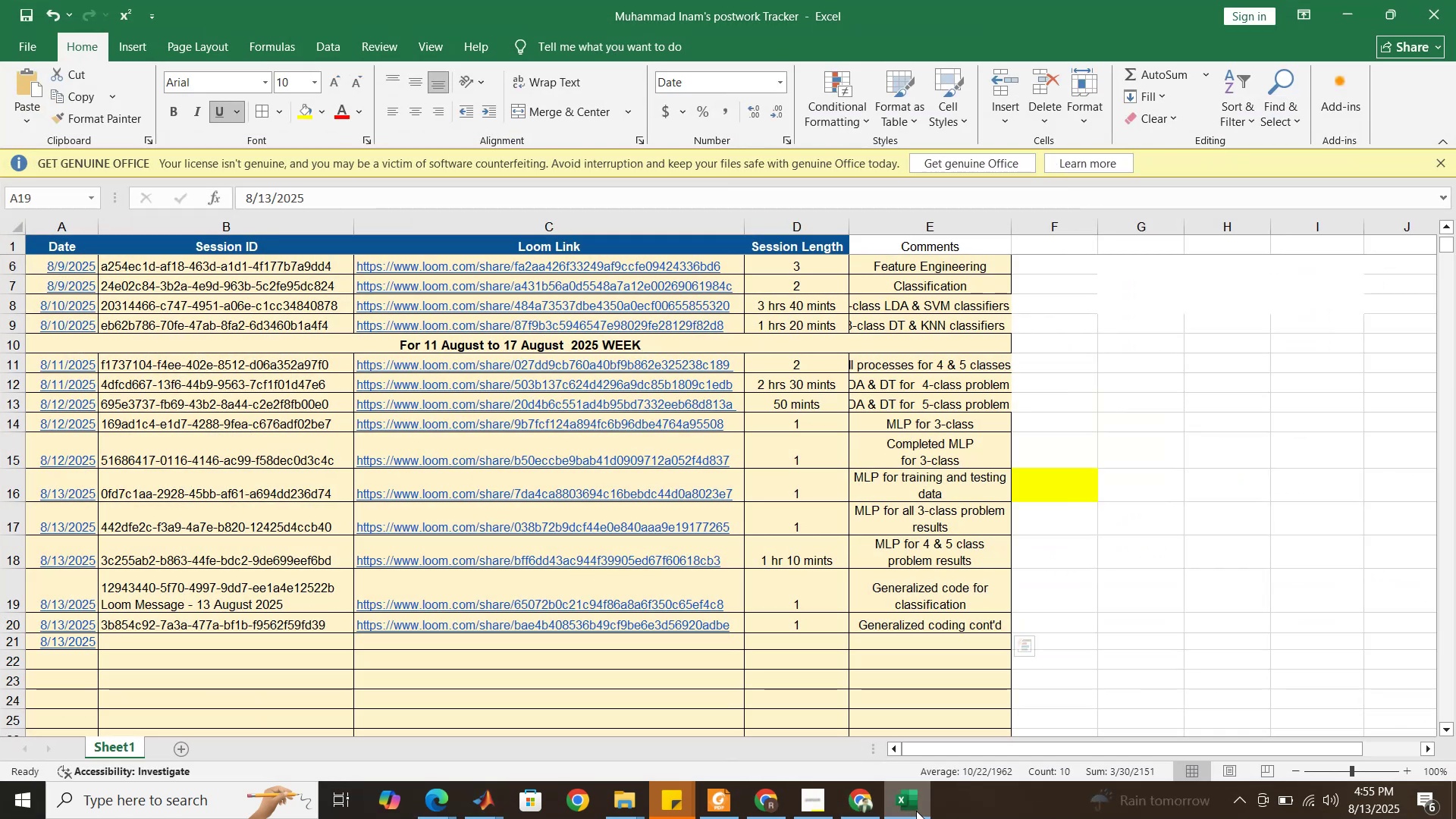 
left_click([868, 811])
 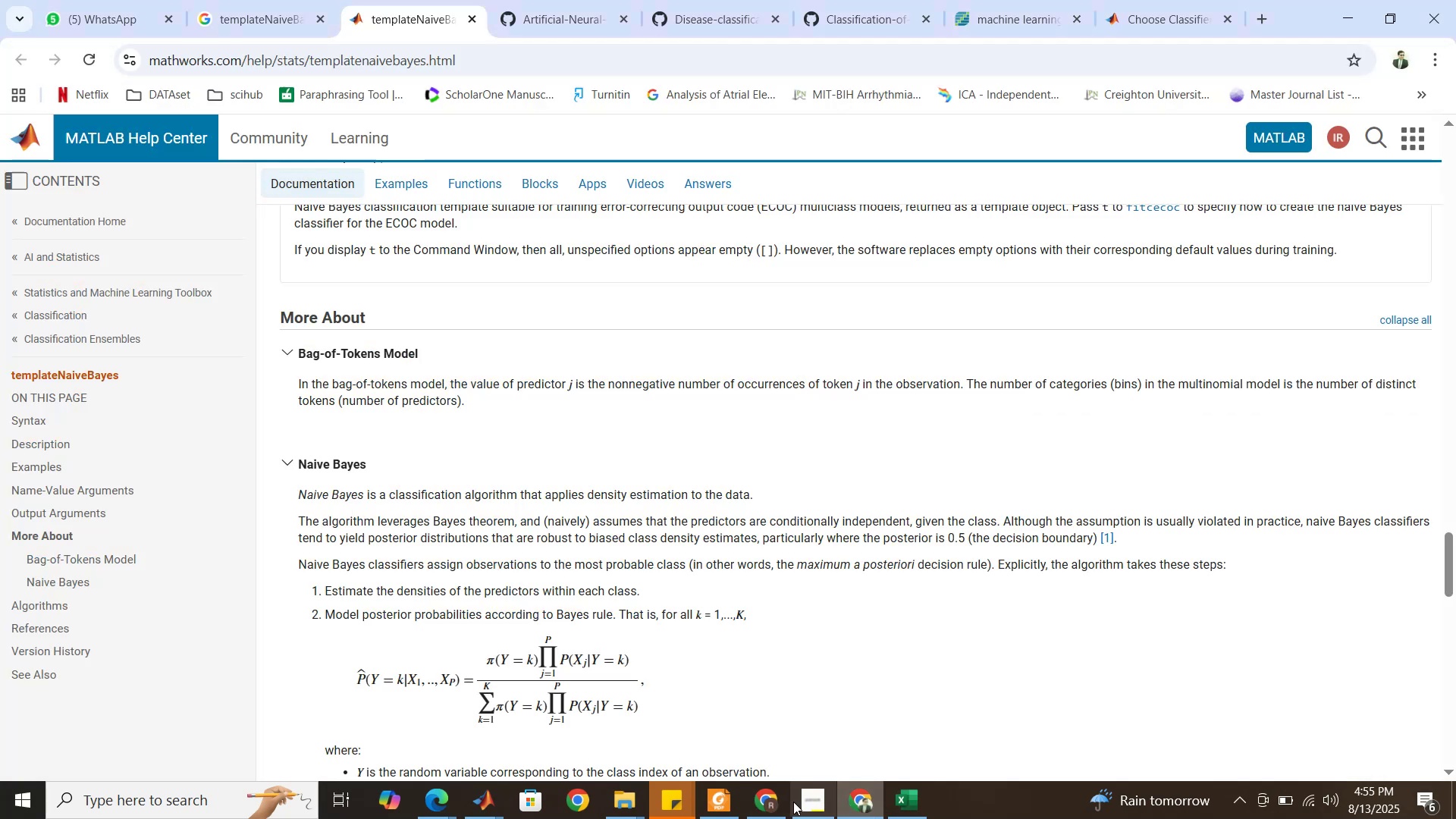 
left_click([776, 799])
 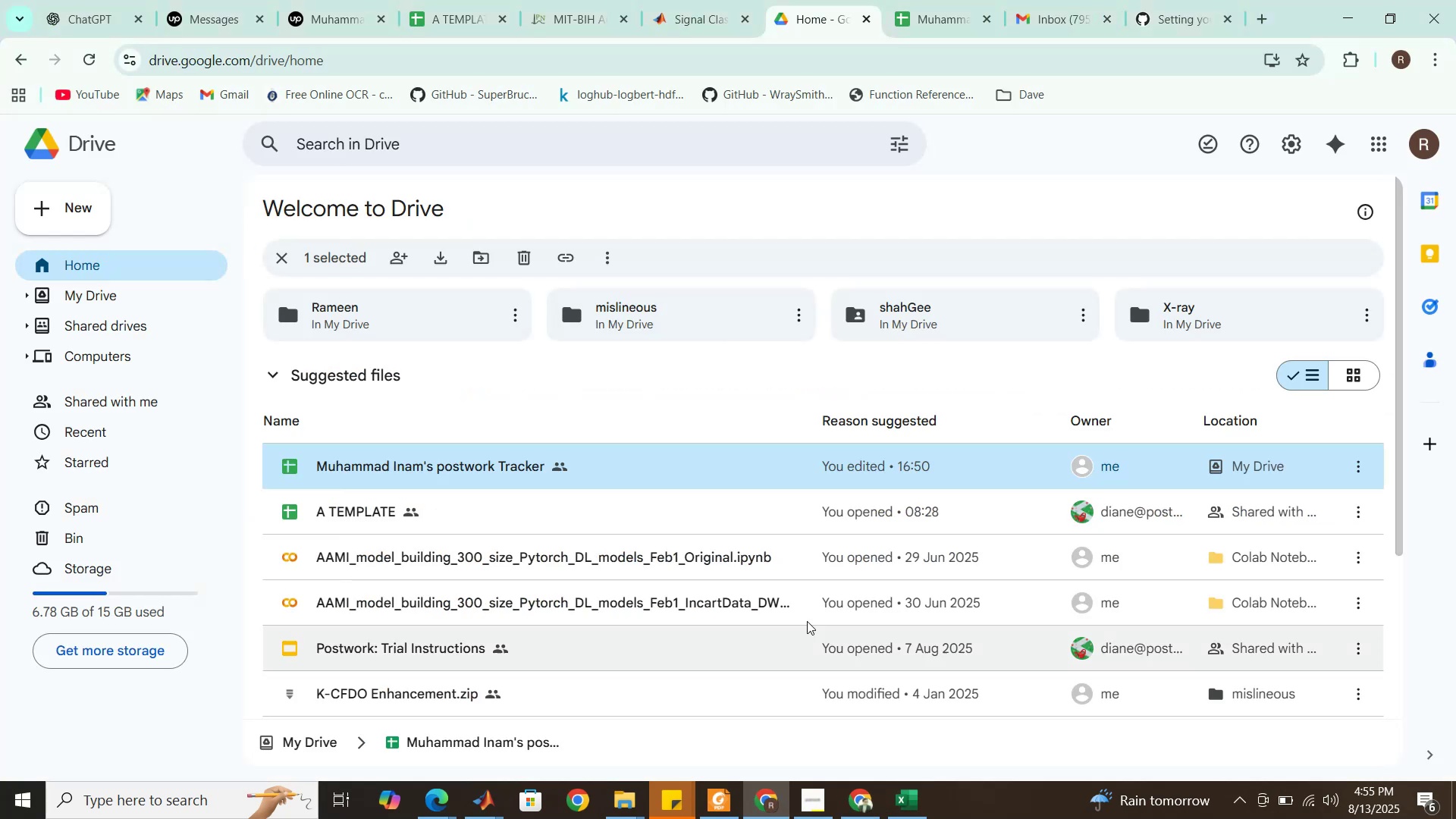 
wait(5.56)
 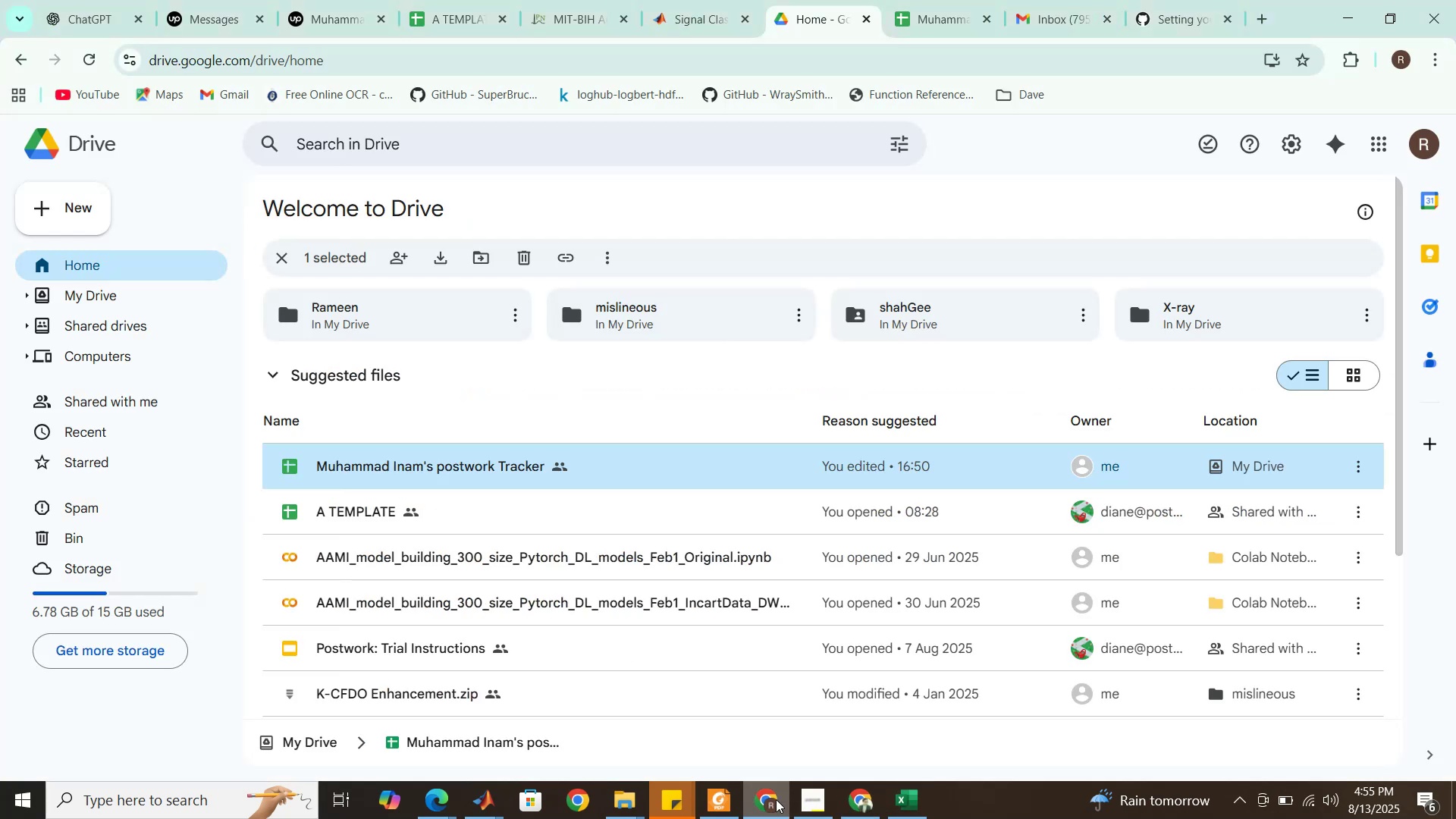 
mouse_move([287, 286])
 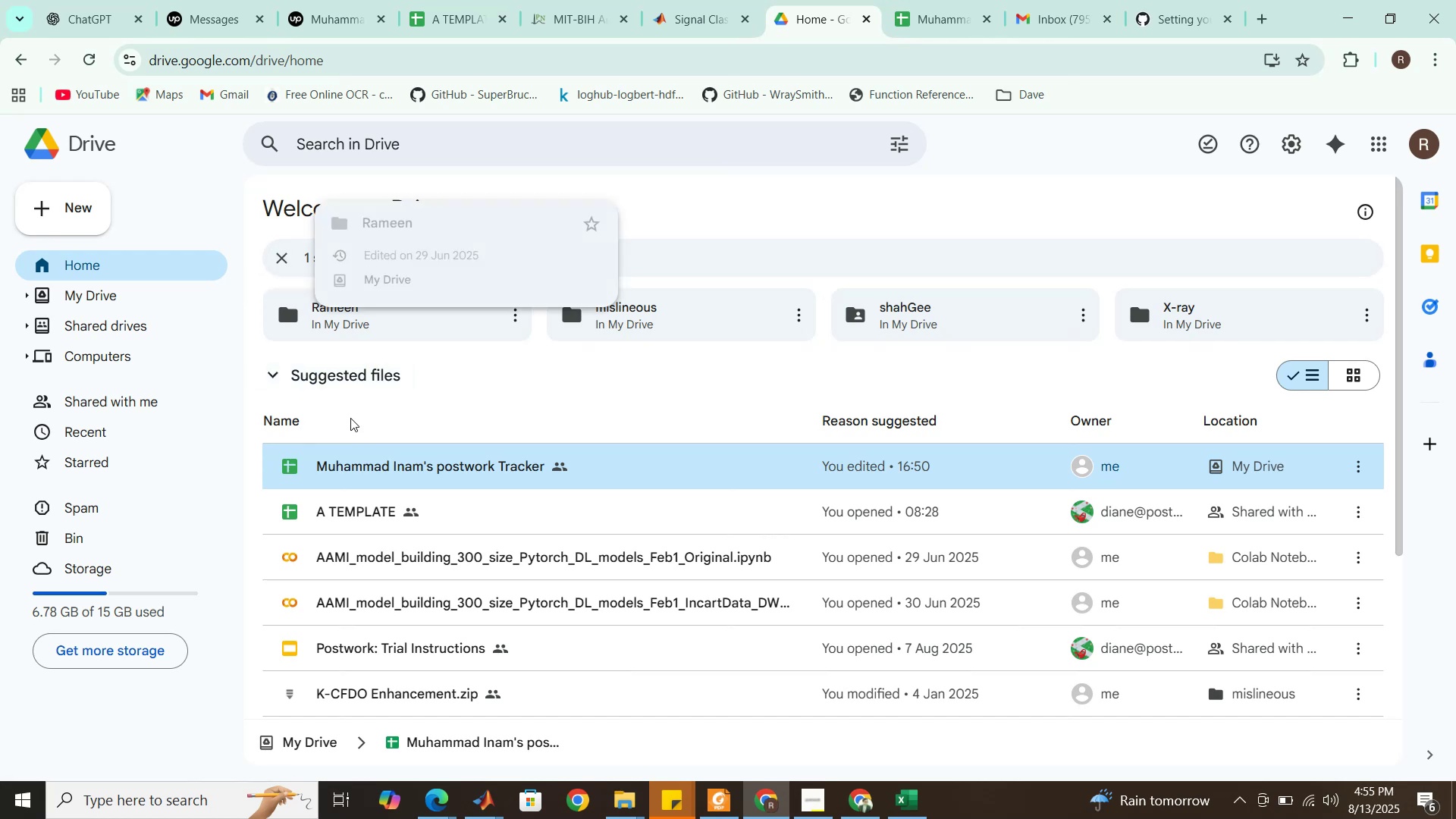 
left_click([350, 418])
 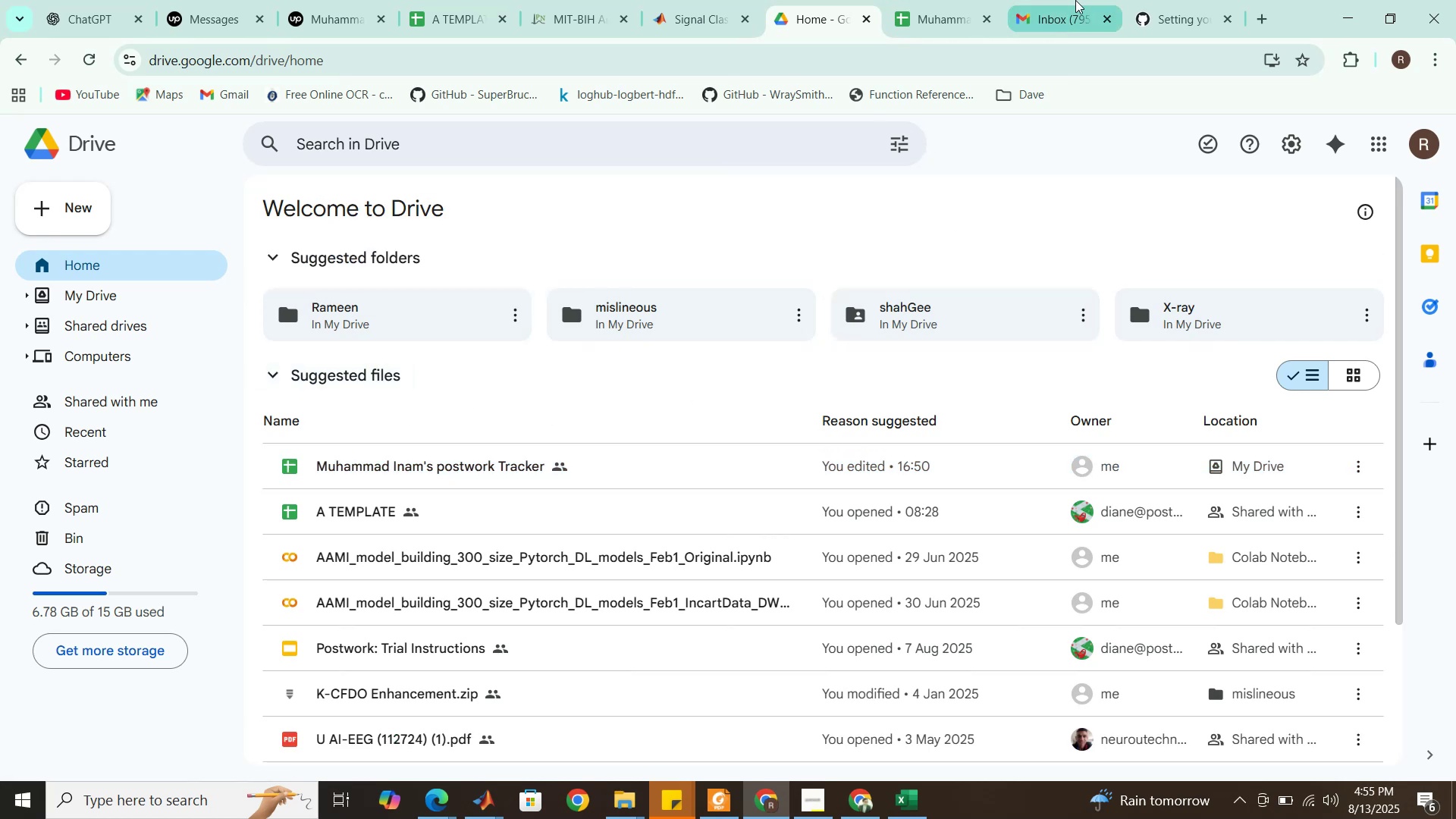 
mouse_move([872, 759])
 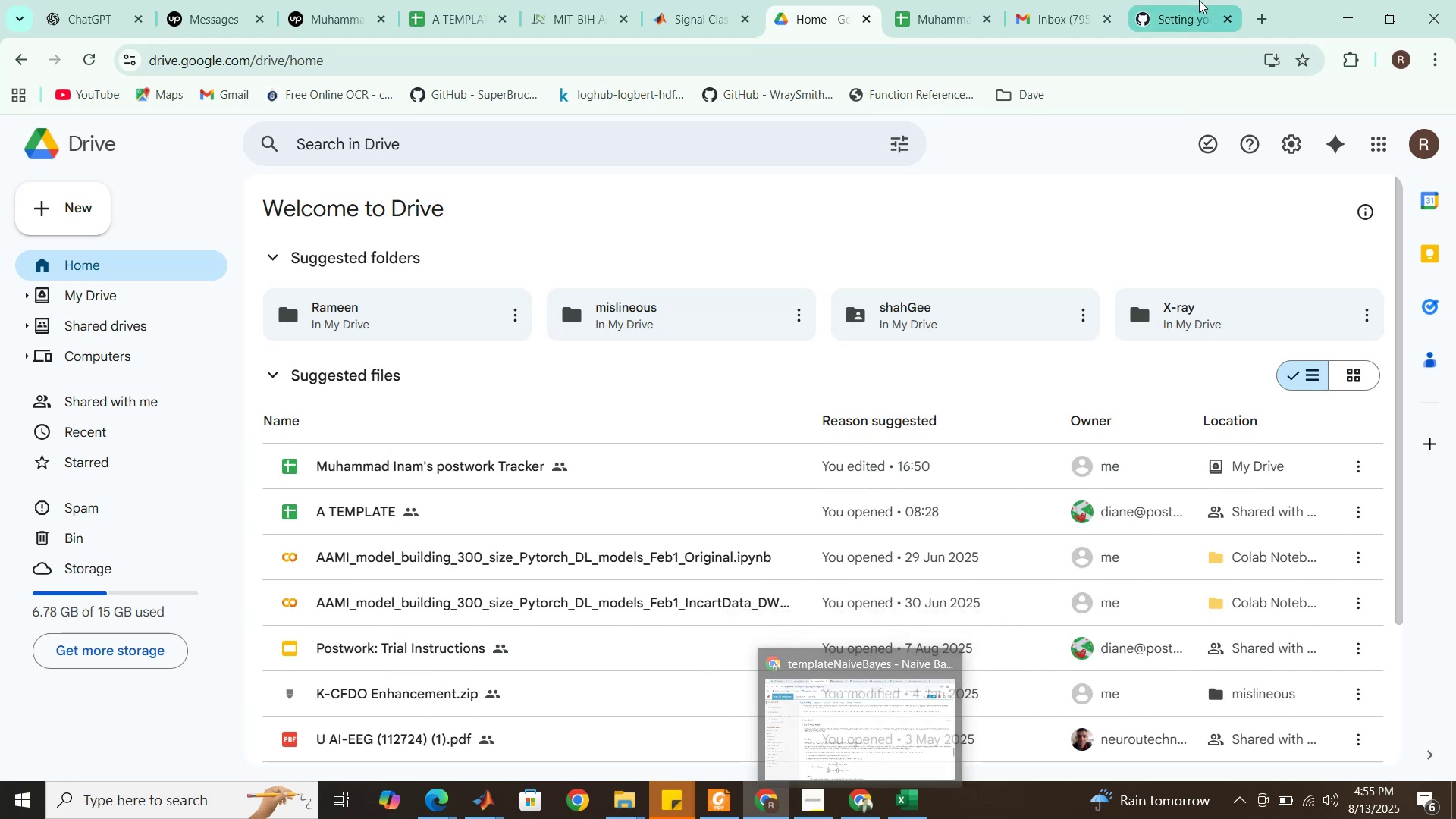 
left_click([1154, 0])
 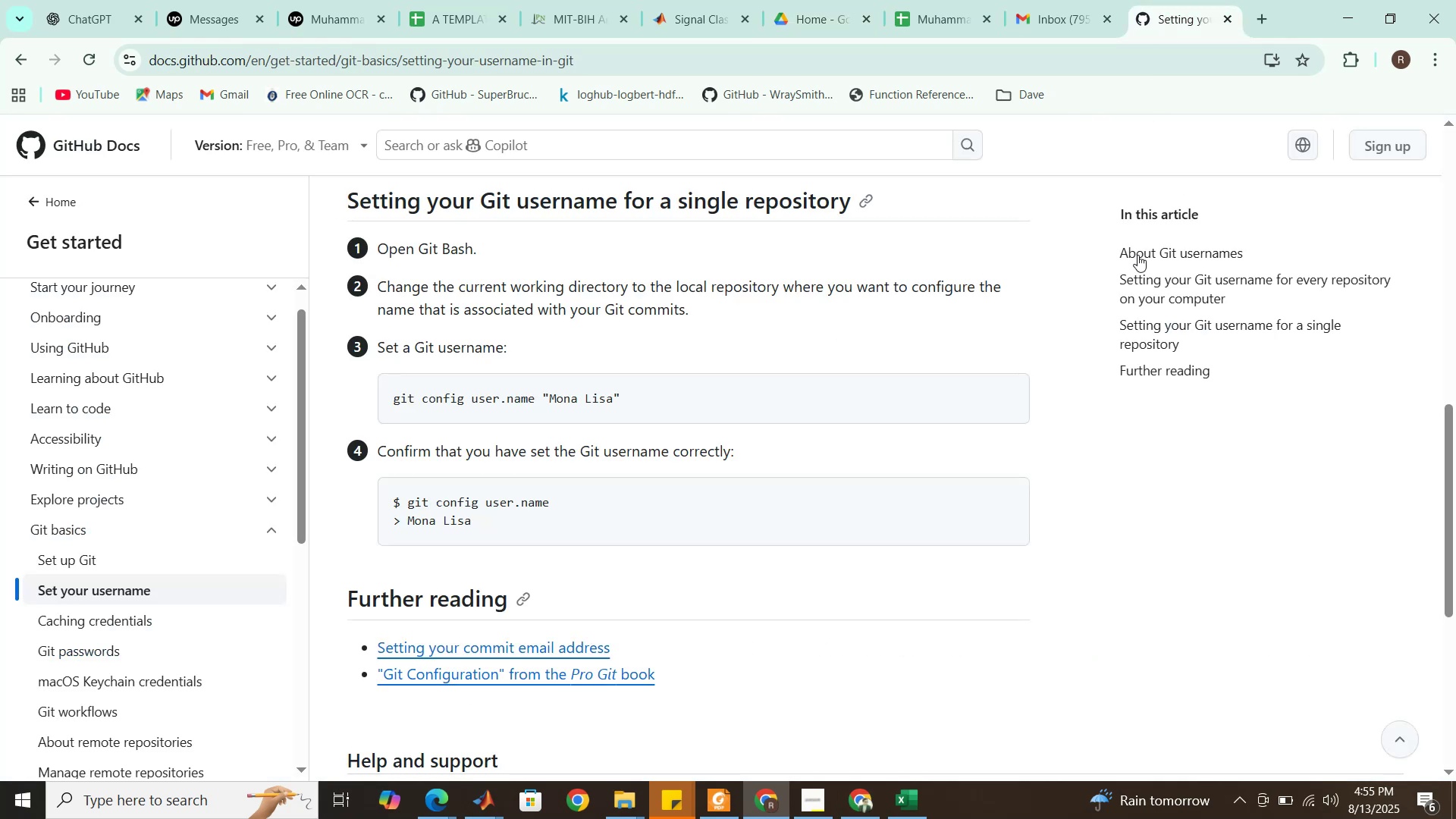 
scroll: coordinate [1114, 303], scroll_direction: up, amount: 17.0
 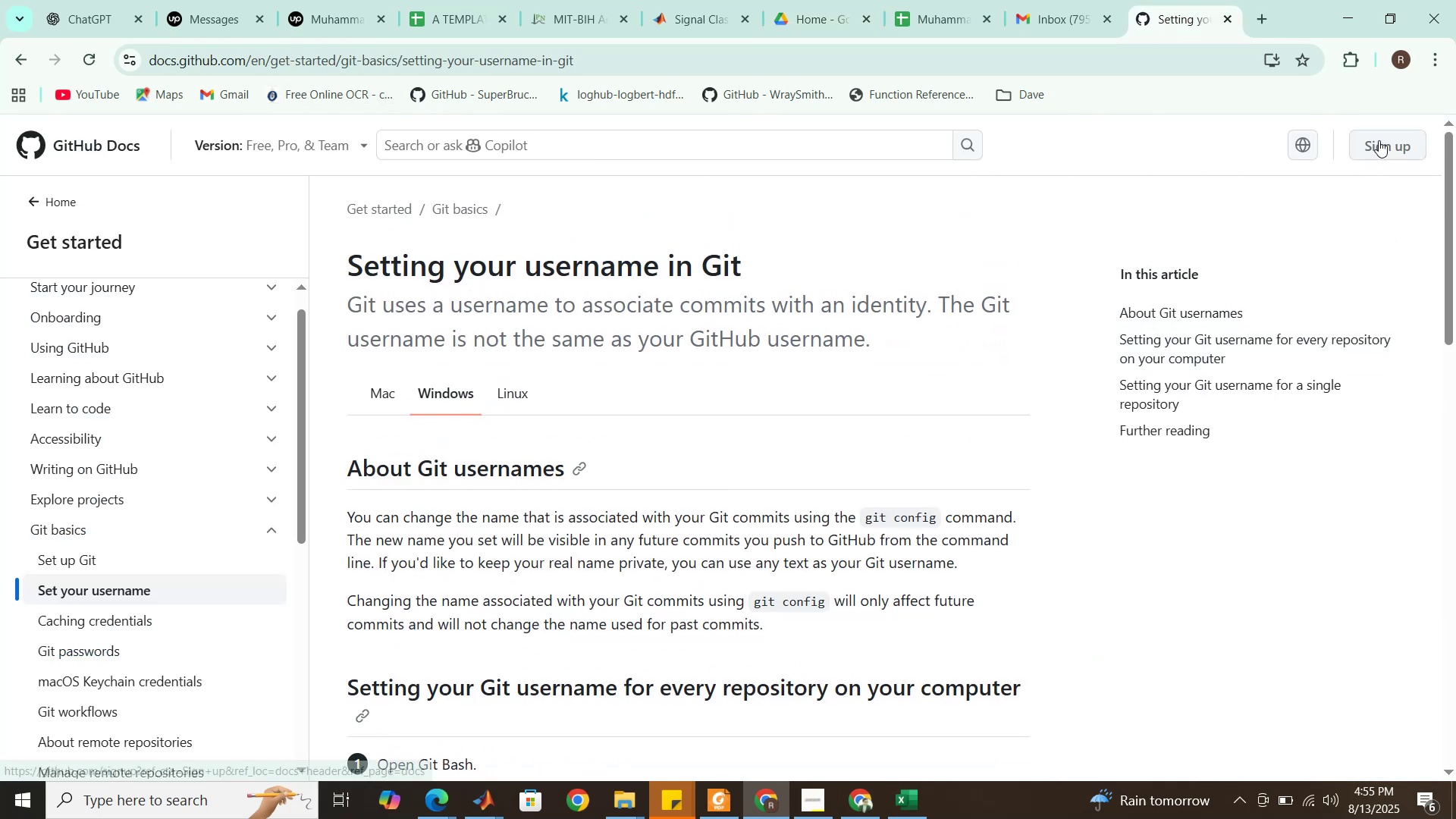 
wait(5.69)
 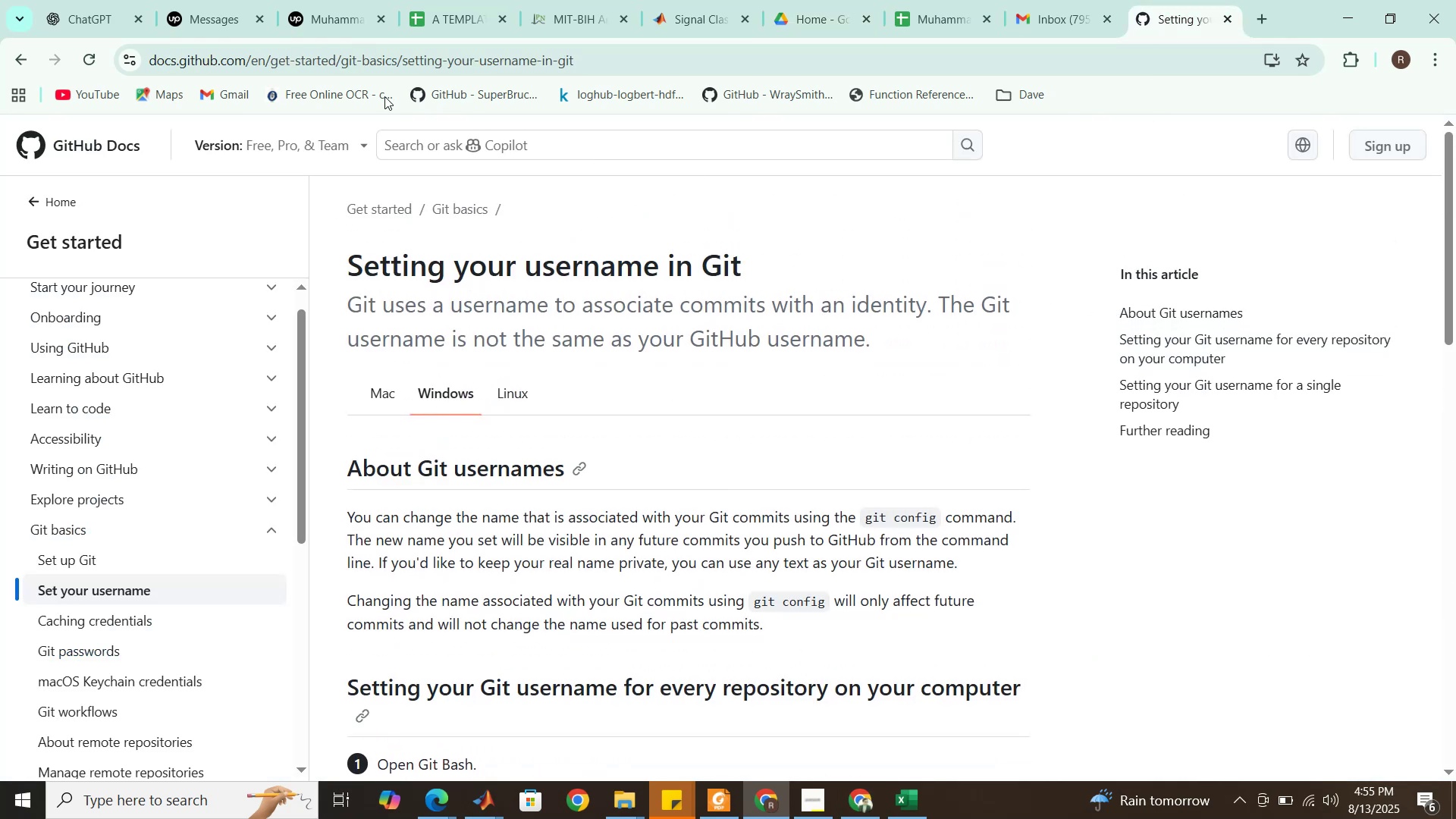 
left_click([1379, 140])
 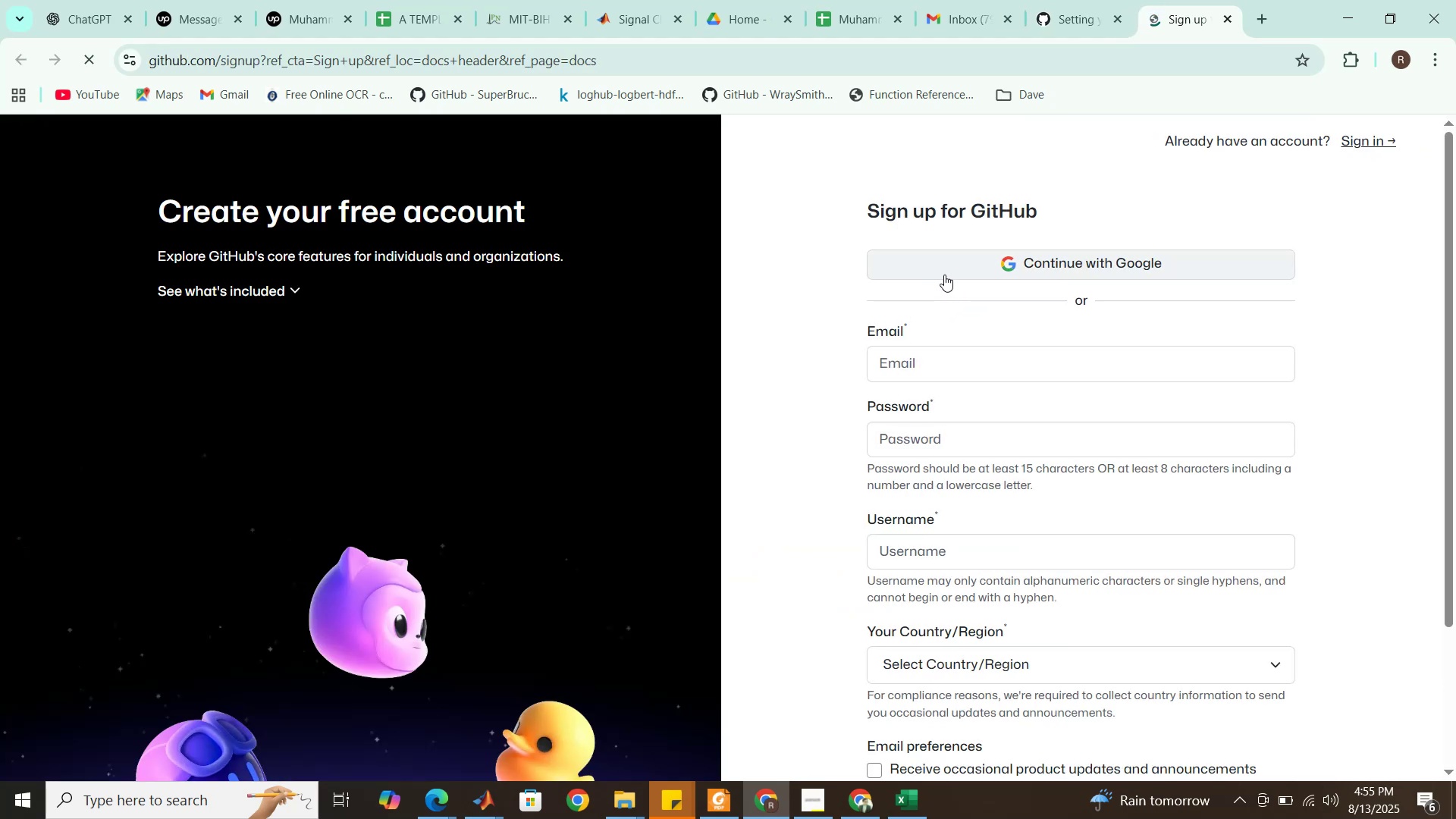 
wait(5.25)
 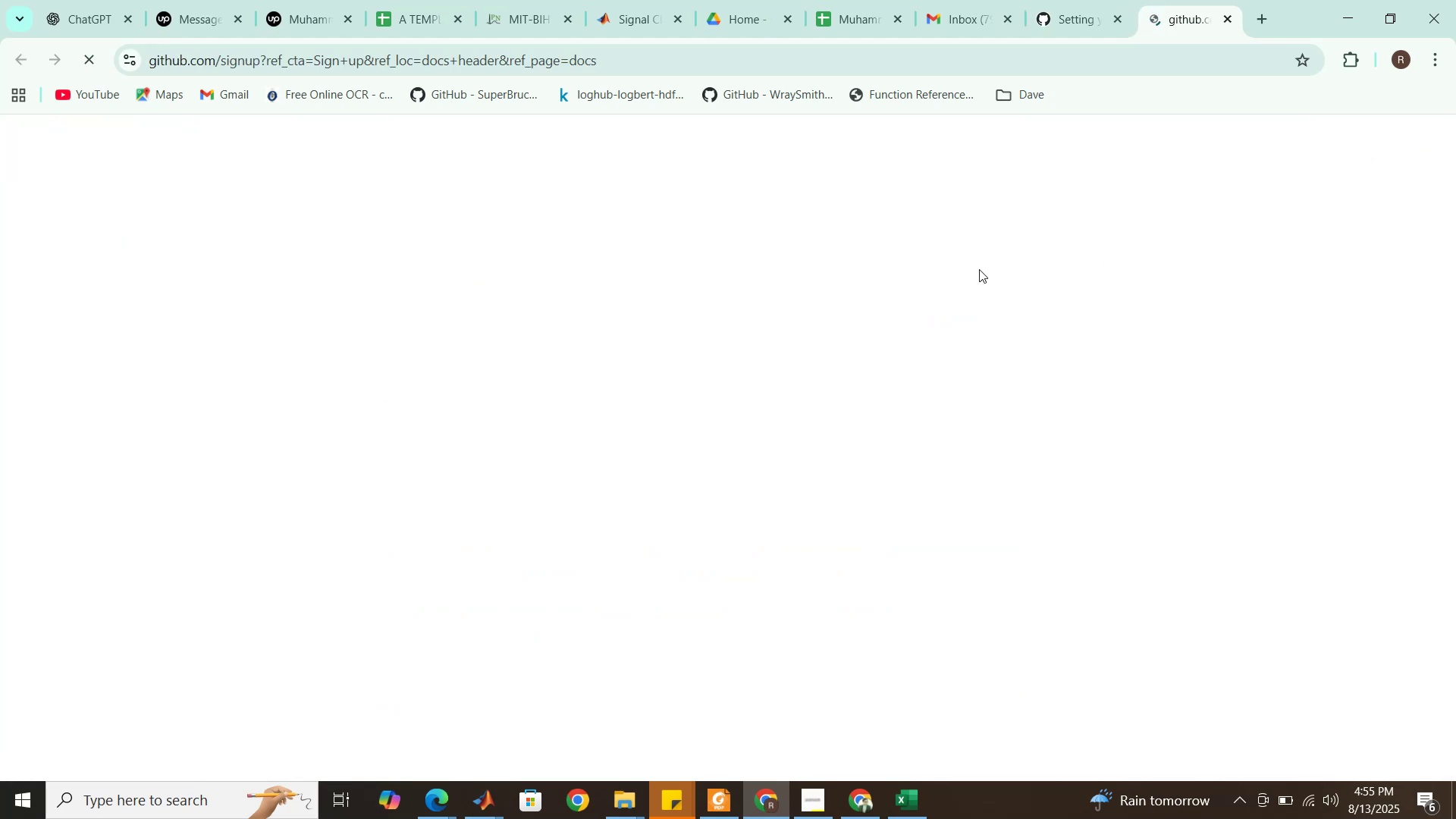 
left_click([949, 262])
 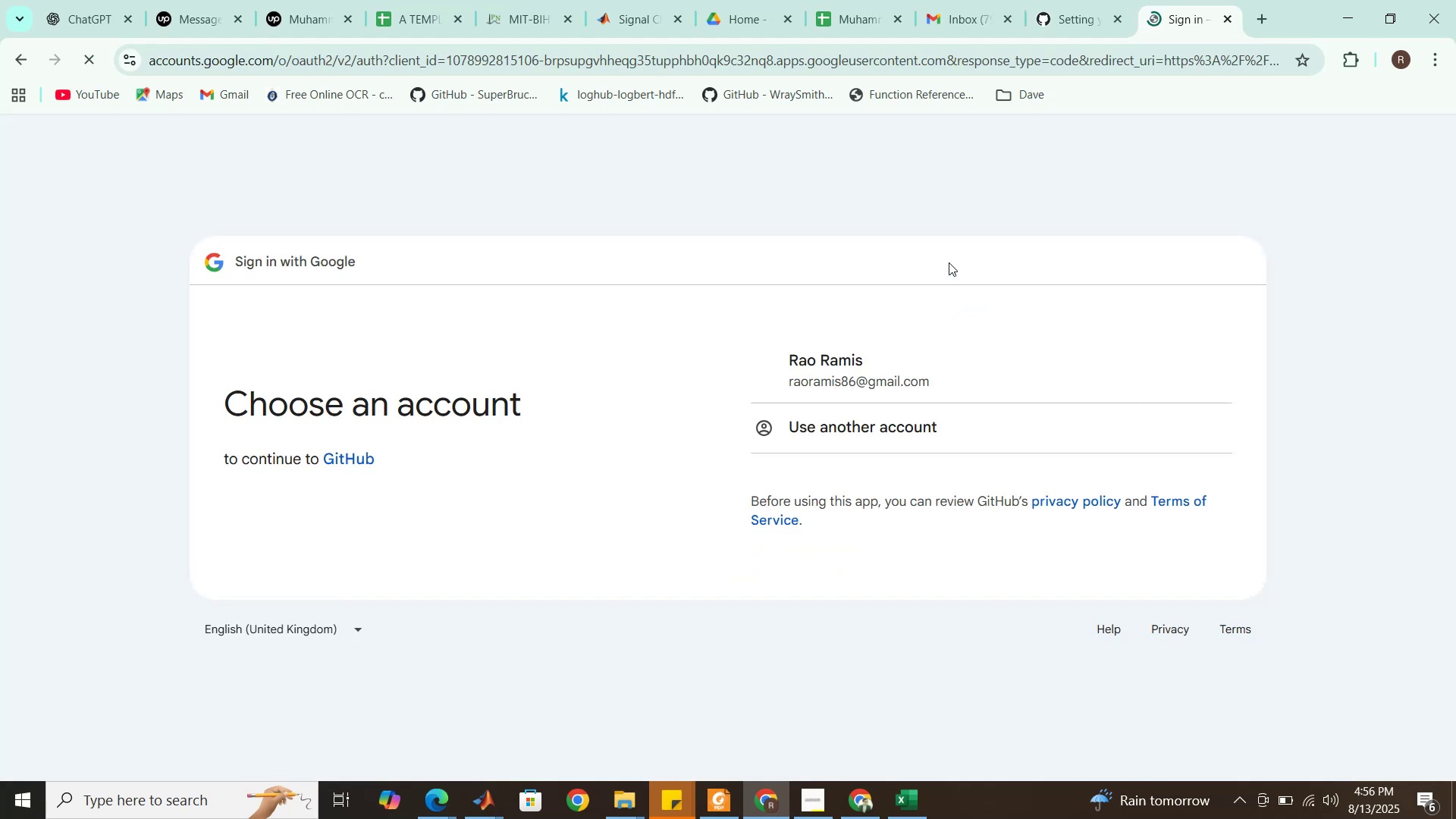 
left_click([816, 396])
 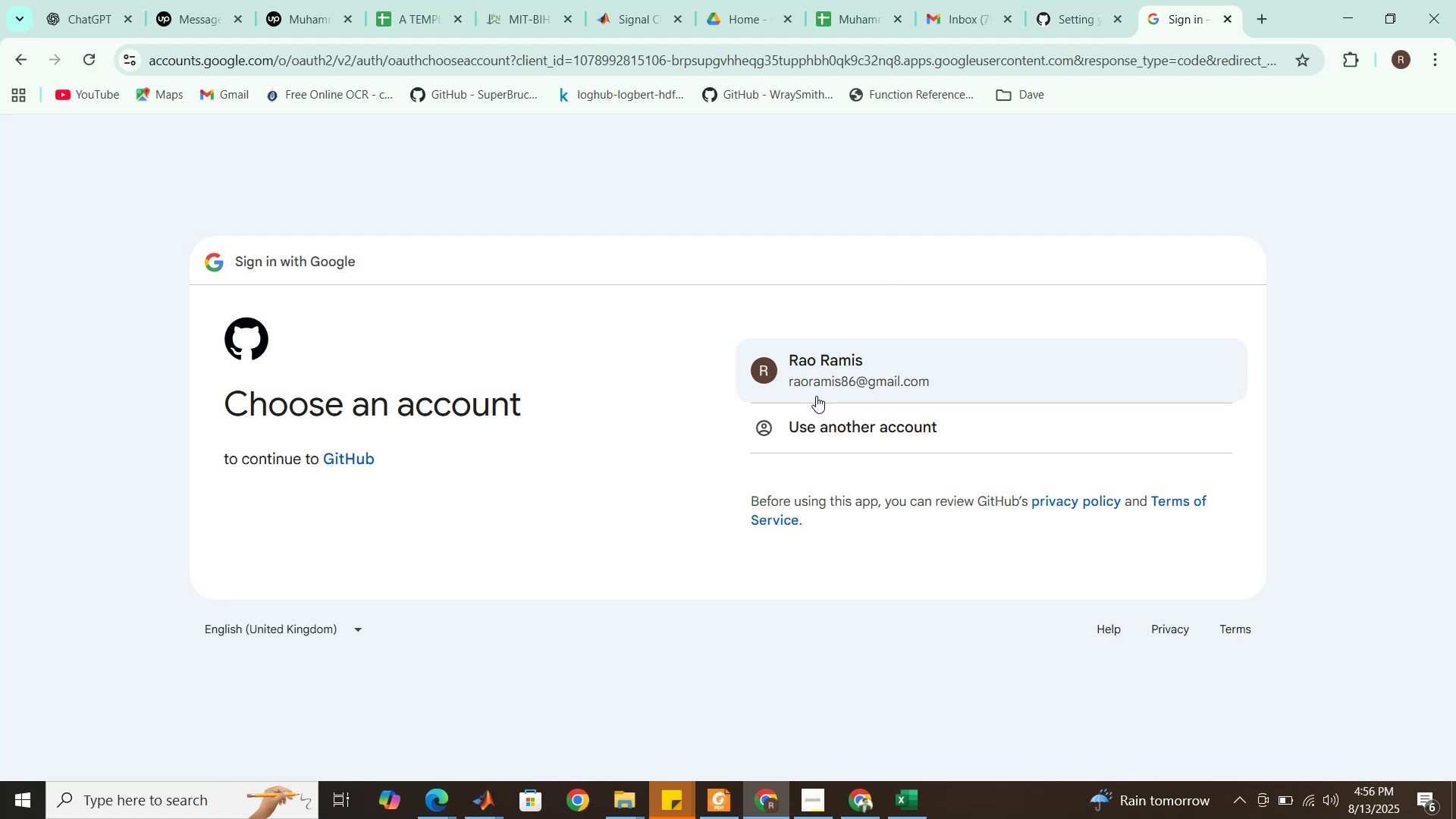 
wait(6.71)
 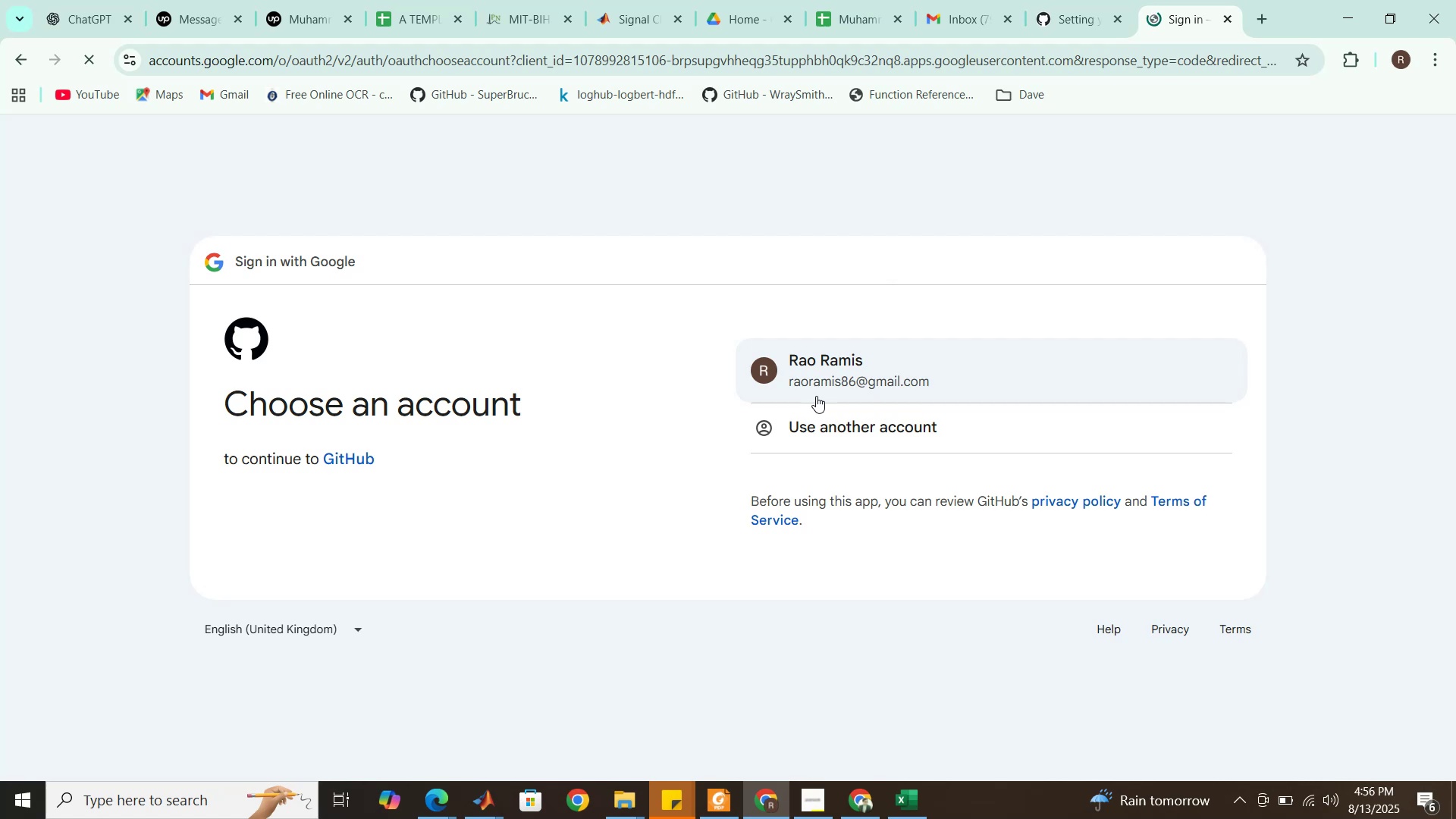 
left_click([826, 385])
 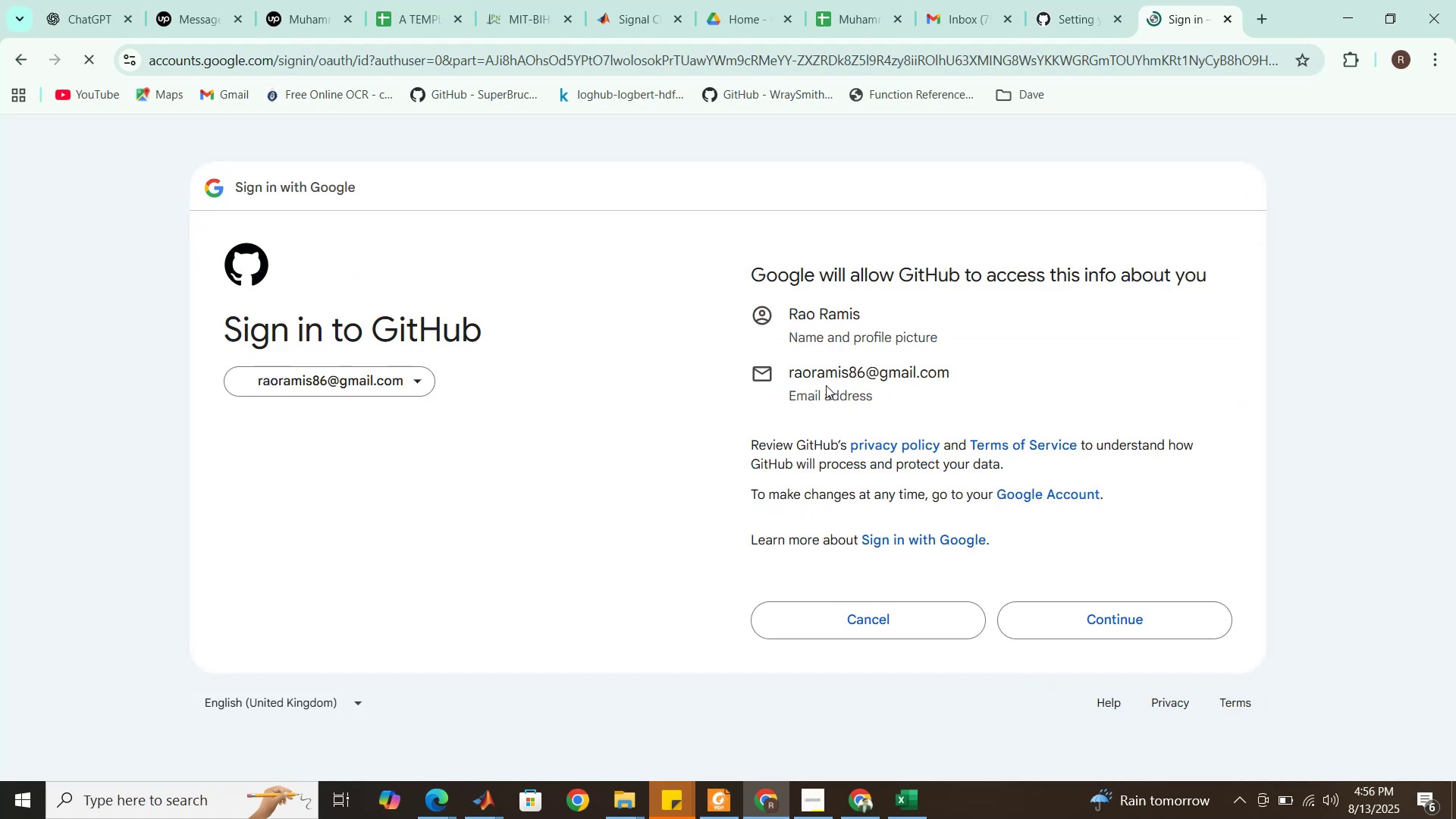 
left_click([1028, 617])
 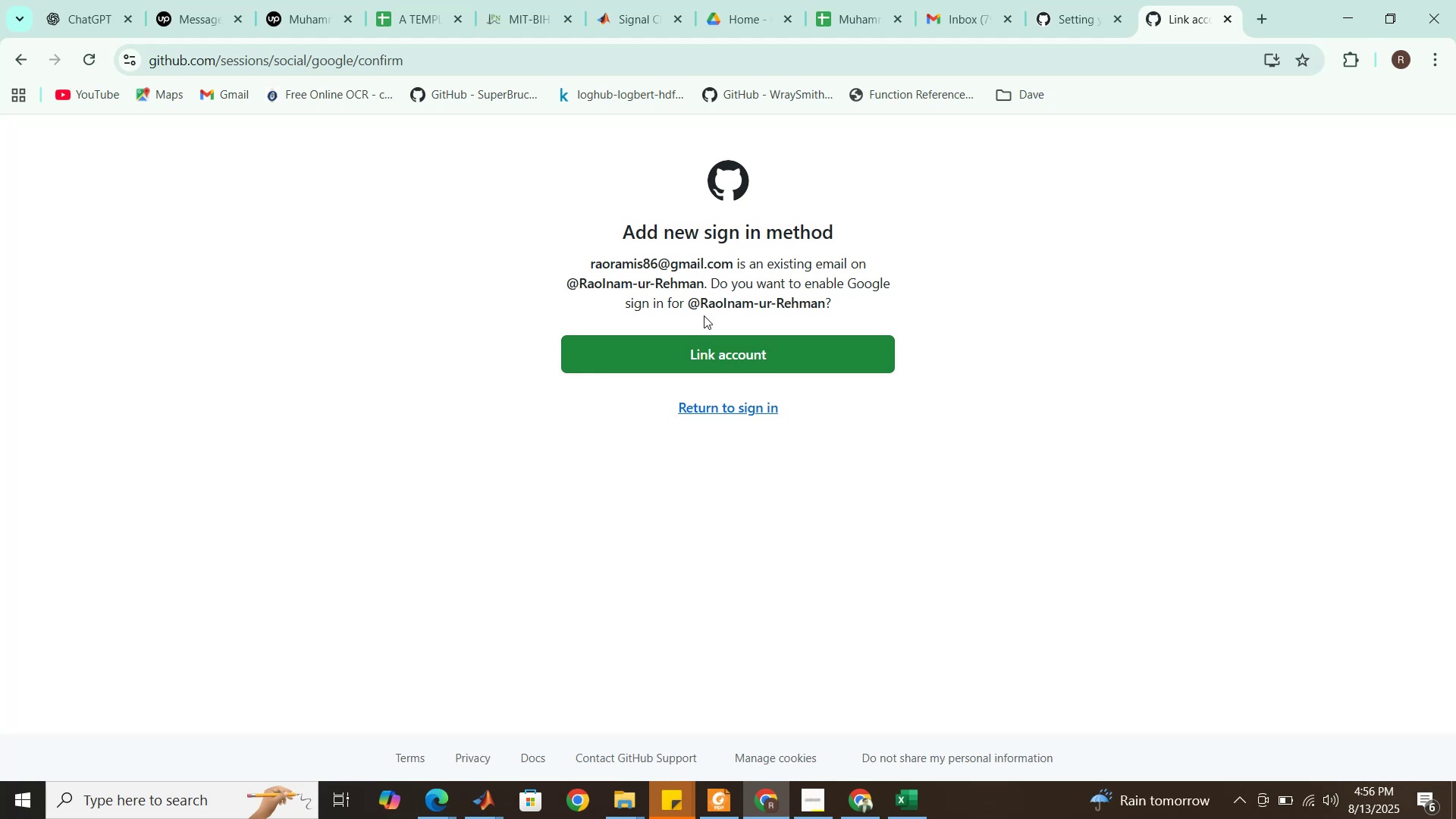 
wait(22.02)
 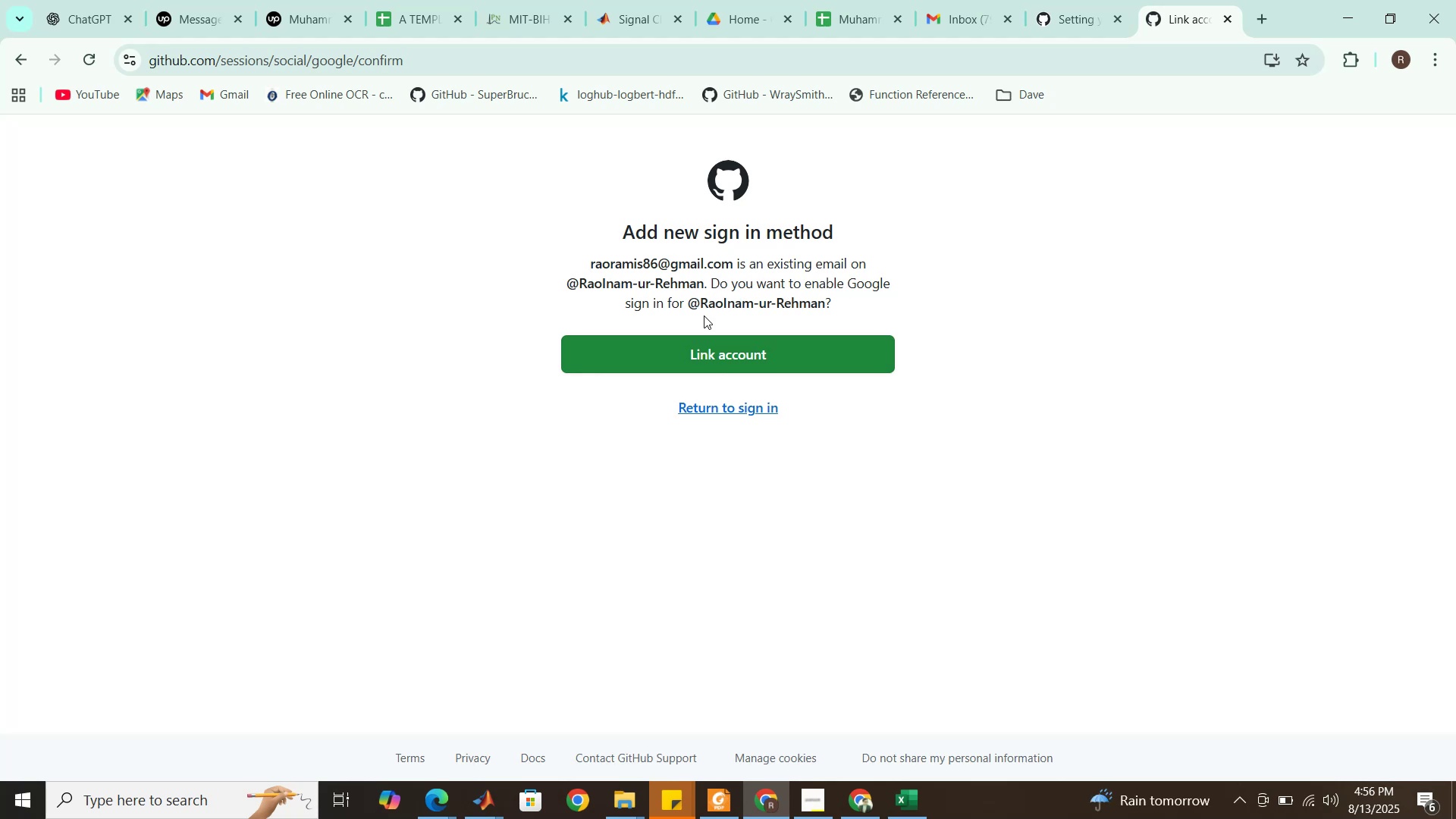 
left_click([708, 354])
 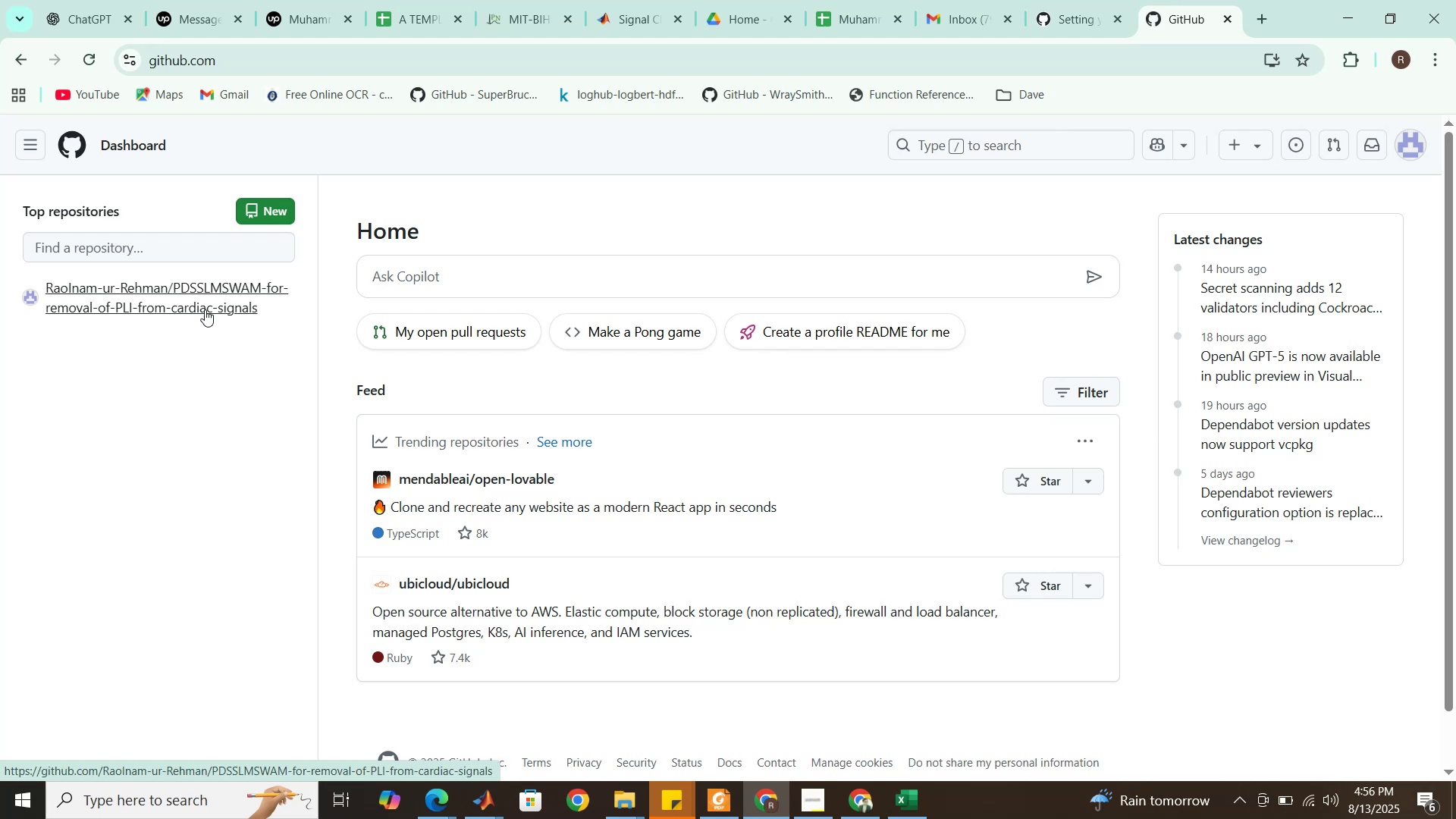 
wait(14.27)
 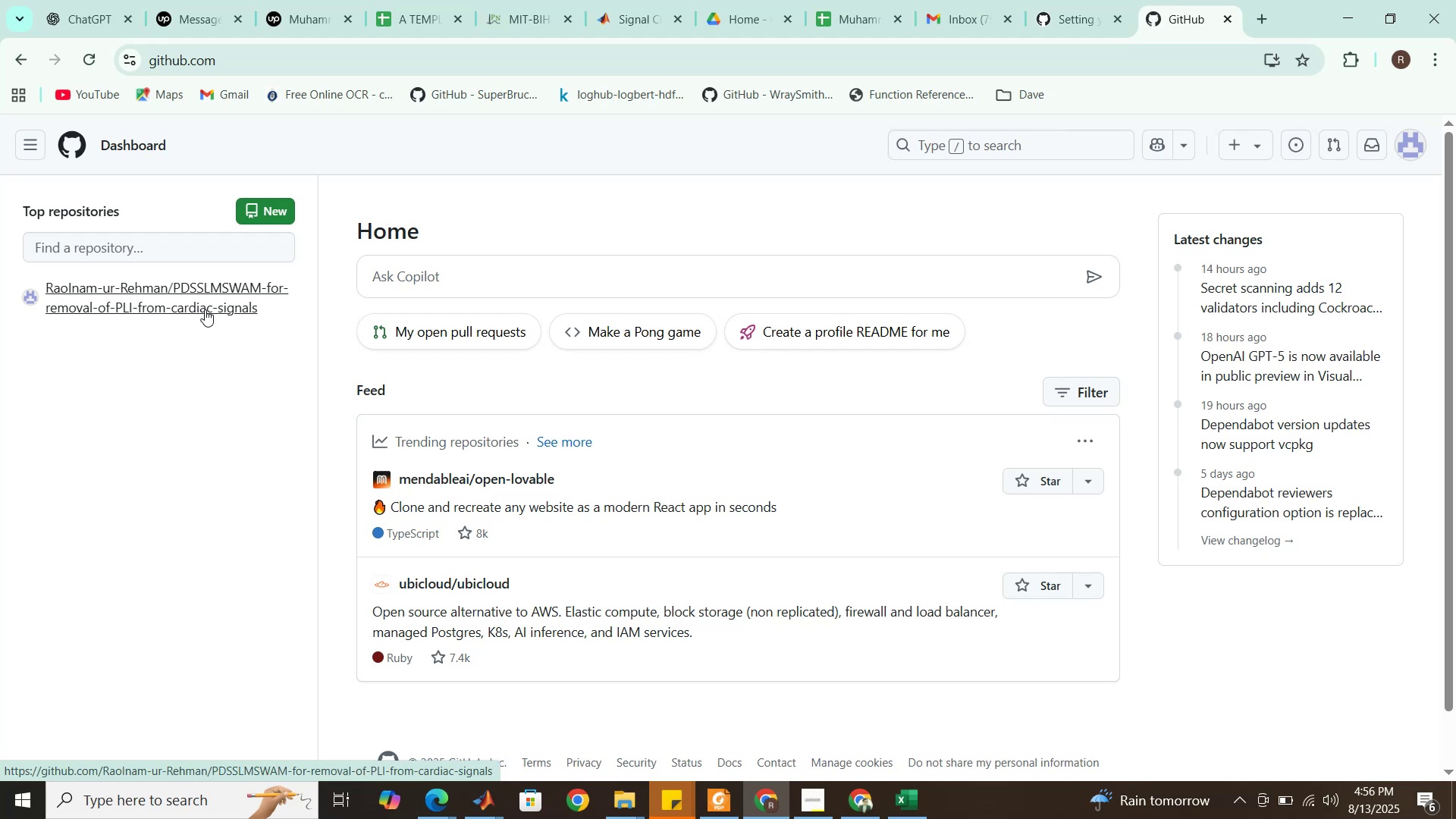 
left_click([249, 334])
 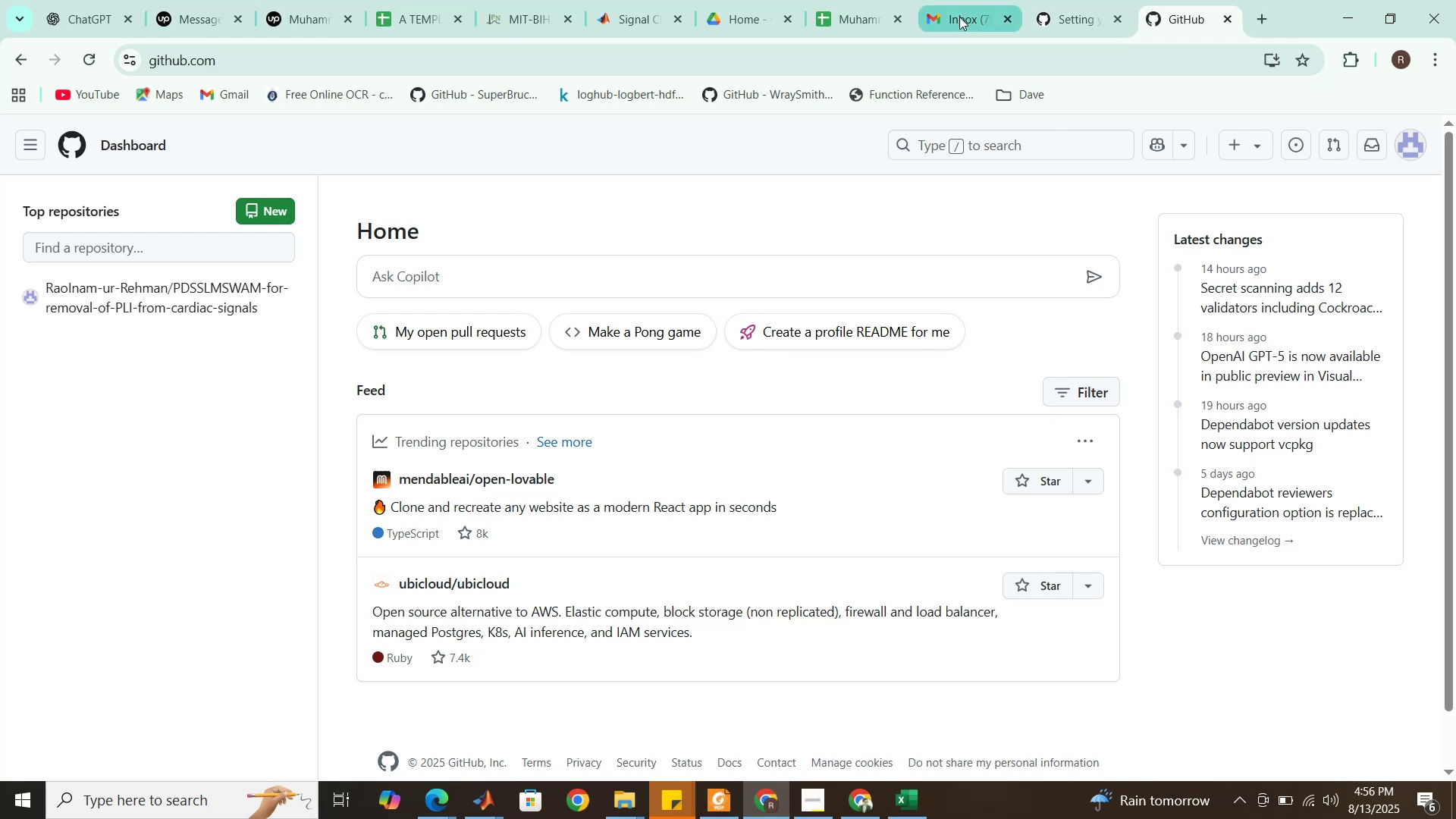 
wait(5.86)
 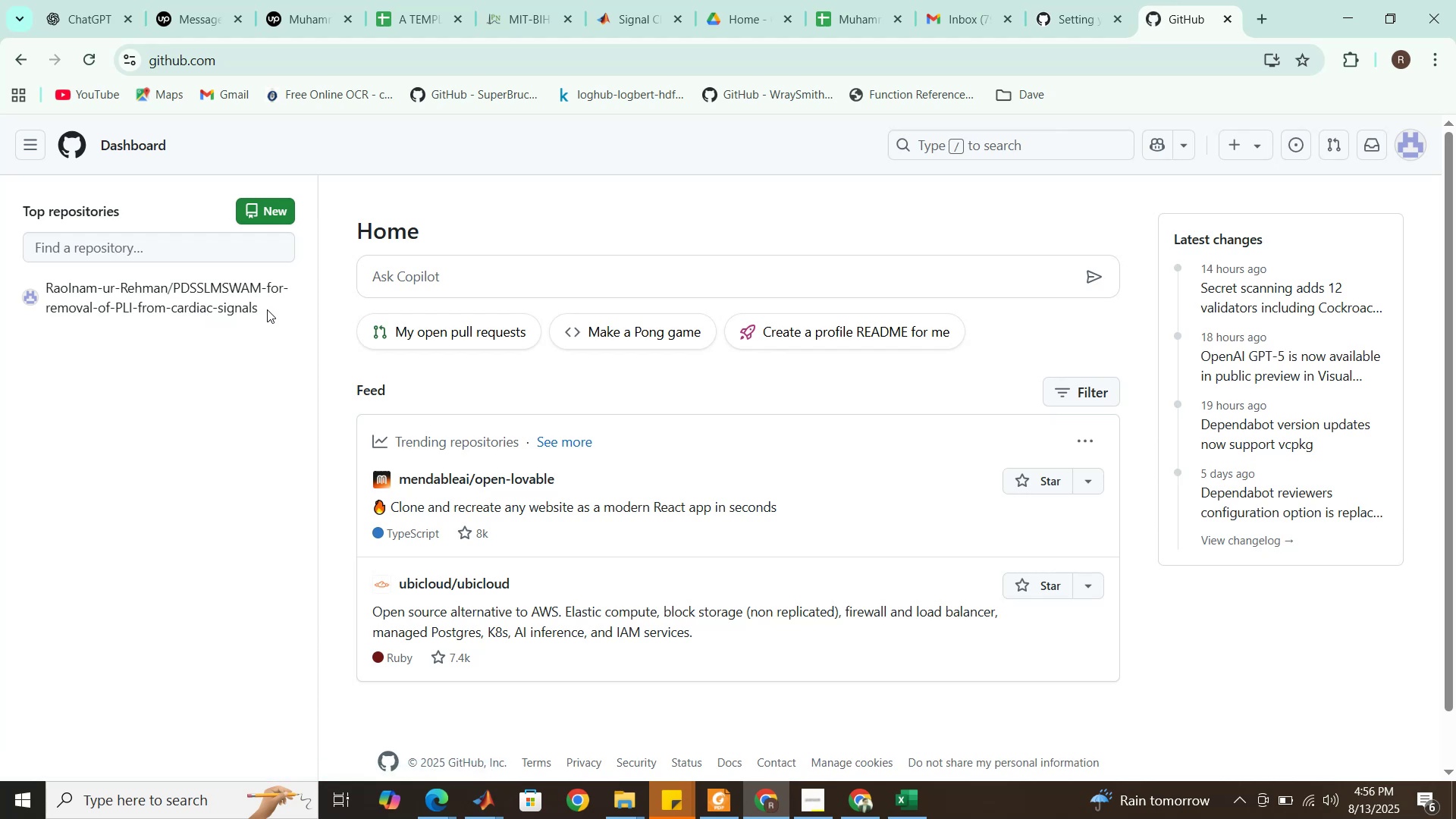 
left_click([637, 4])
 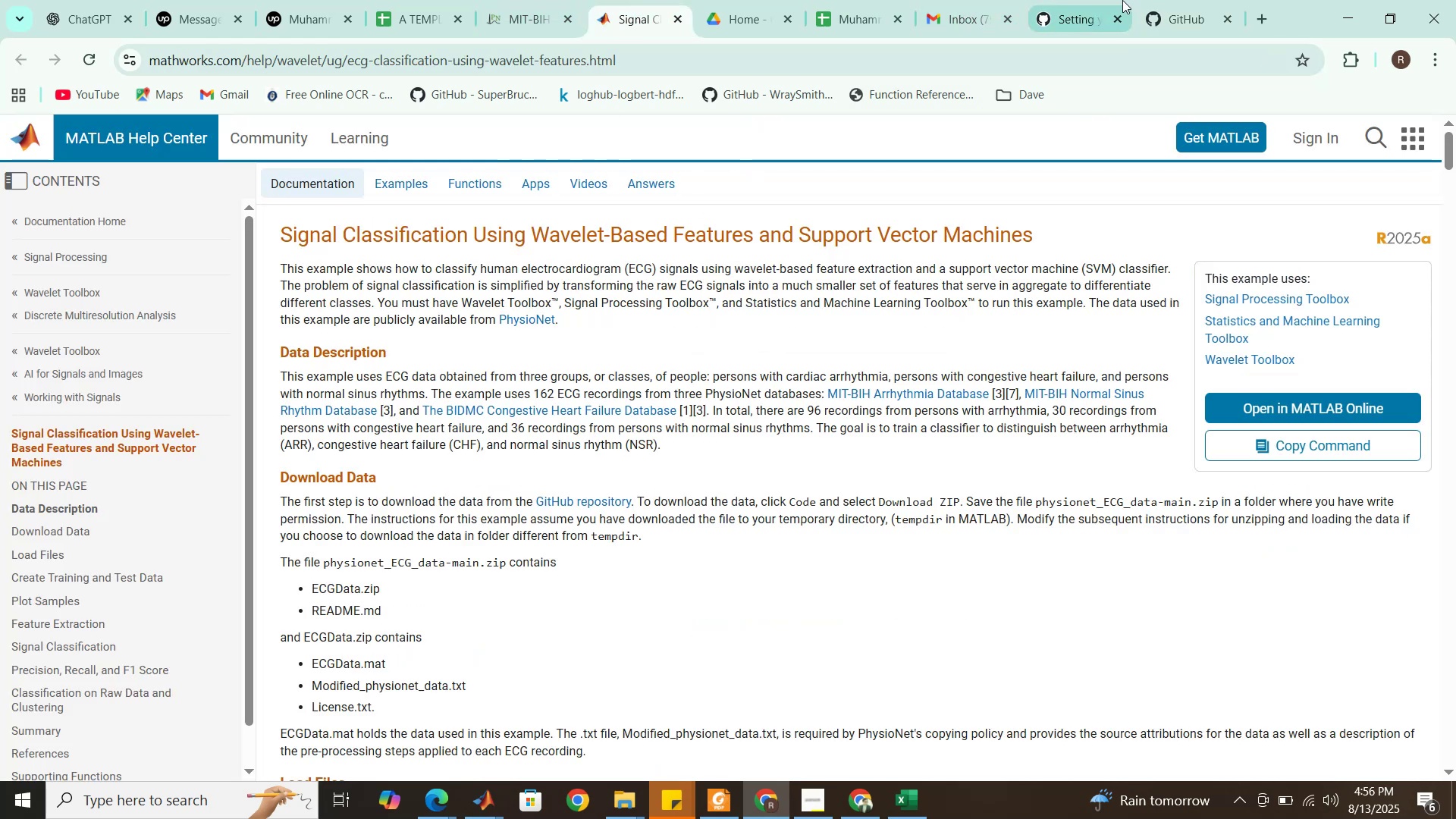 
left_click([748, 0])
 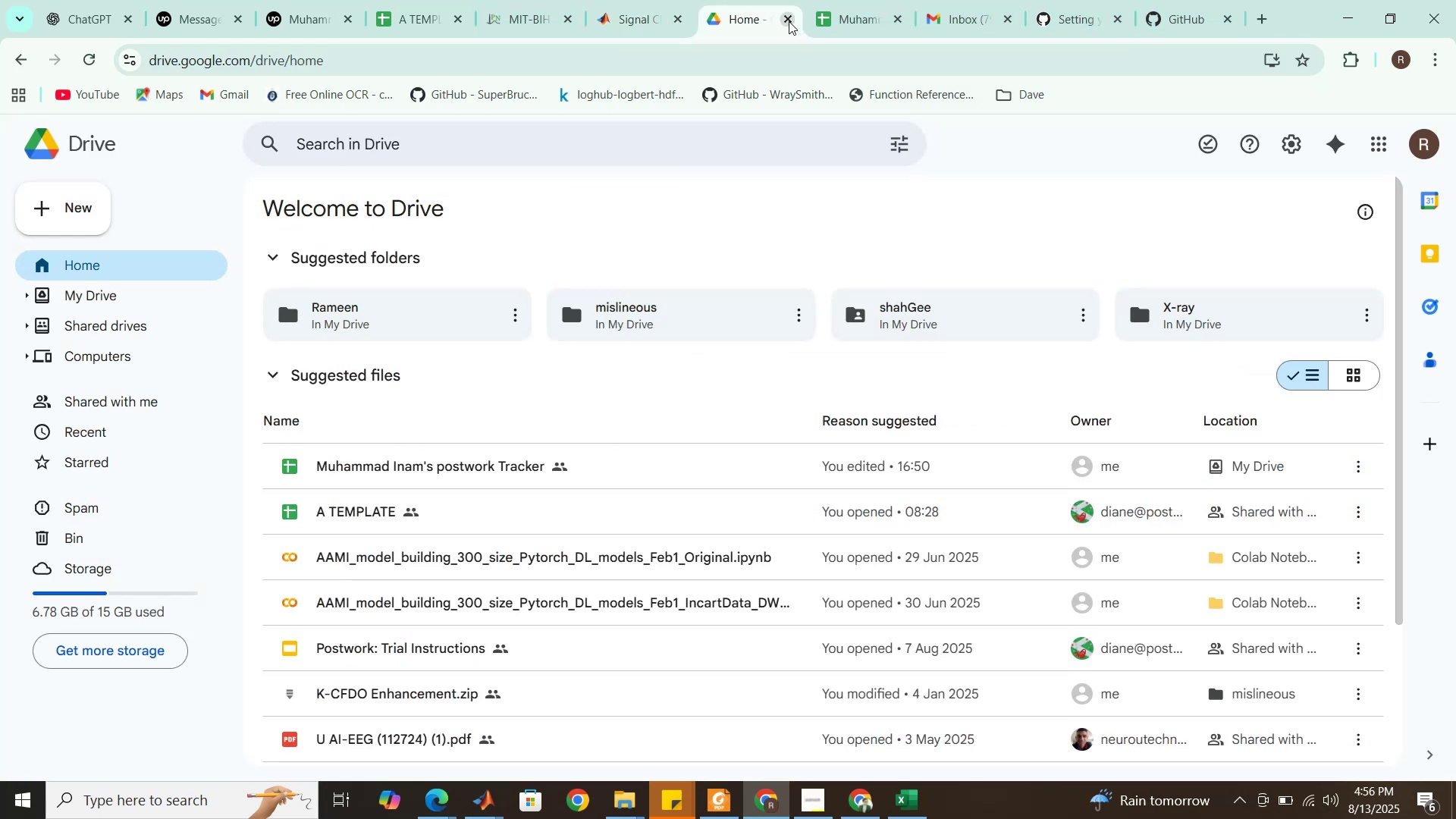 
left_click([789, 21])
 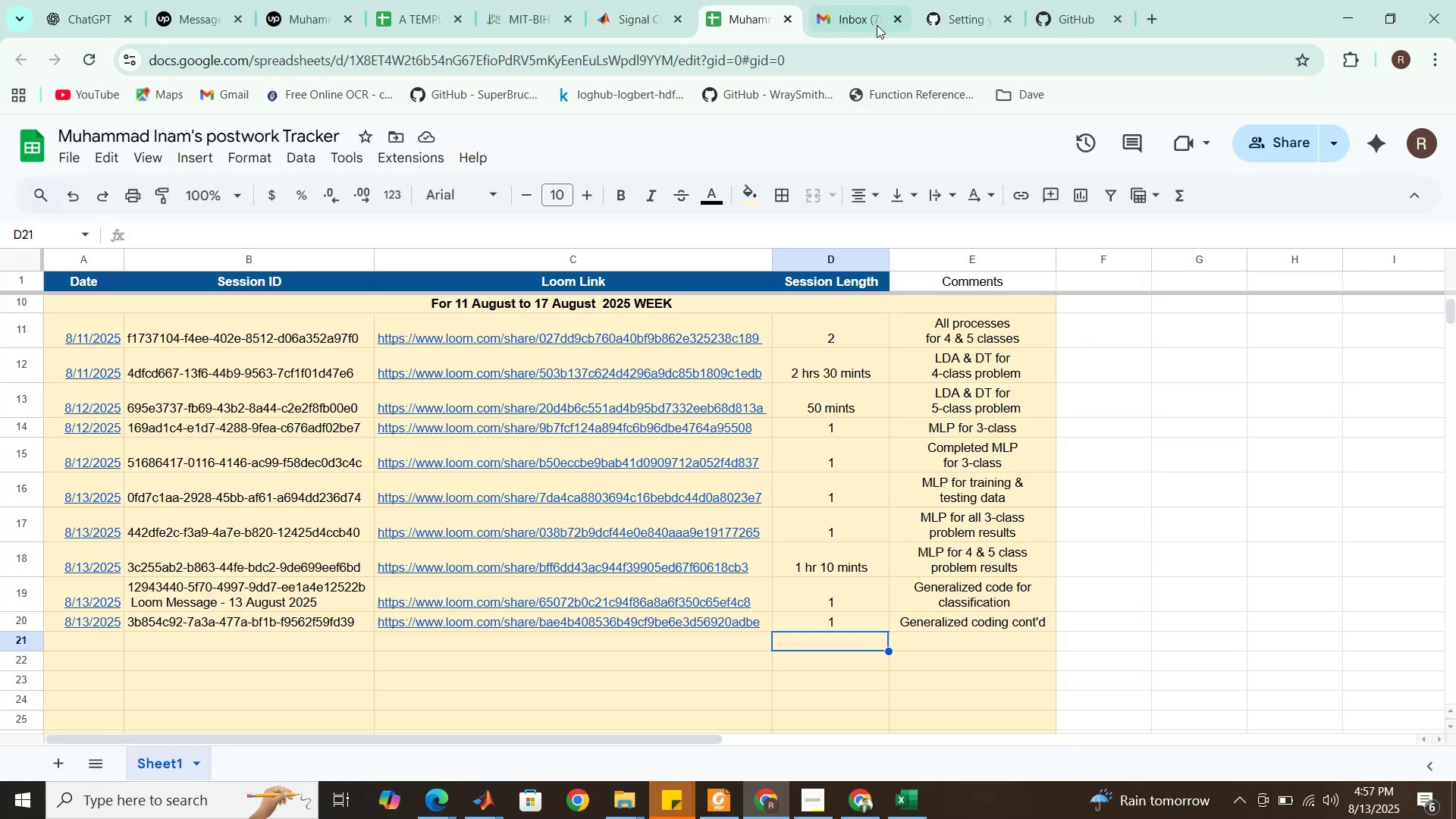 
left_click([990, 0])
 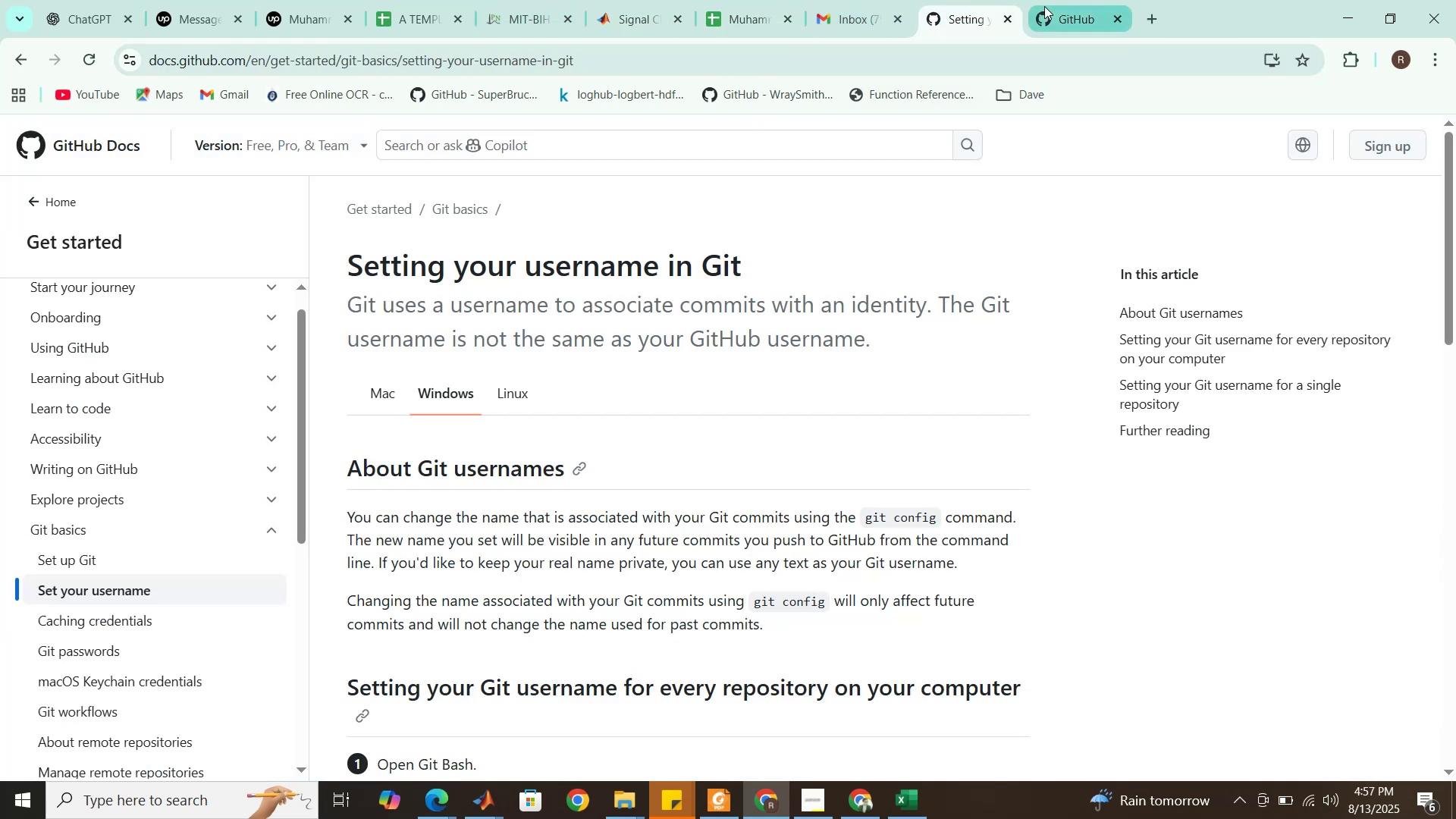 
left_click([1044, 6])
 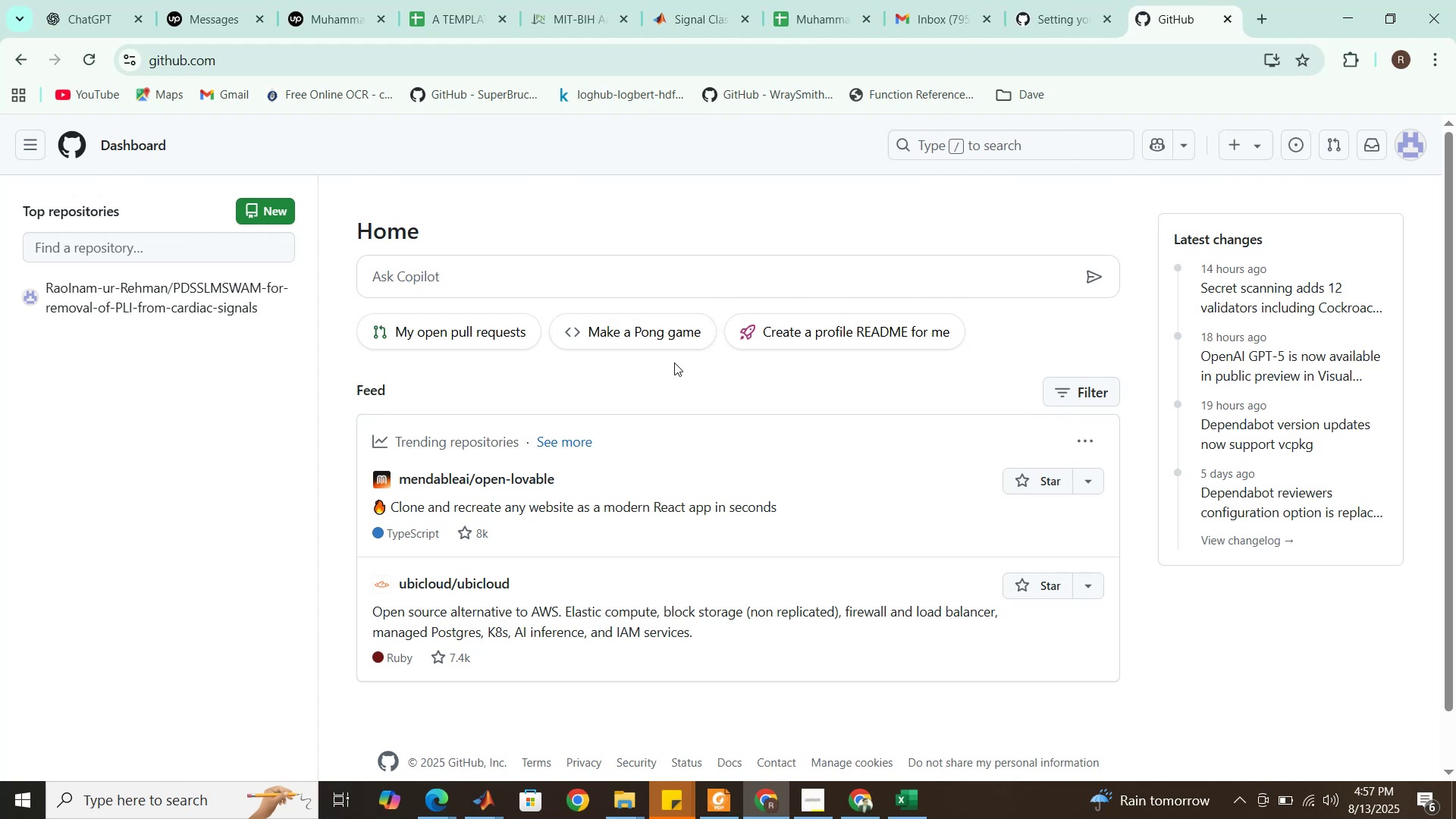 
scroll: coordinate [551, 504], scroll_direction: down, amount: 3.0
 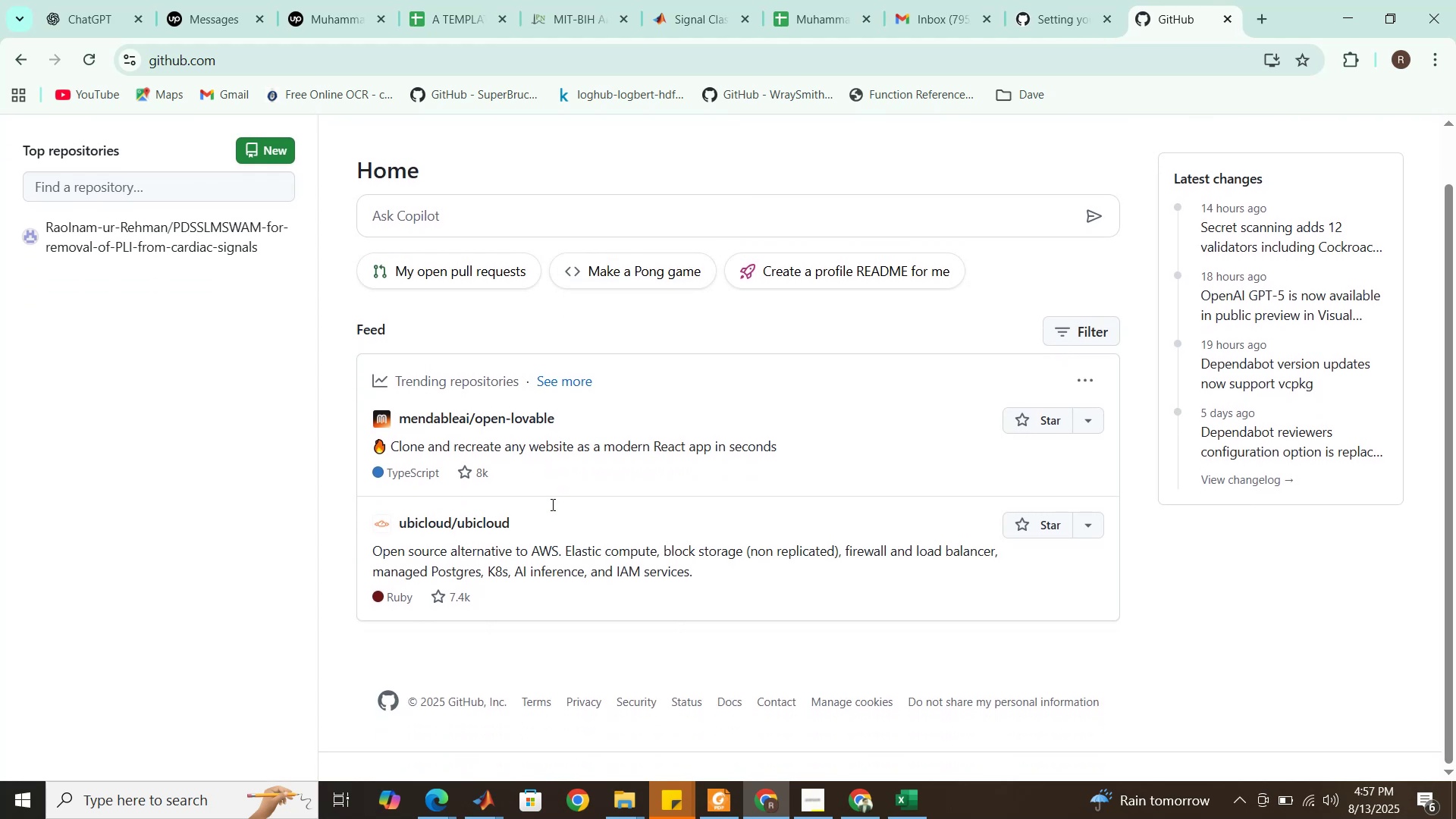 
scroll: coordinate [551, 504], scroll_direction: up, amount: 2.0
 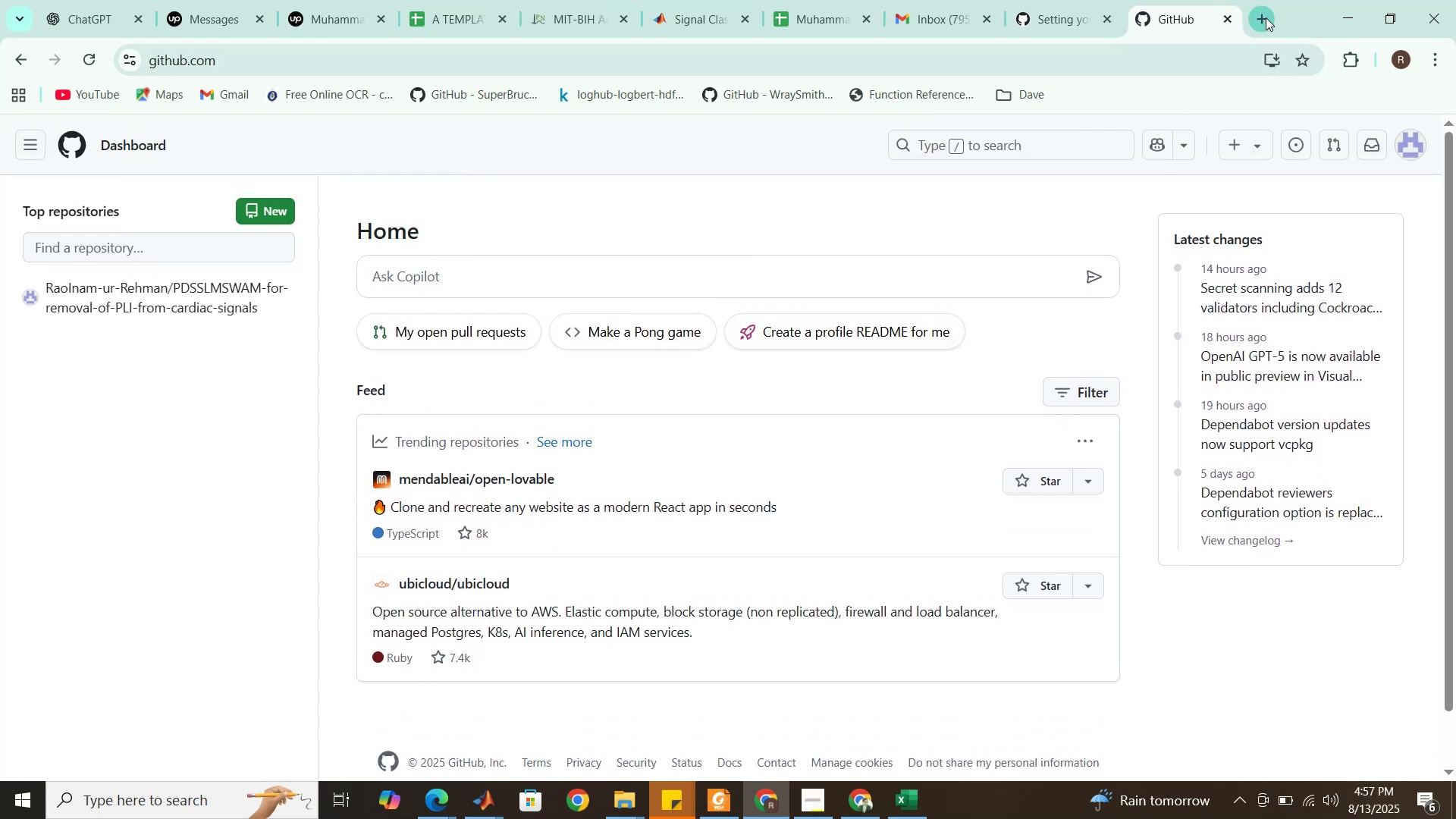 
left_click([237, 288])
 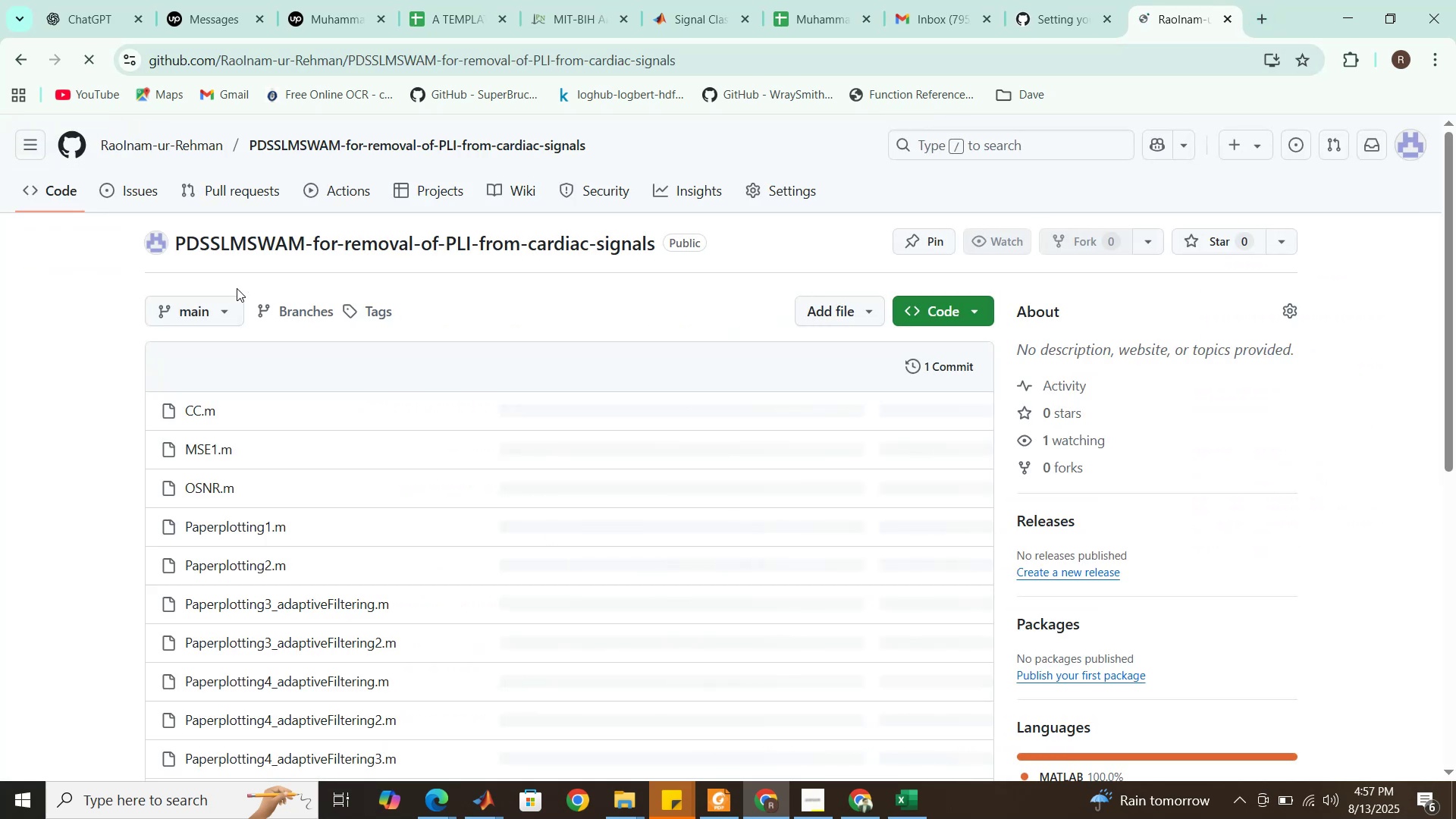 
scroll: coordinate [340, 443], scroll_direction: down, amount: 2.0
 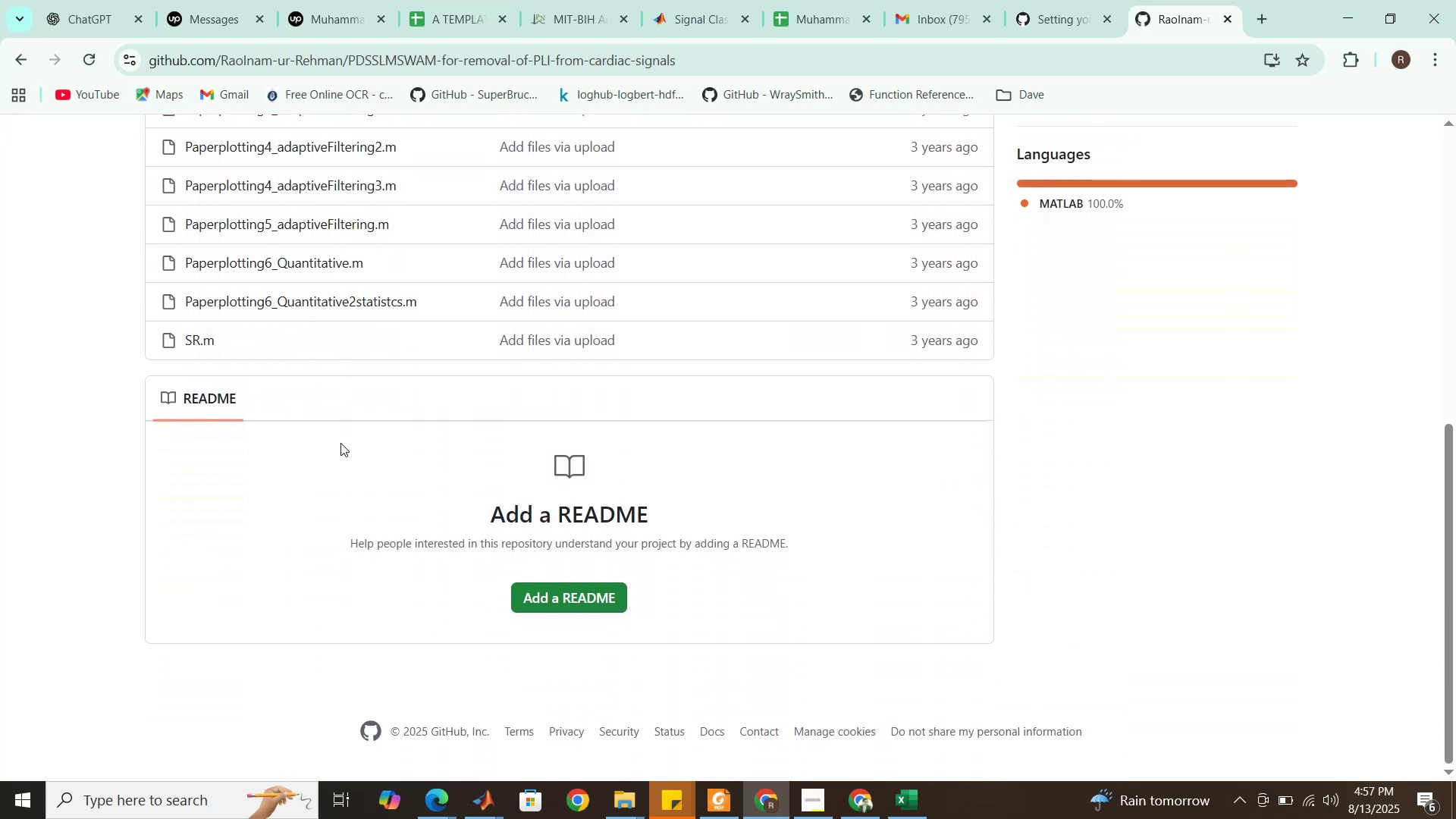 
scroll: coordinate [340, 443], scroll_direction: up, amount: 11.0
 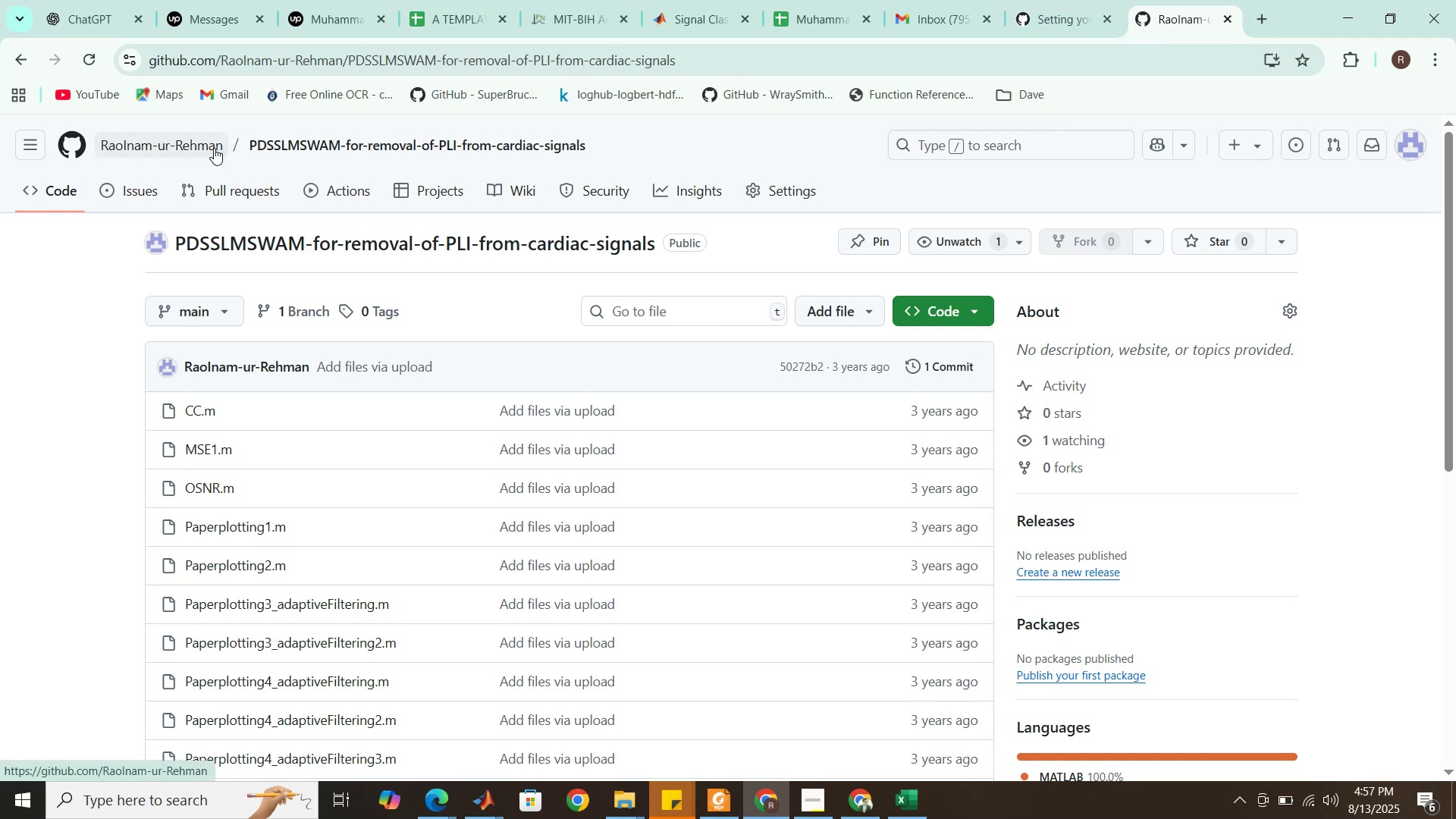 
wait(6.89)
 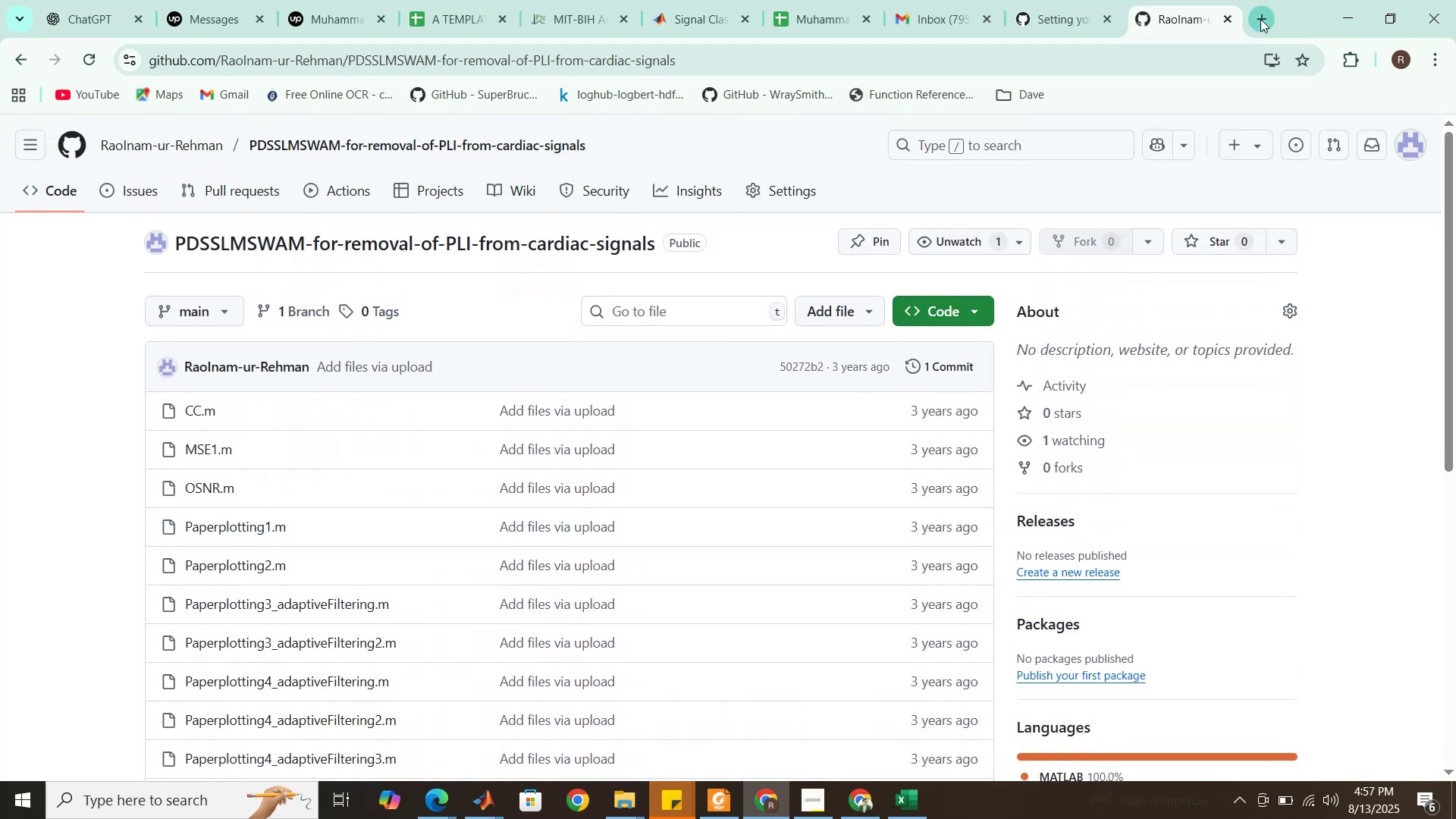 
left_click([214, 148])
 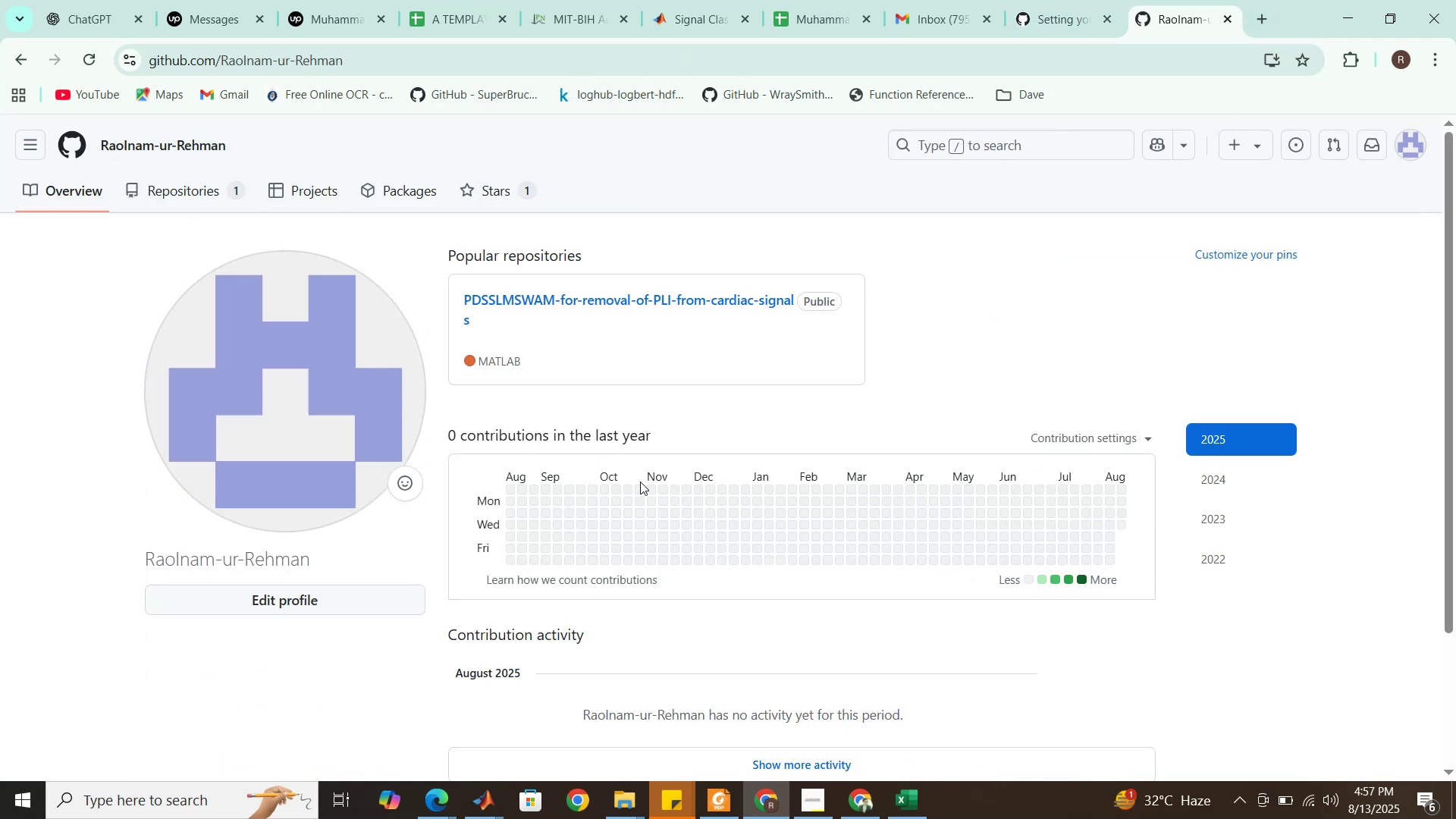 
wait(7.03)
 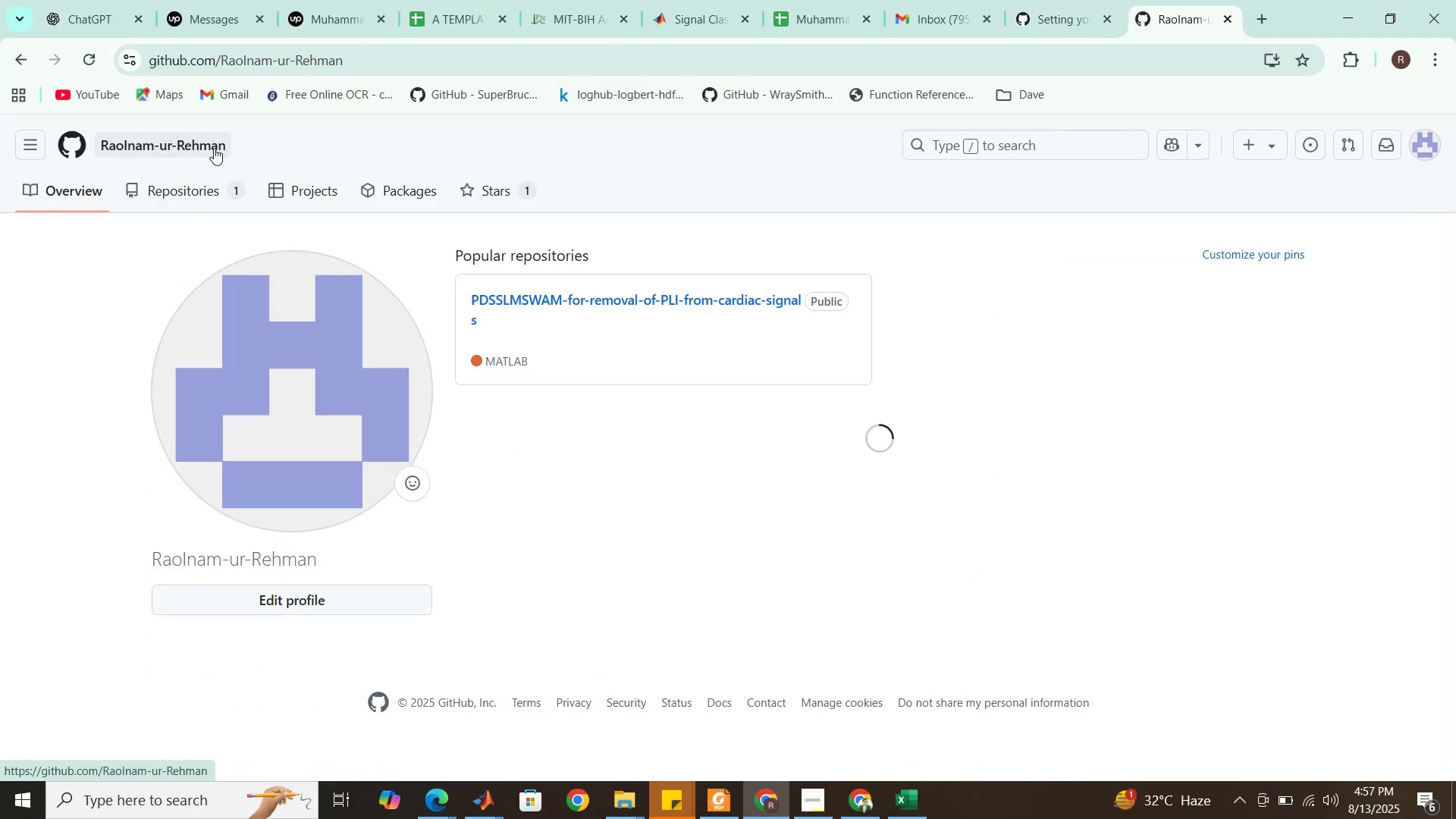 
scroll: coordinate [688, 629], scroll_direction: down, amount: 3.0
 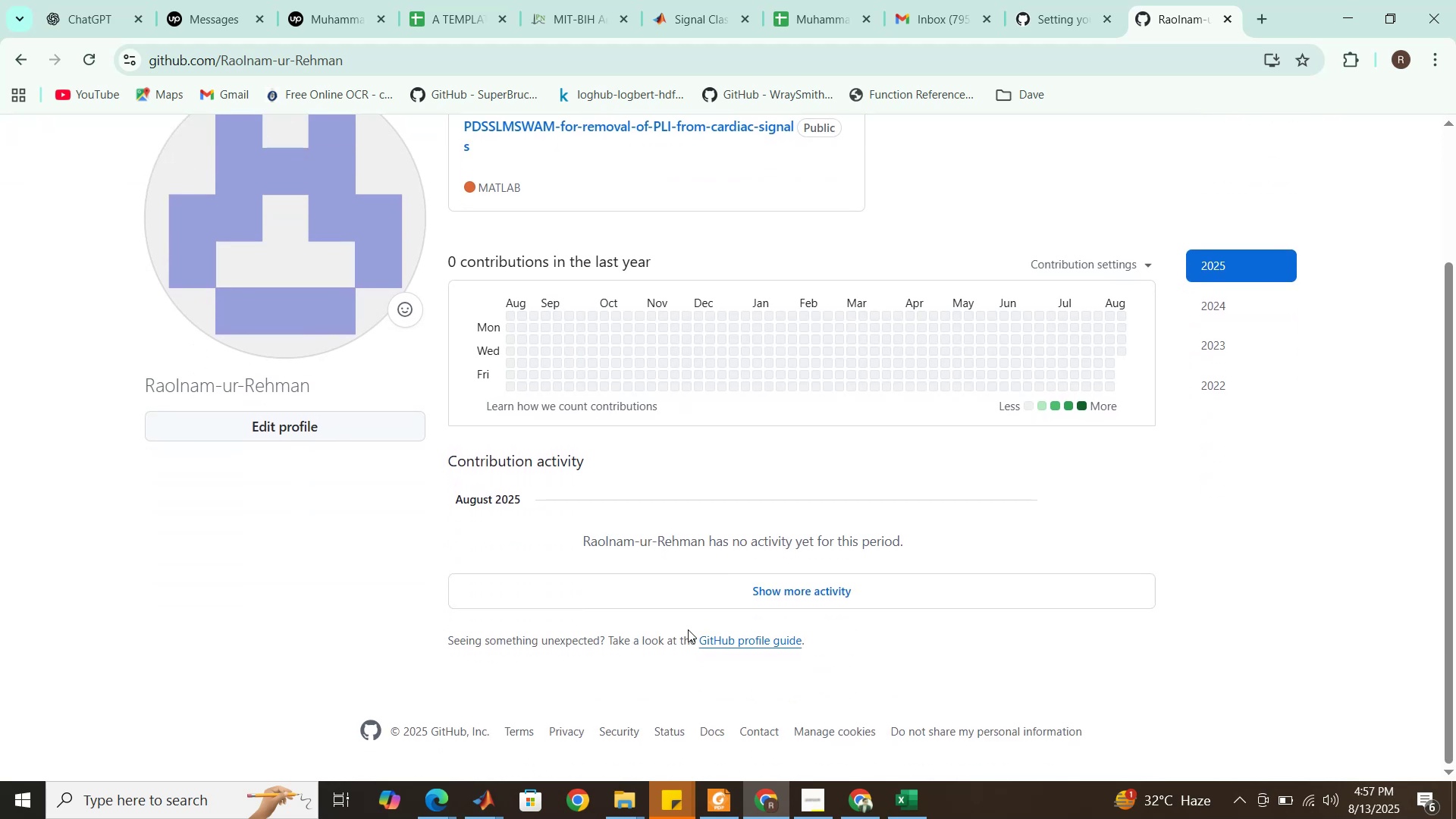 
scroll: coordinate [688, 629], scroll_direction: up, amount: 2.0
 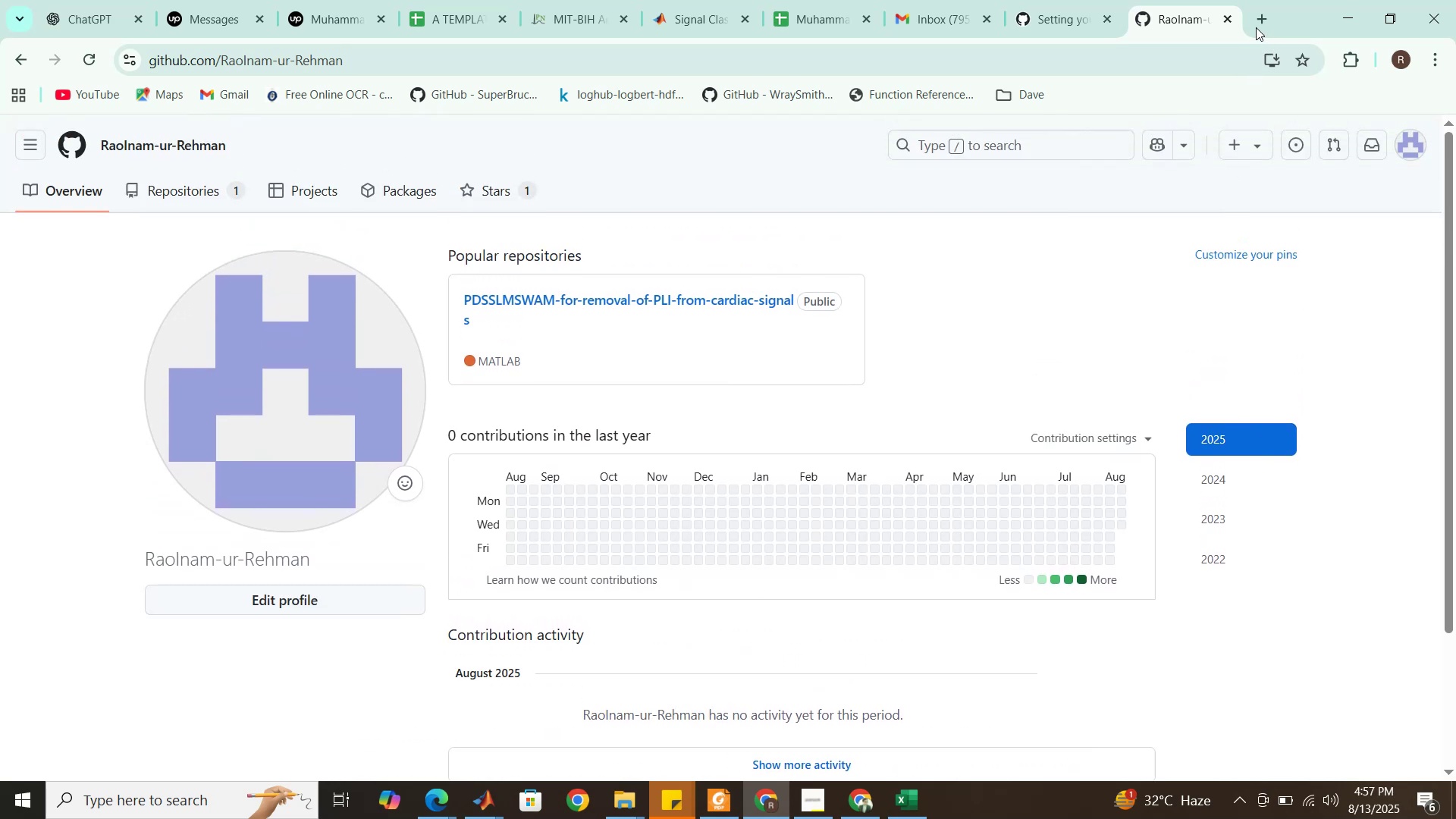 
left_click([1256, 21])
 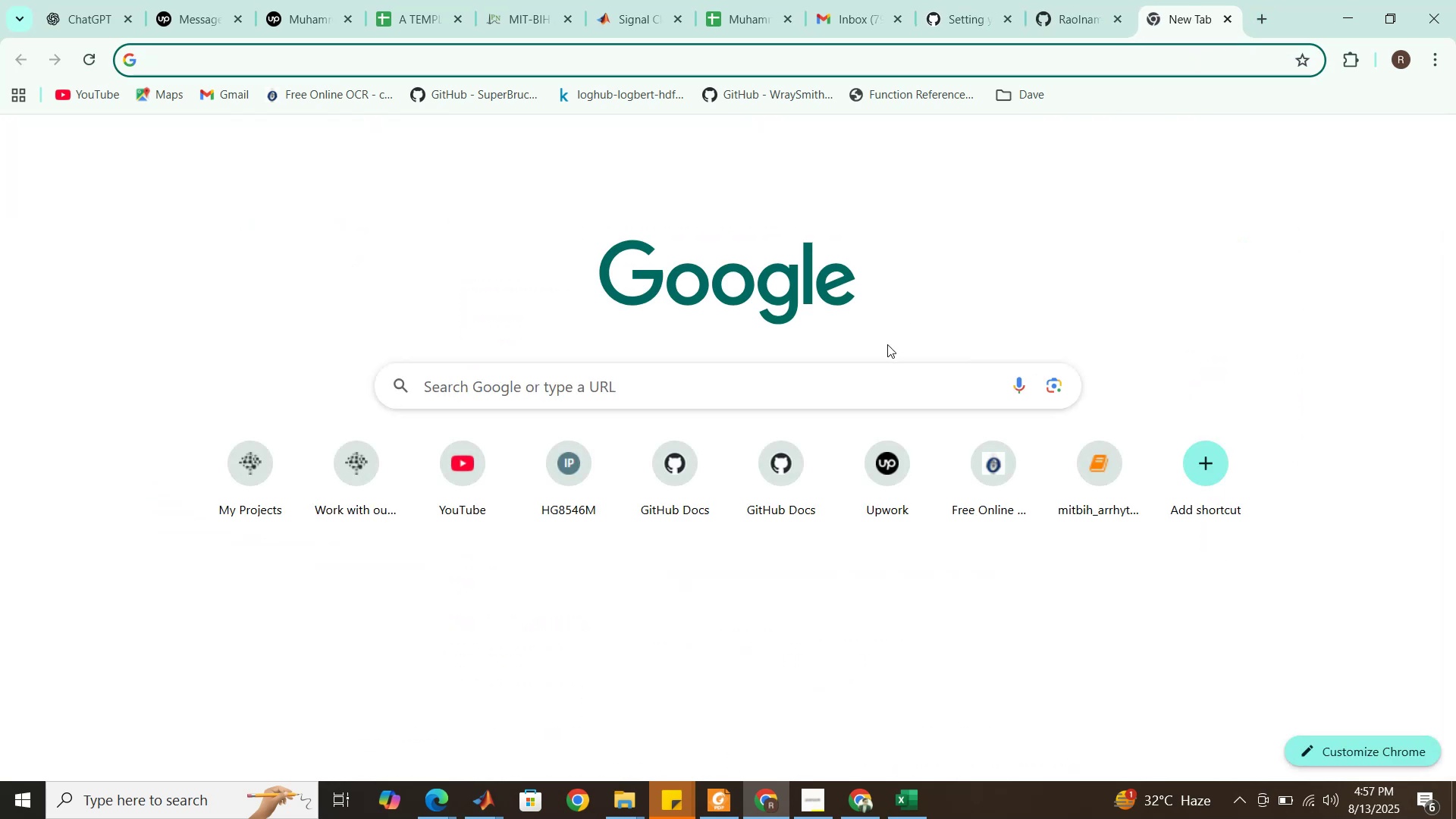 
left_click([862, 381])
 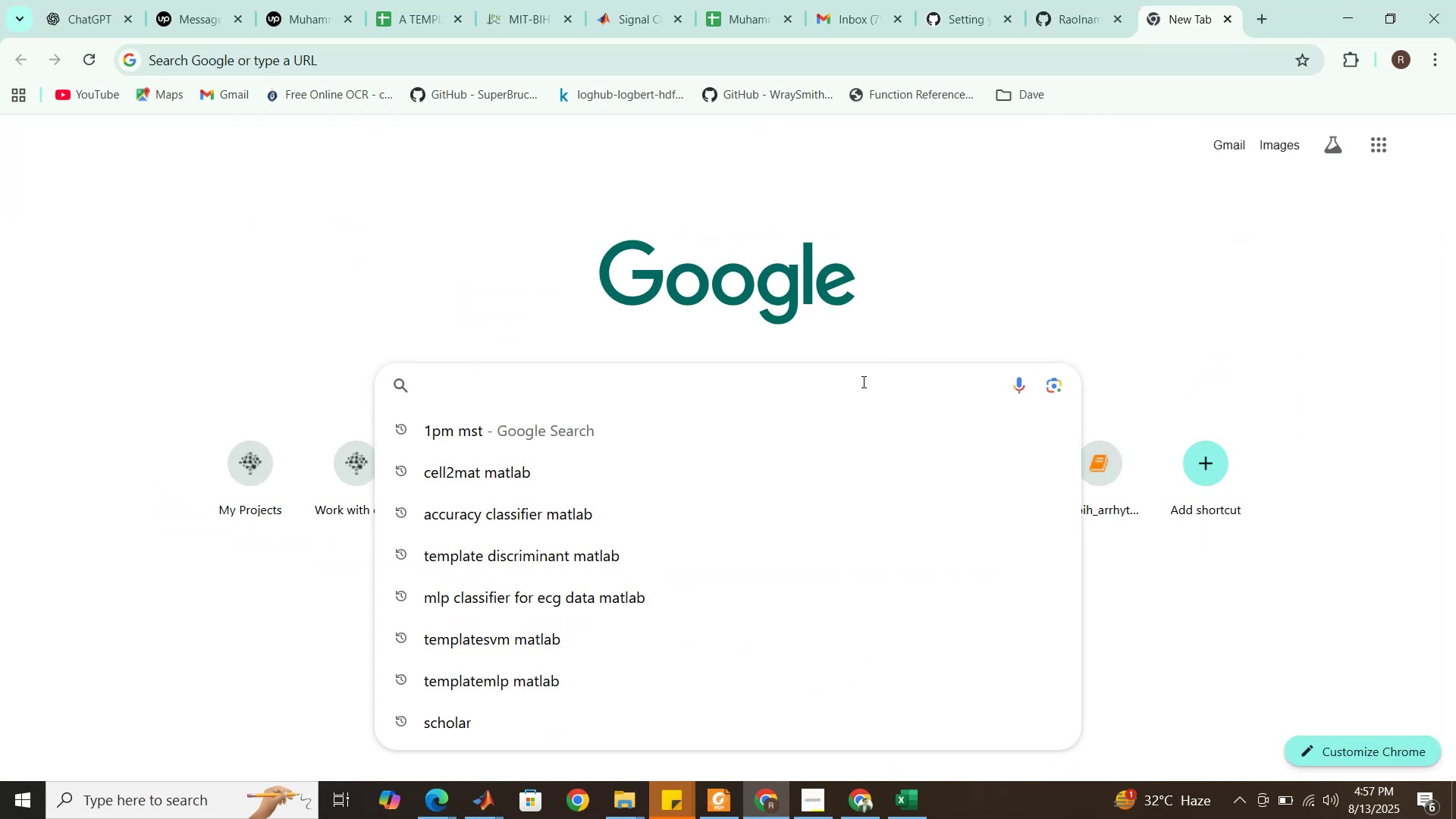 
type(how to )
 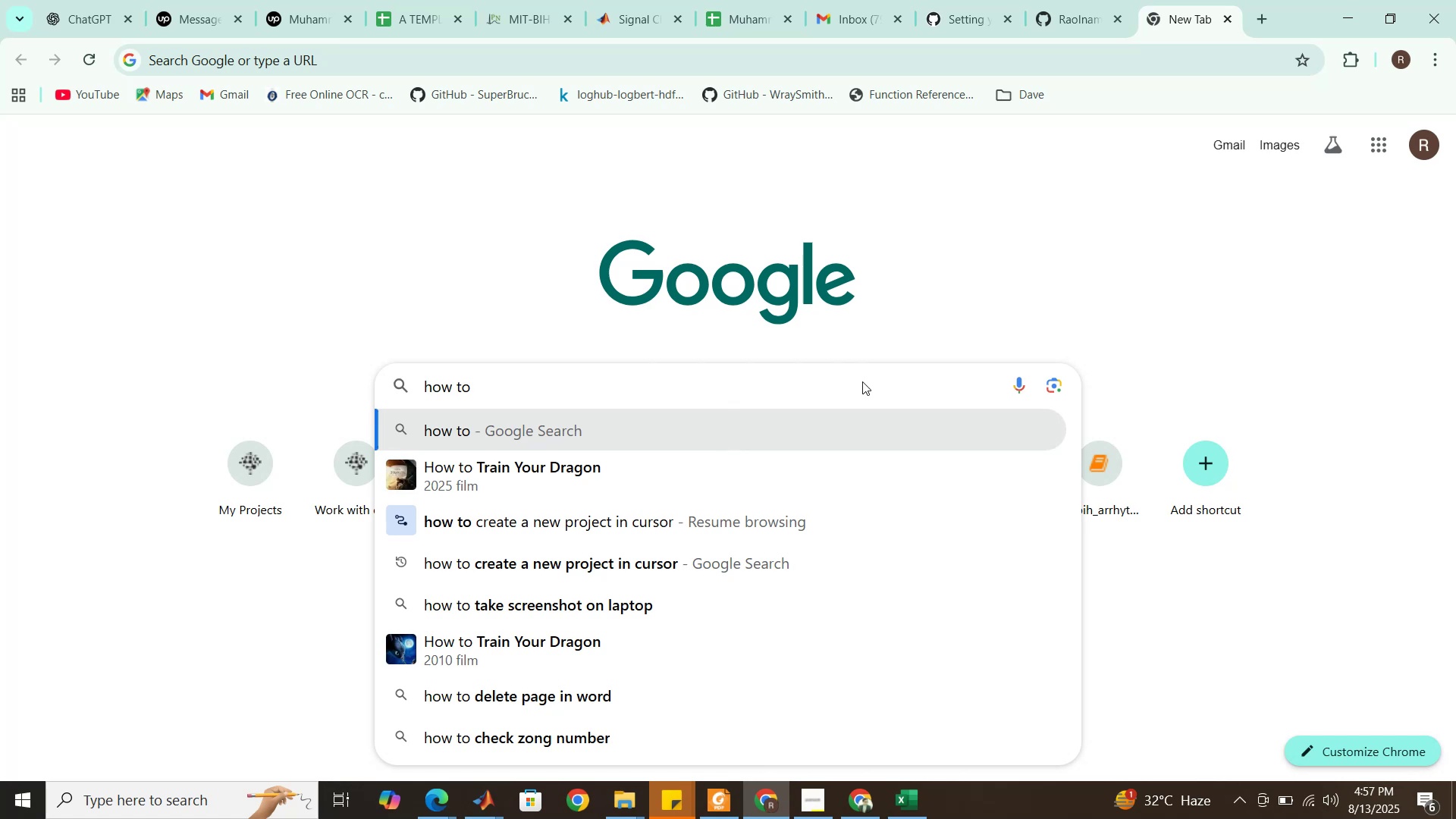 
wait(5.79)
 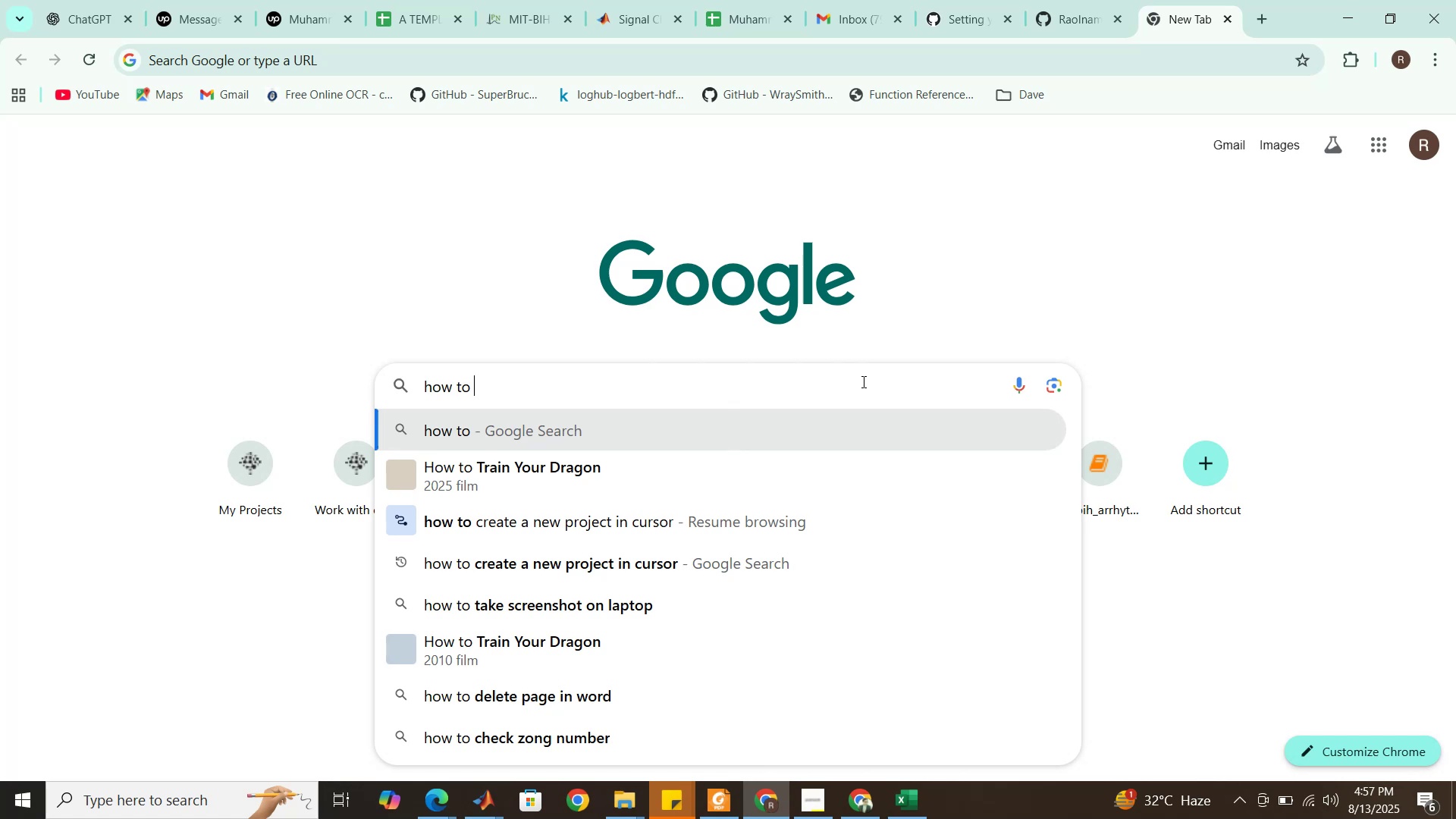 
type(upload a MATLAB based por)
key(Backspace)
key(Backspace)
type(roject on)
 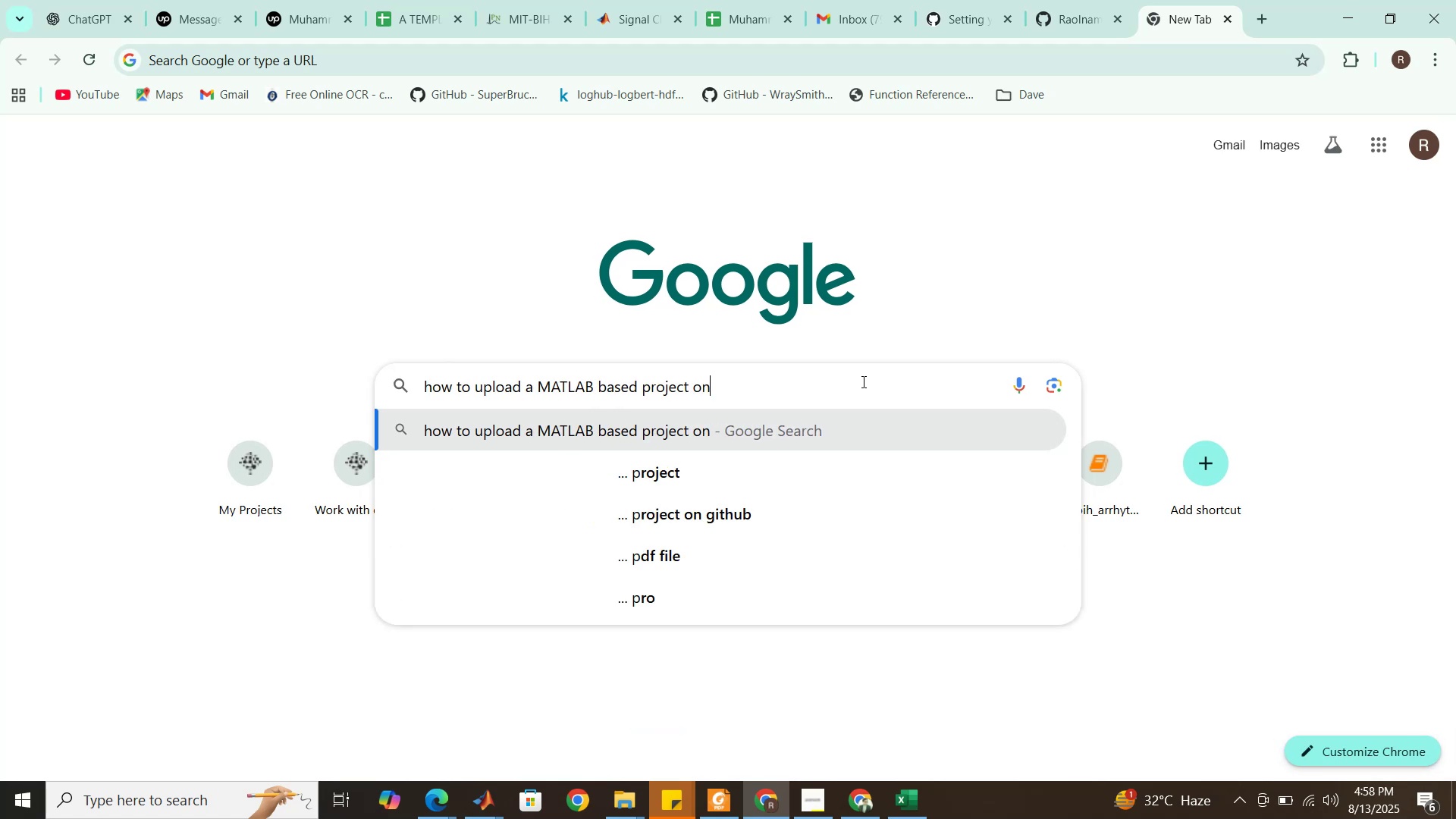 
key(ArrowDown)
 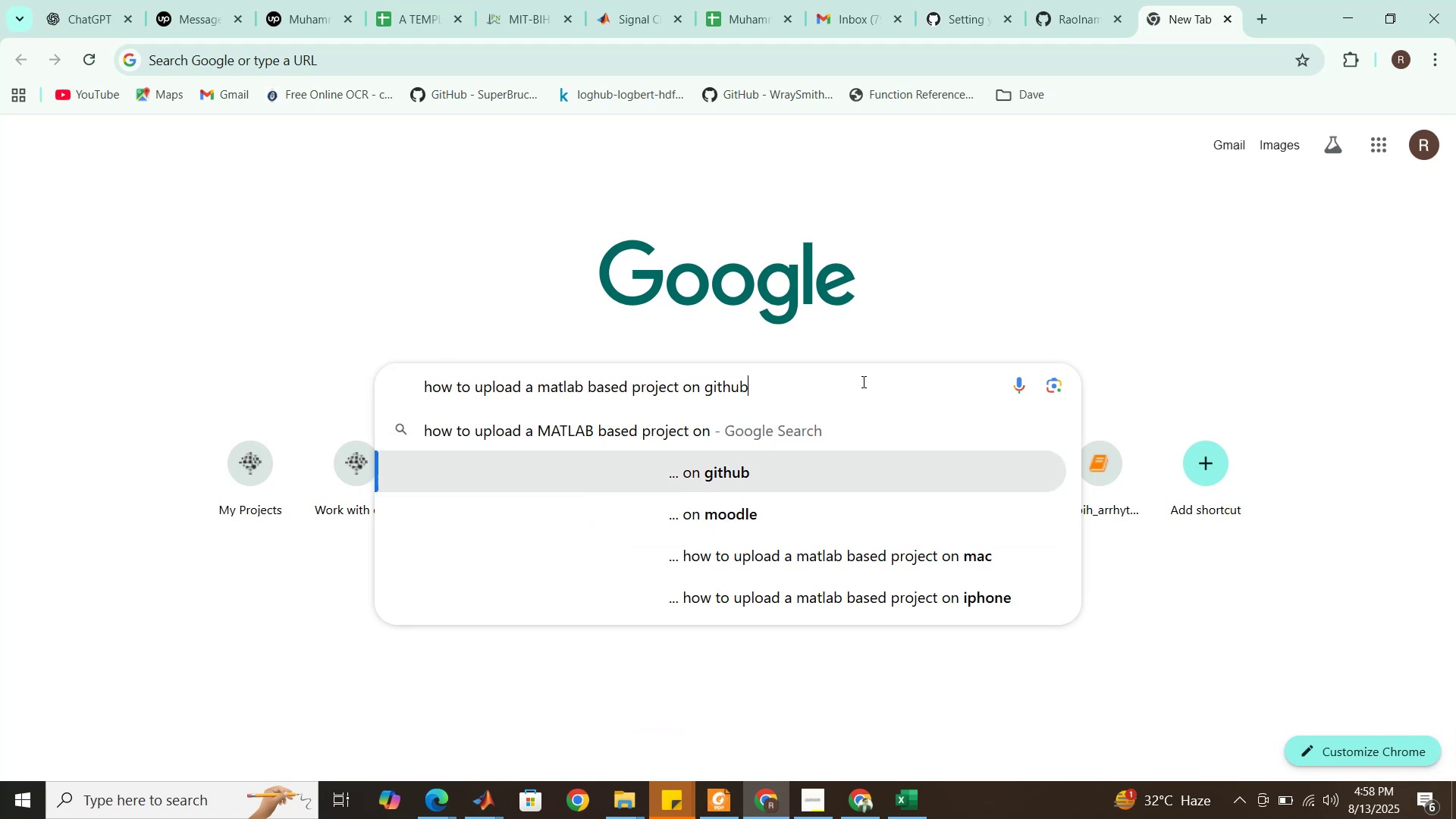 
key(Enter)
 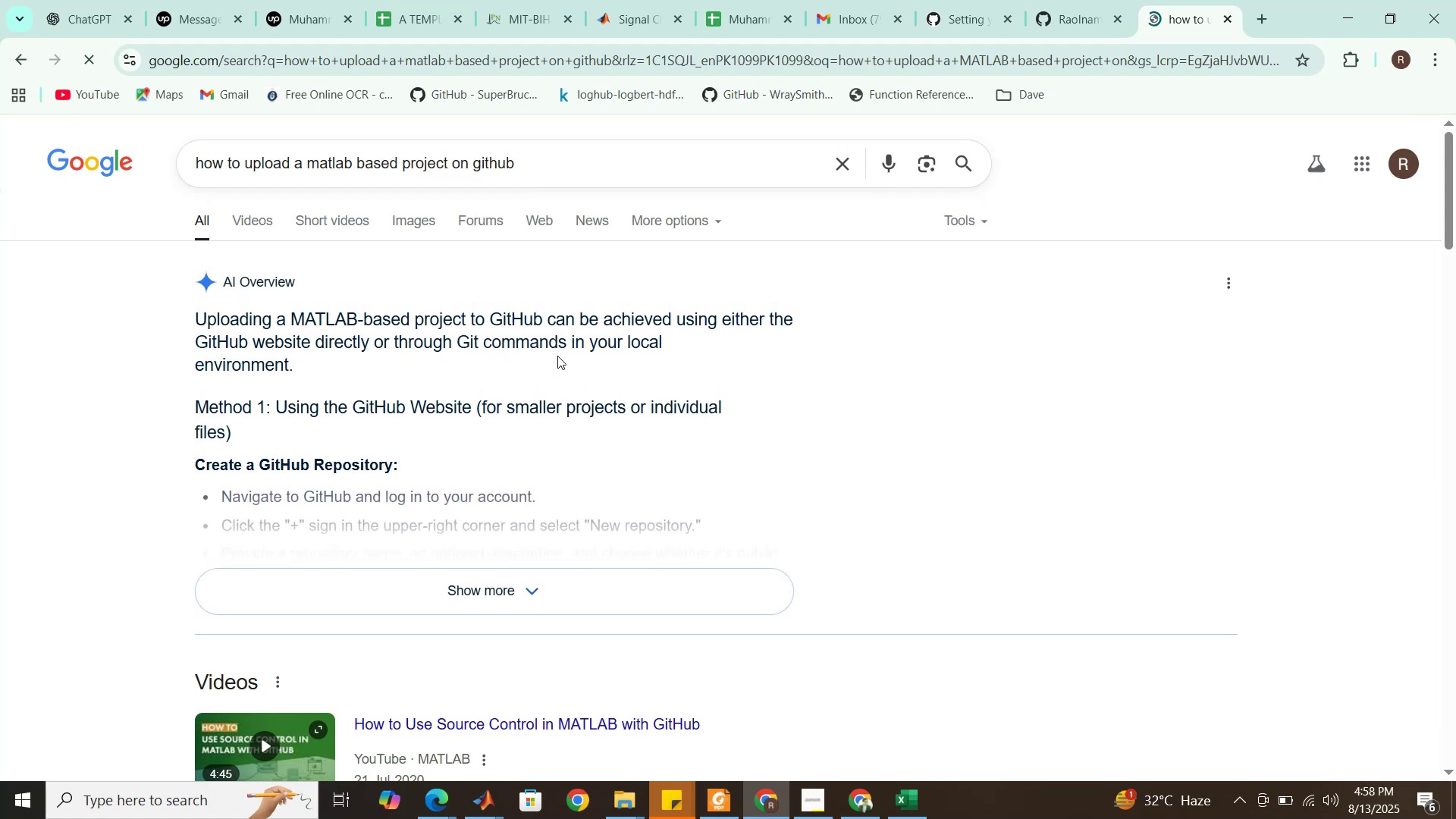 
wait(13.68)
 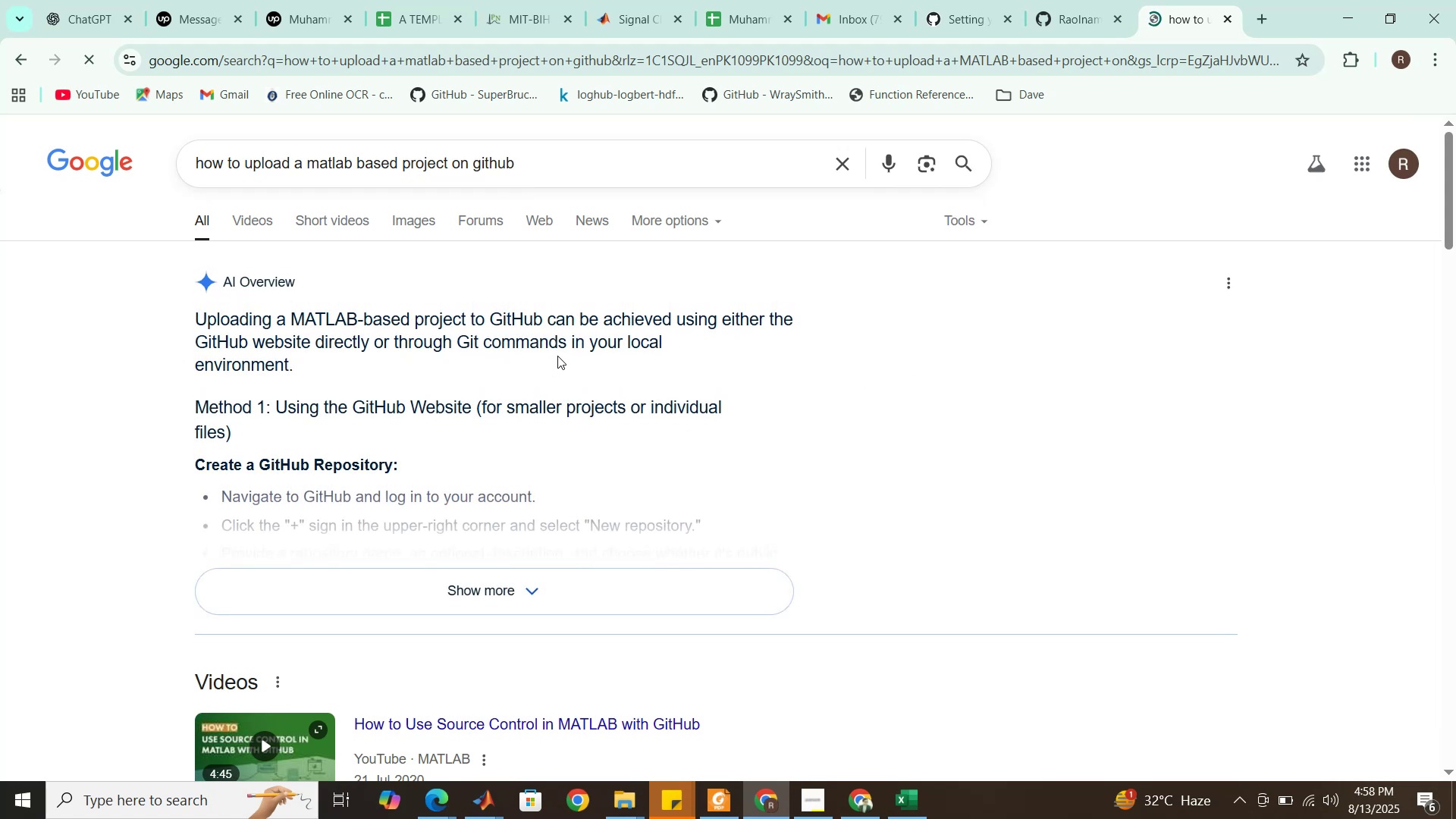 
left_click([511, 586])
 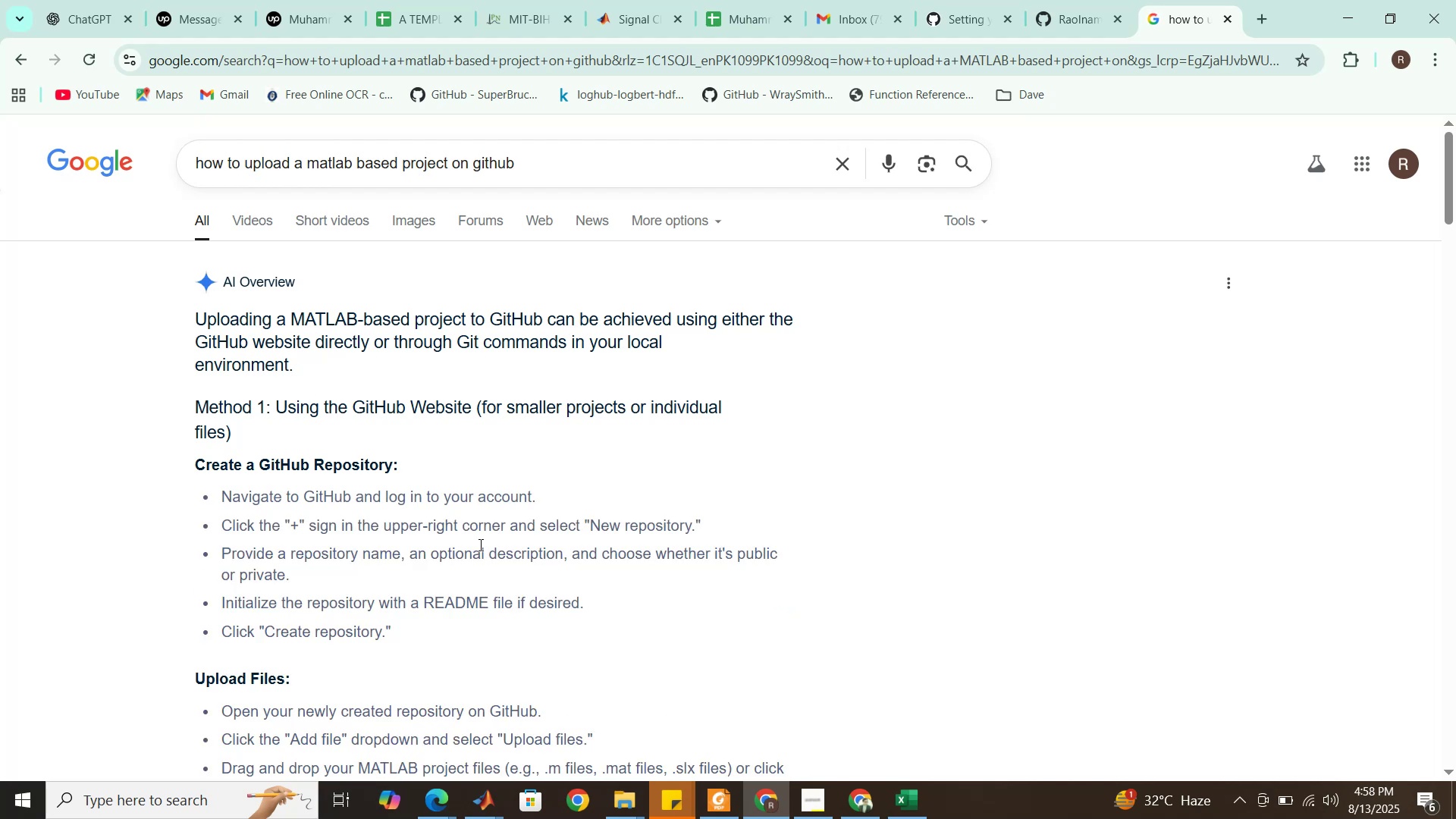 
scroll: coordinate [403, 507], scroll_direction: down, amount: 1.0
 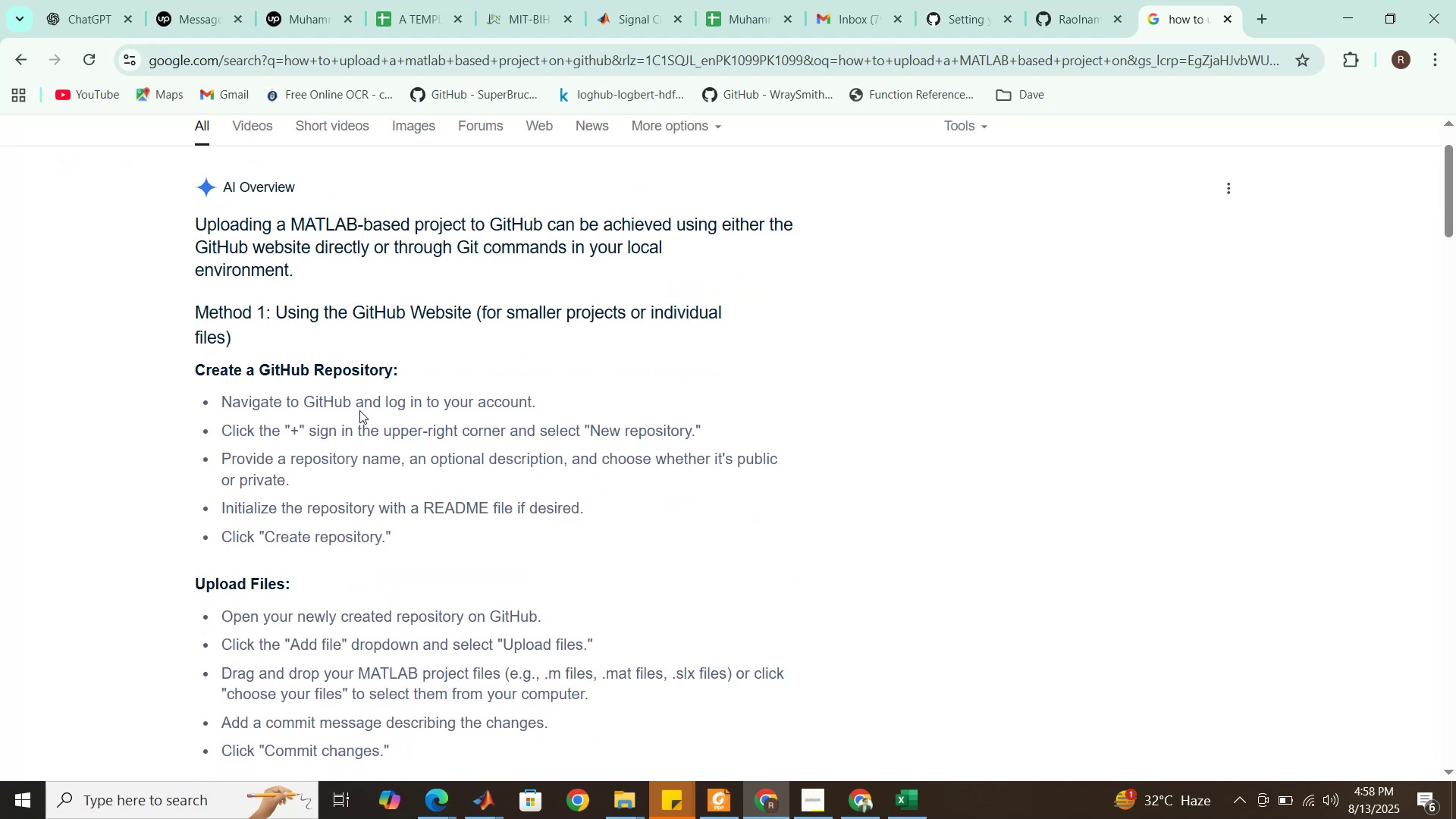 
left_click_drag(start_coordinate=[359, 401], to_coordinate=[519, 411])
 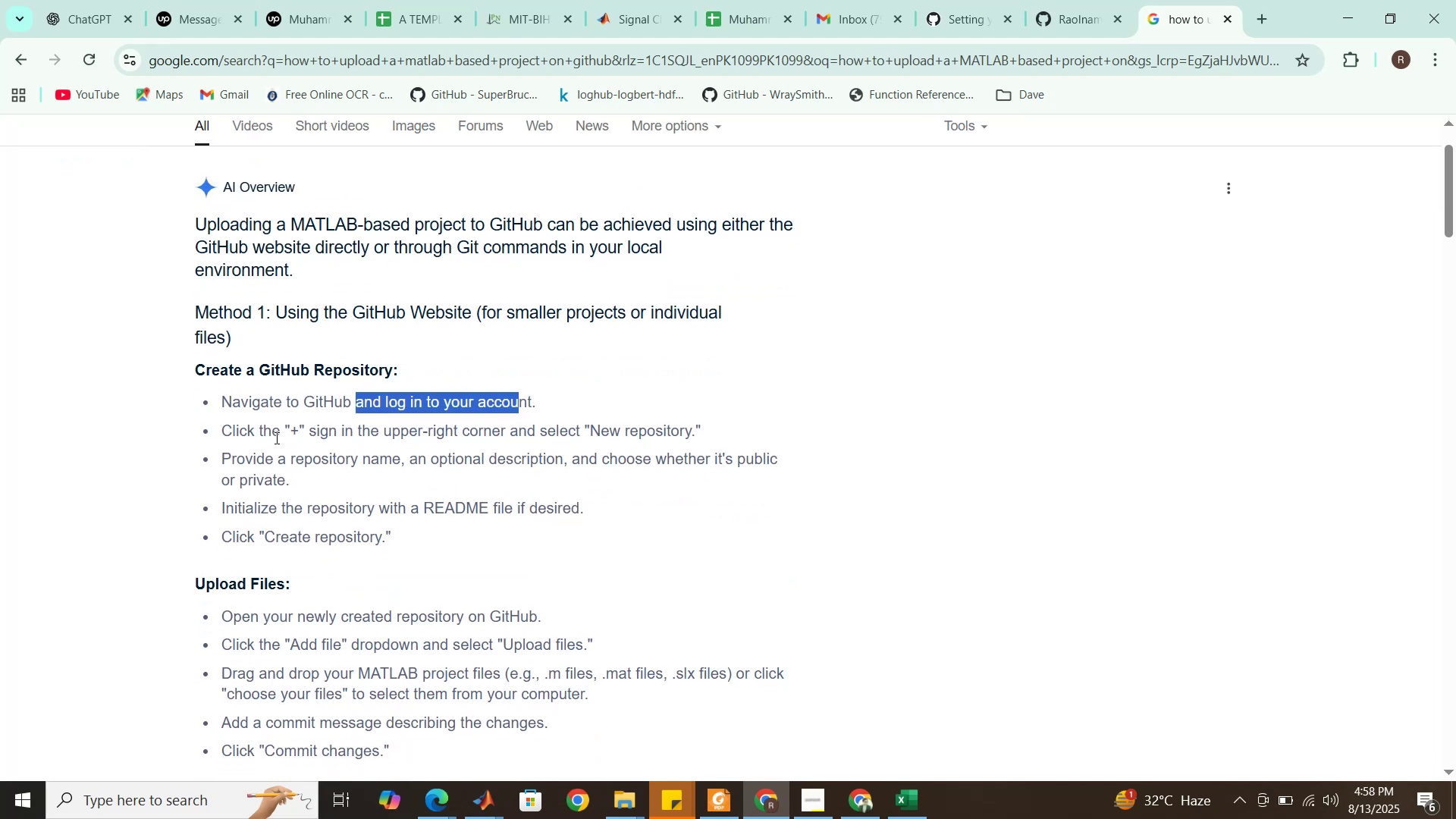 
left_click_drag(start_coordinate=[301, 434], to_coordinate=[669, 438])
 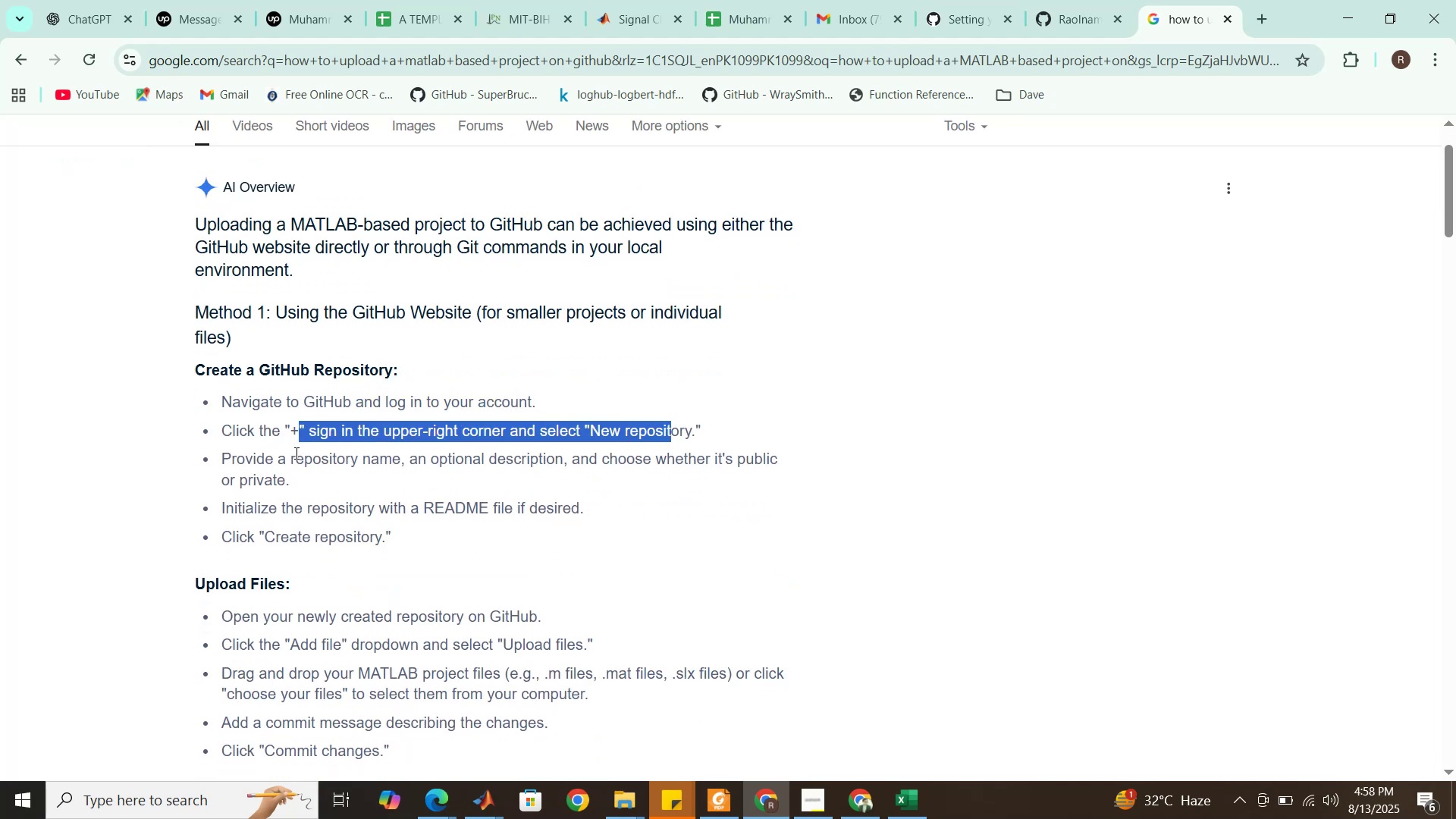 
left_click_drag(start_coordinate=[296, 460], to_coordinate=[556, 469])
 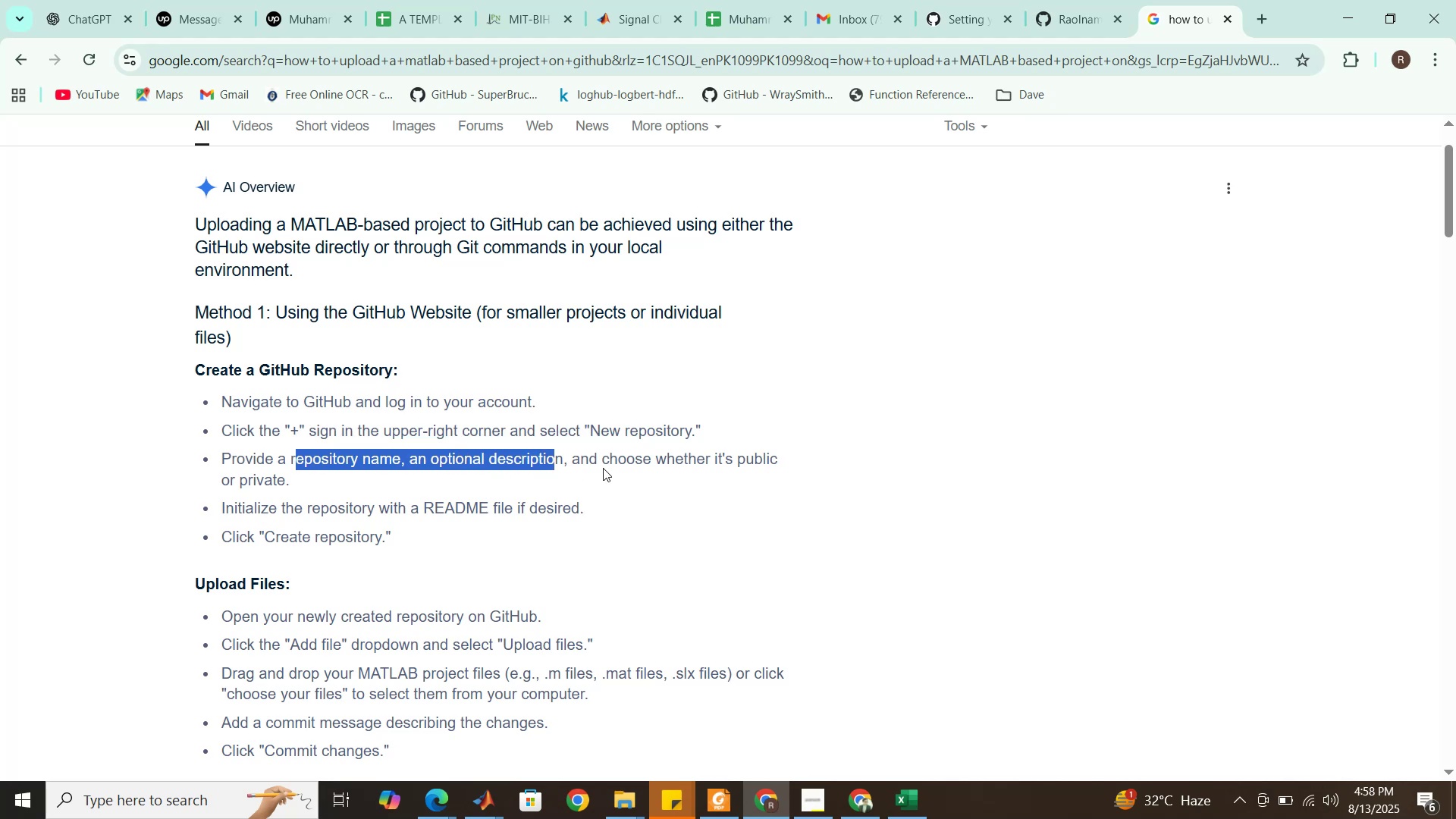 
left_click_drag(start_coordinate=[610, 460], to_coordinate=[284, 483])
 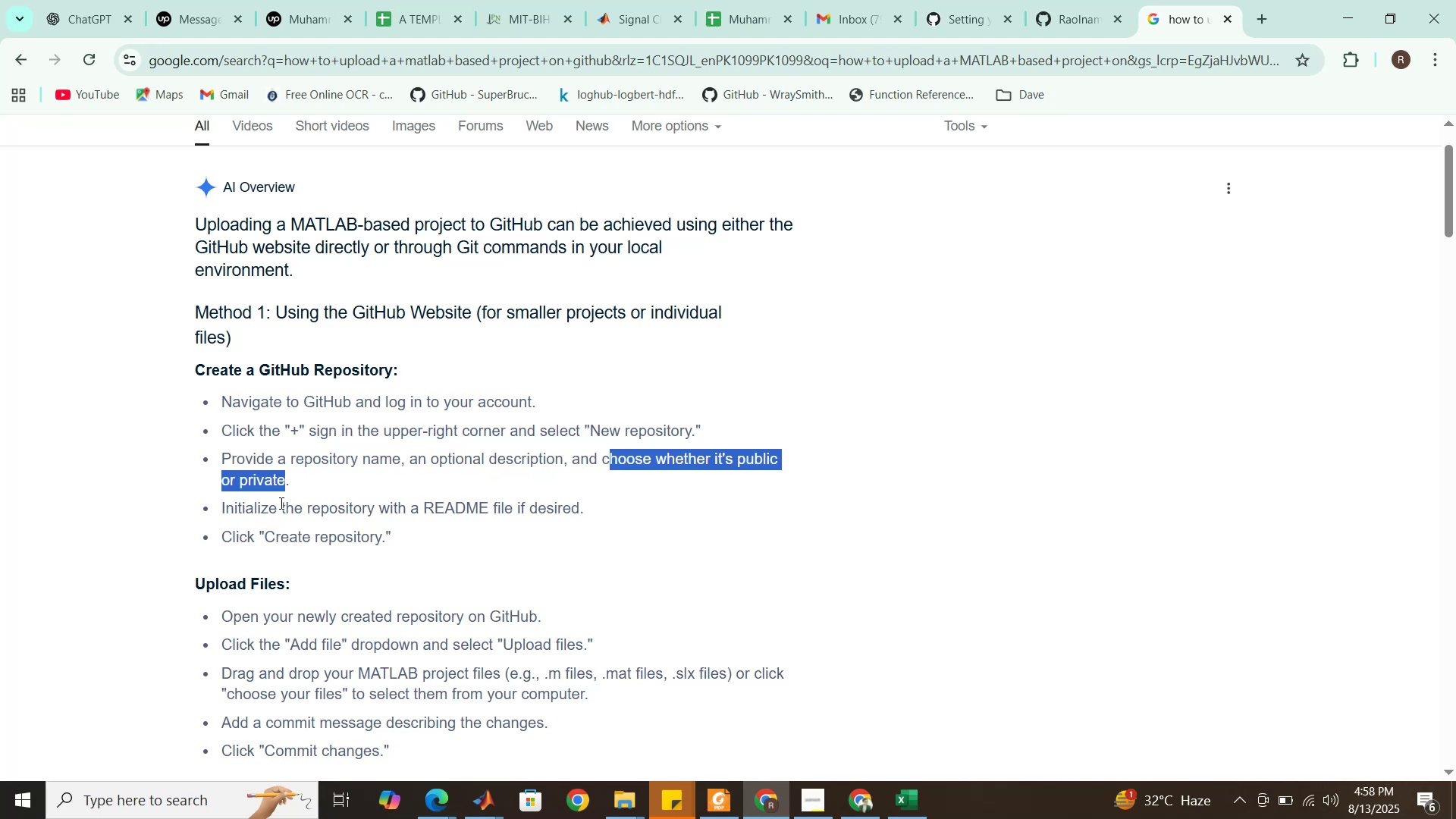 
left_click_drag(start_coordinate=[278, 507], to_coordinate=[567, 510])
 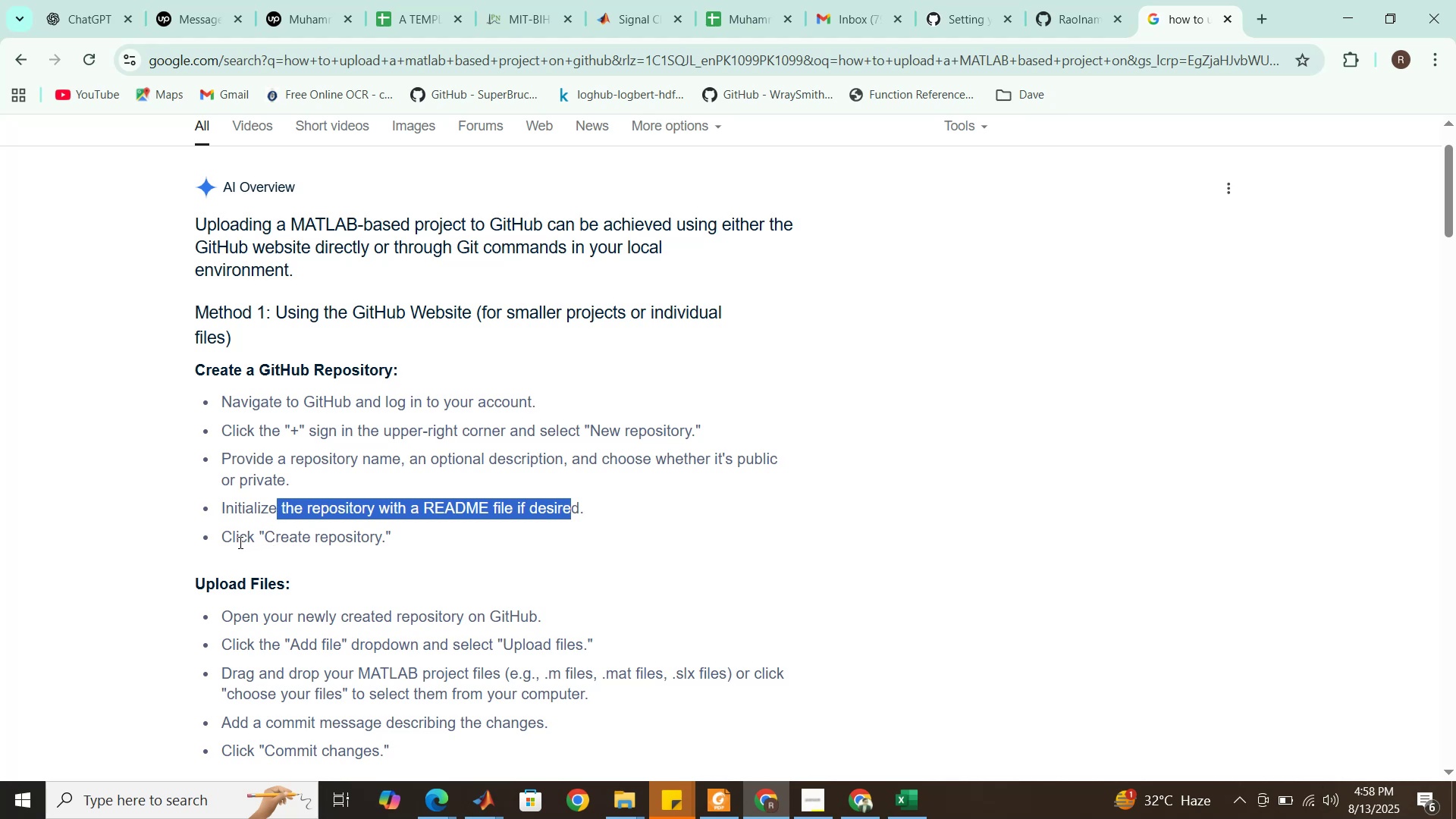 
left_click_drag(start_coordinate=[231, 539], to_coordinate=[264, 540])
 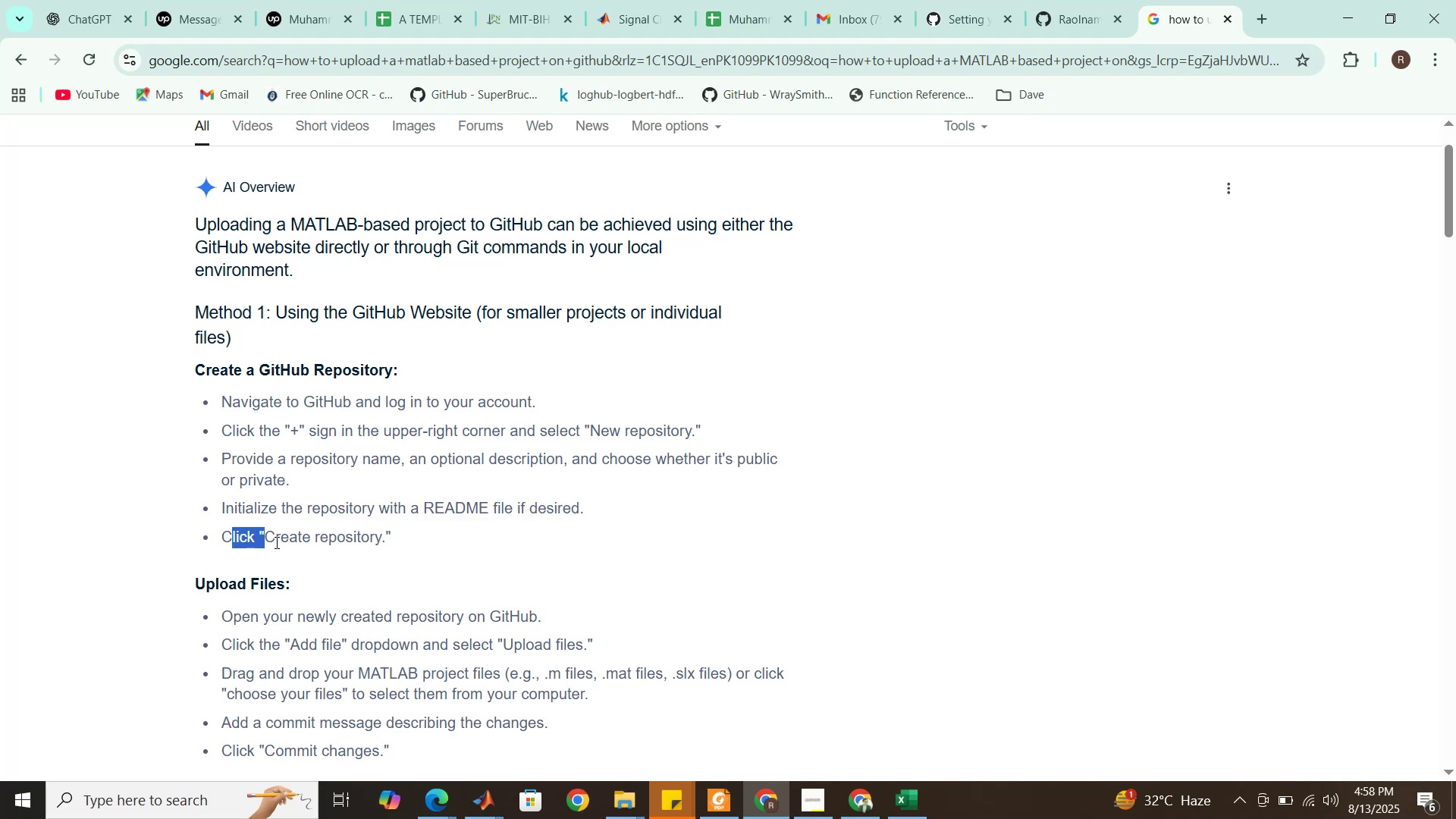 
left_click_drag(start_coordinate=[279, 543], to_coordinate=[368, 545])
 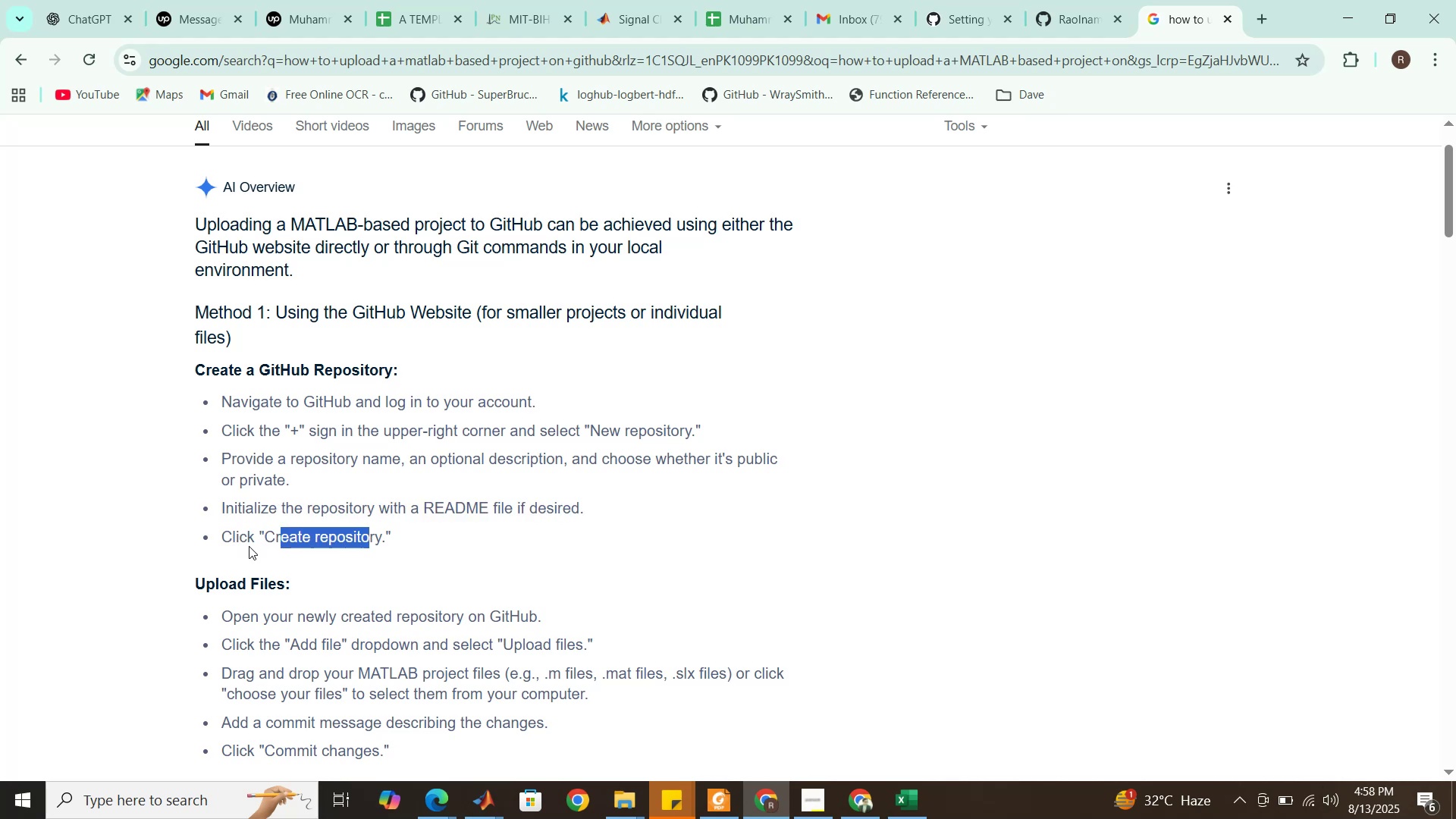 
scroll: coordinate [249, 546], scroll_direction: down, amount: 2.0
 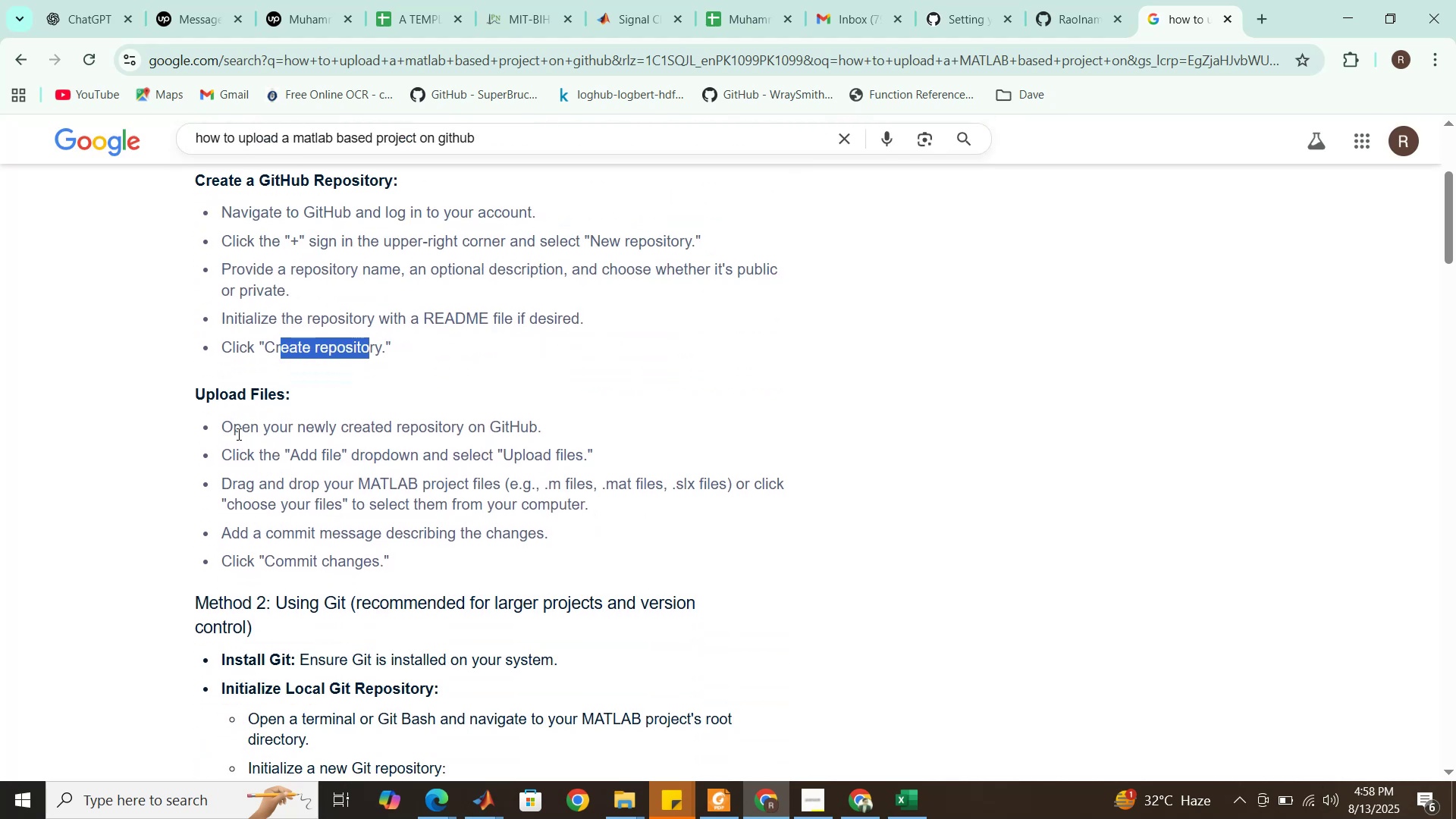 
left_click_drag(start_coordinate=[230, 428], to_coordinate=[528, 434])
 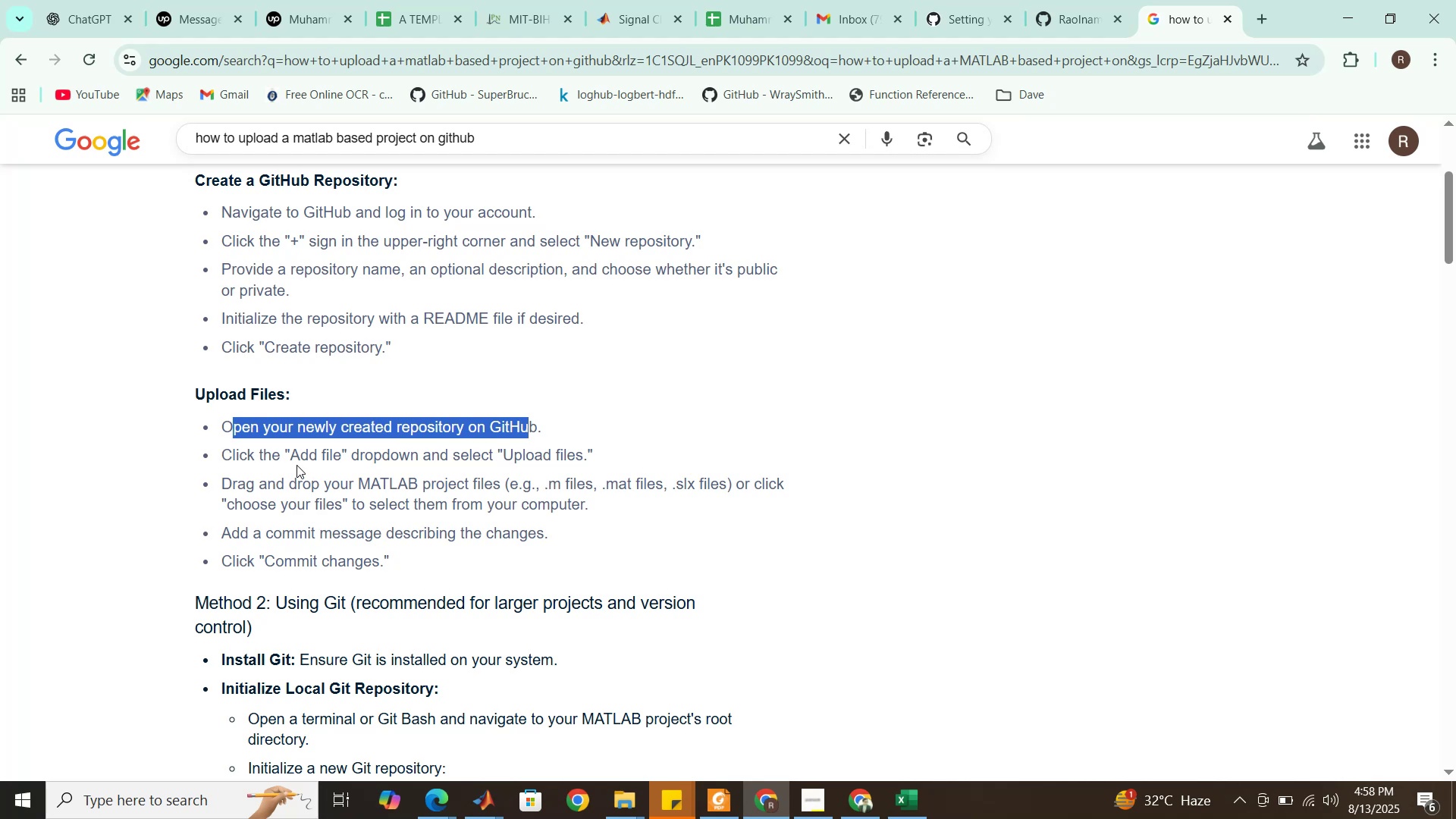 
left_click_drag(start_coordinate=[303, 458], to_coordinate=[353, 463])
 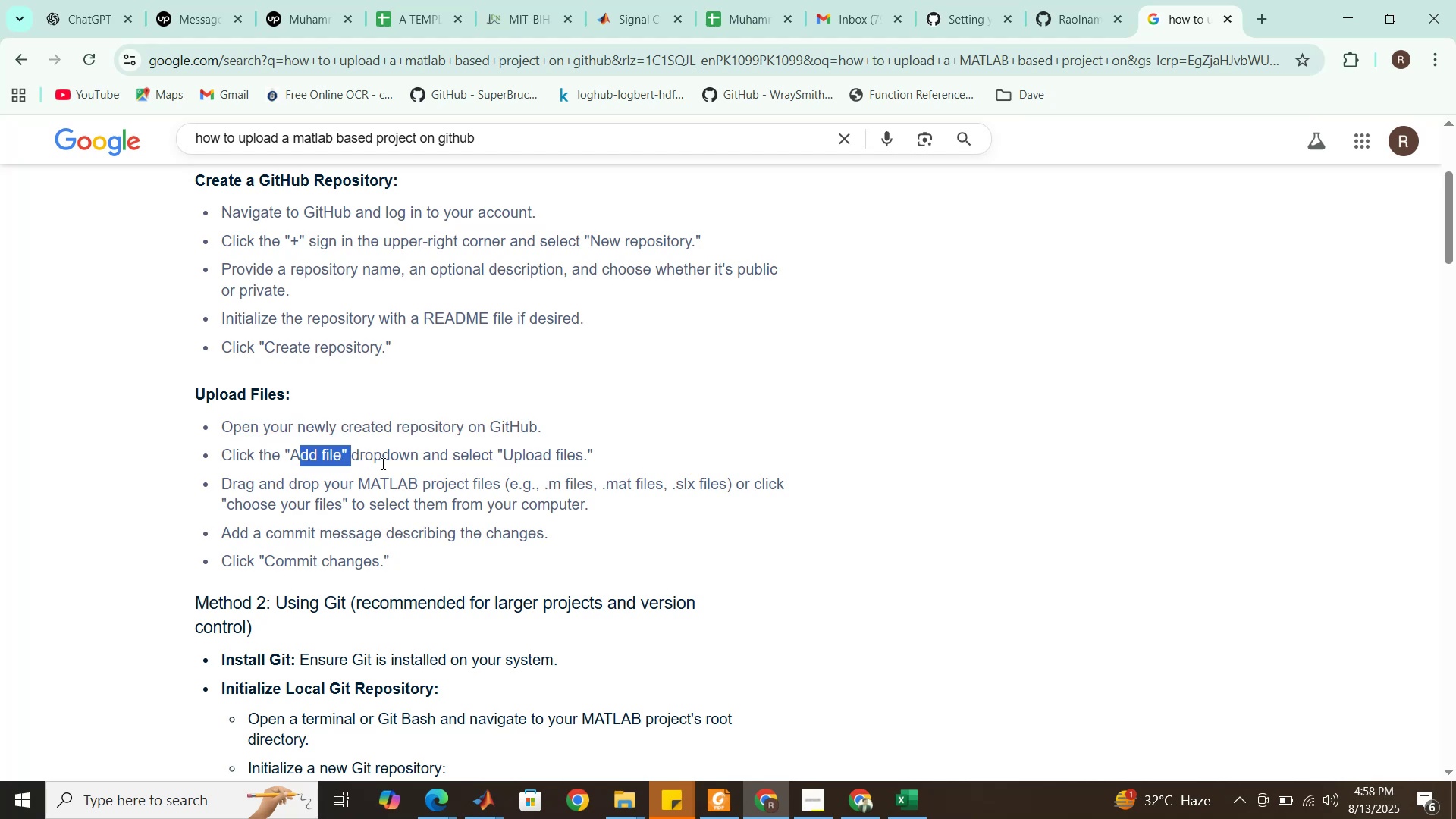 
left_click_drag(start_coordinate=[383, 463], to_coordinate=[410, 467])
 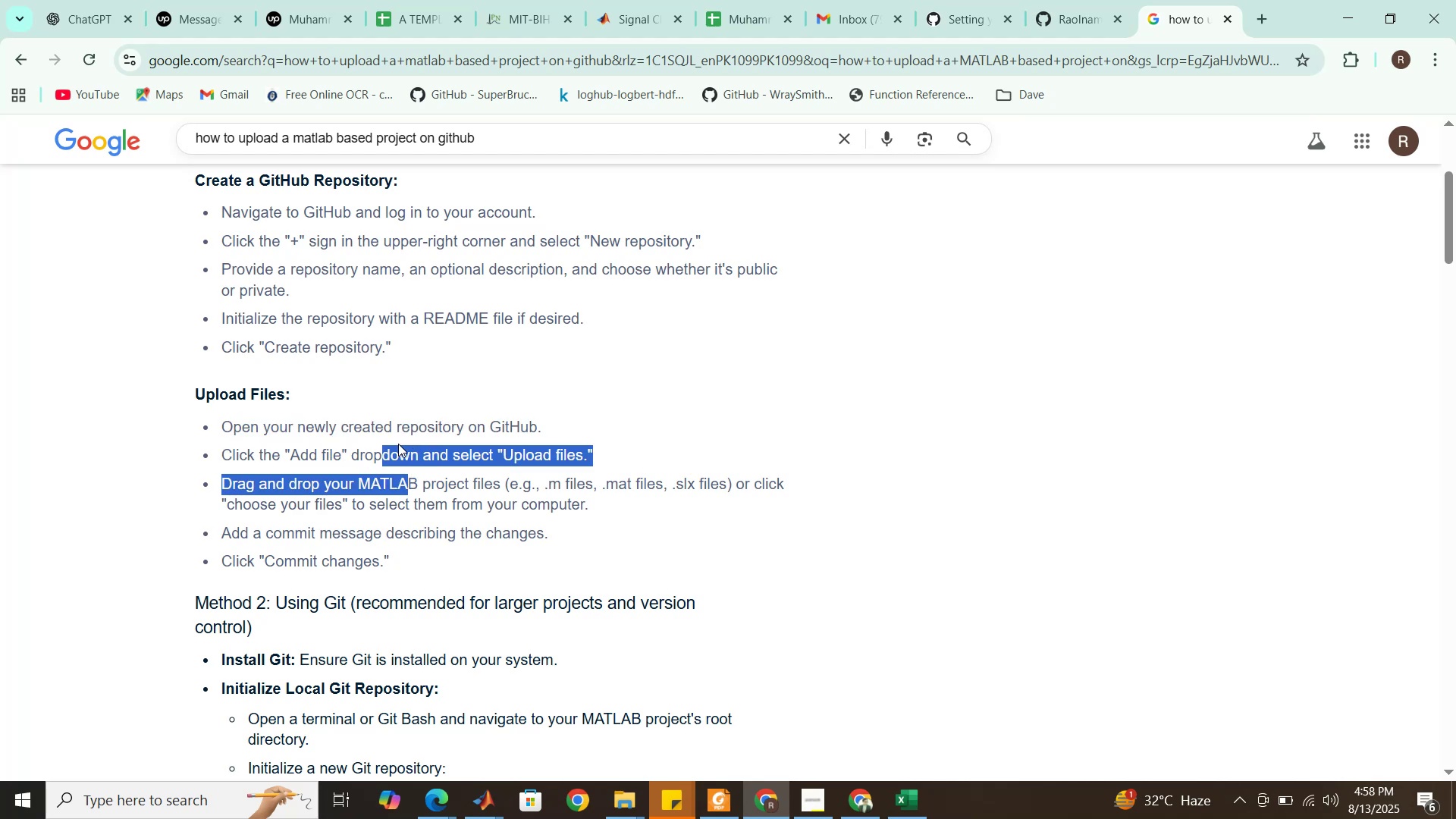 
left_click([394, 452])
 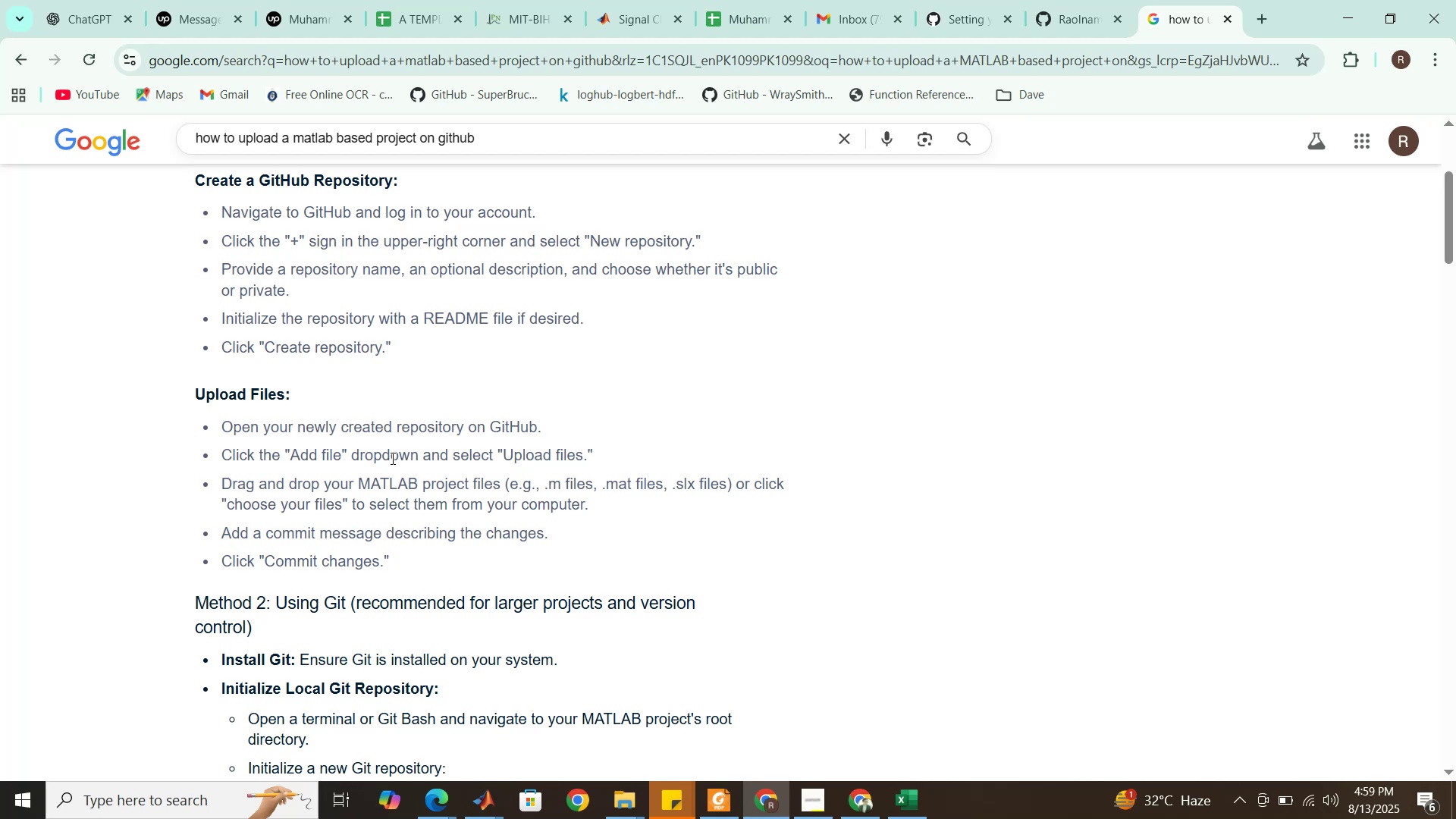 
wait(31.51)
 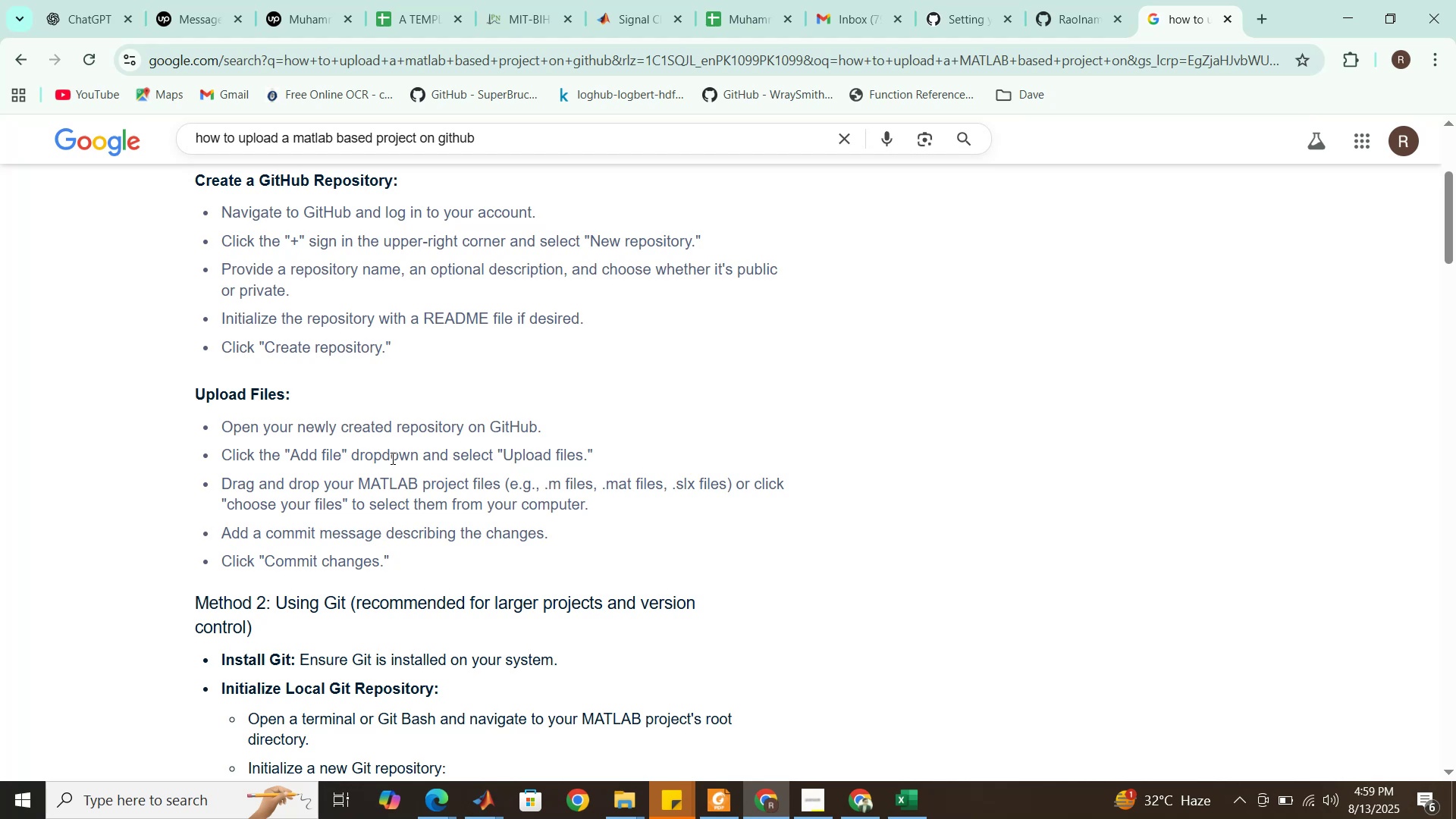 
scroll: coordinate [334, 501], scroll_direction: down, amount: 4.0
 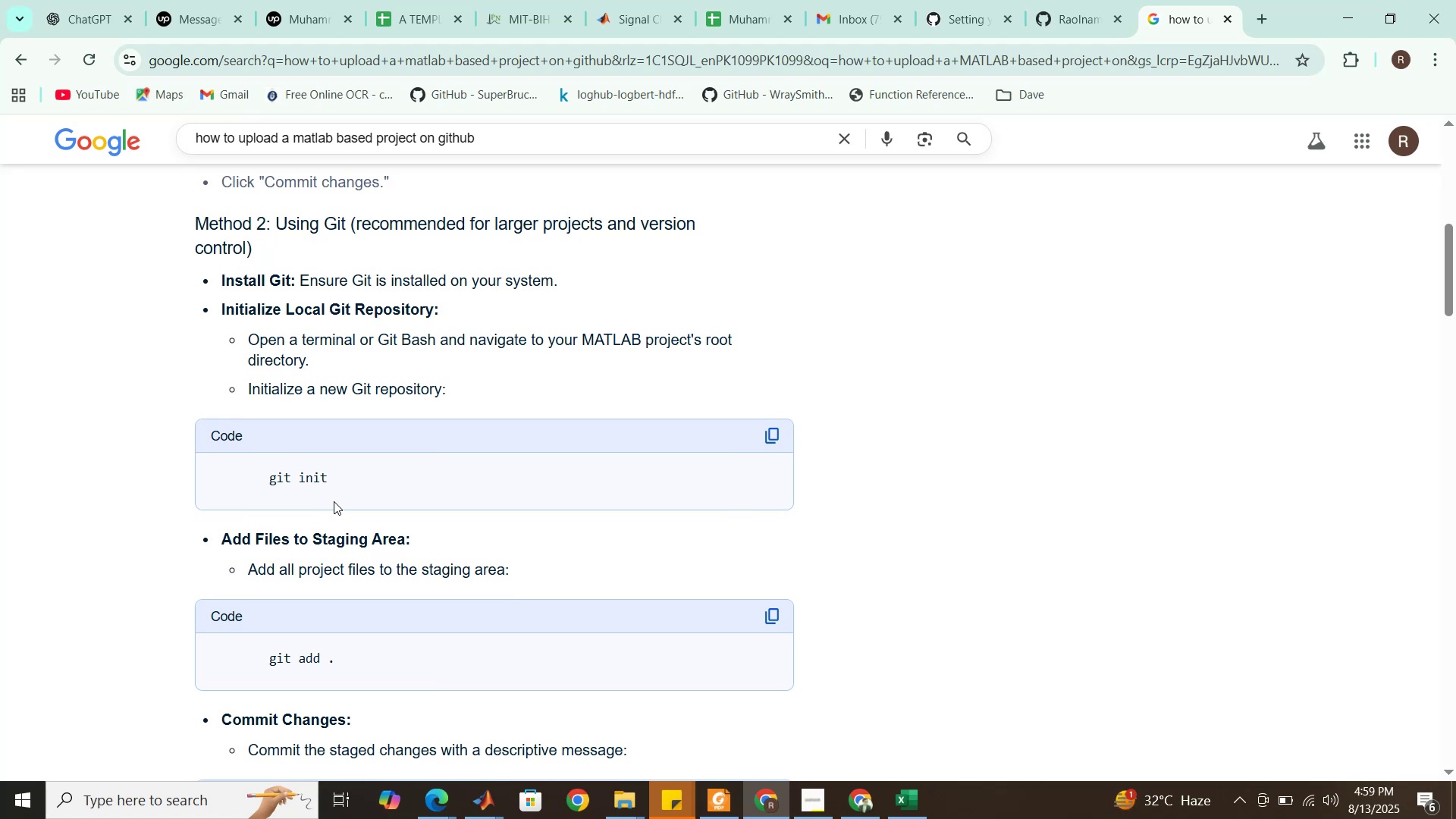 
wait(13.63)
 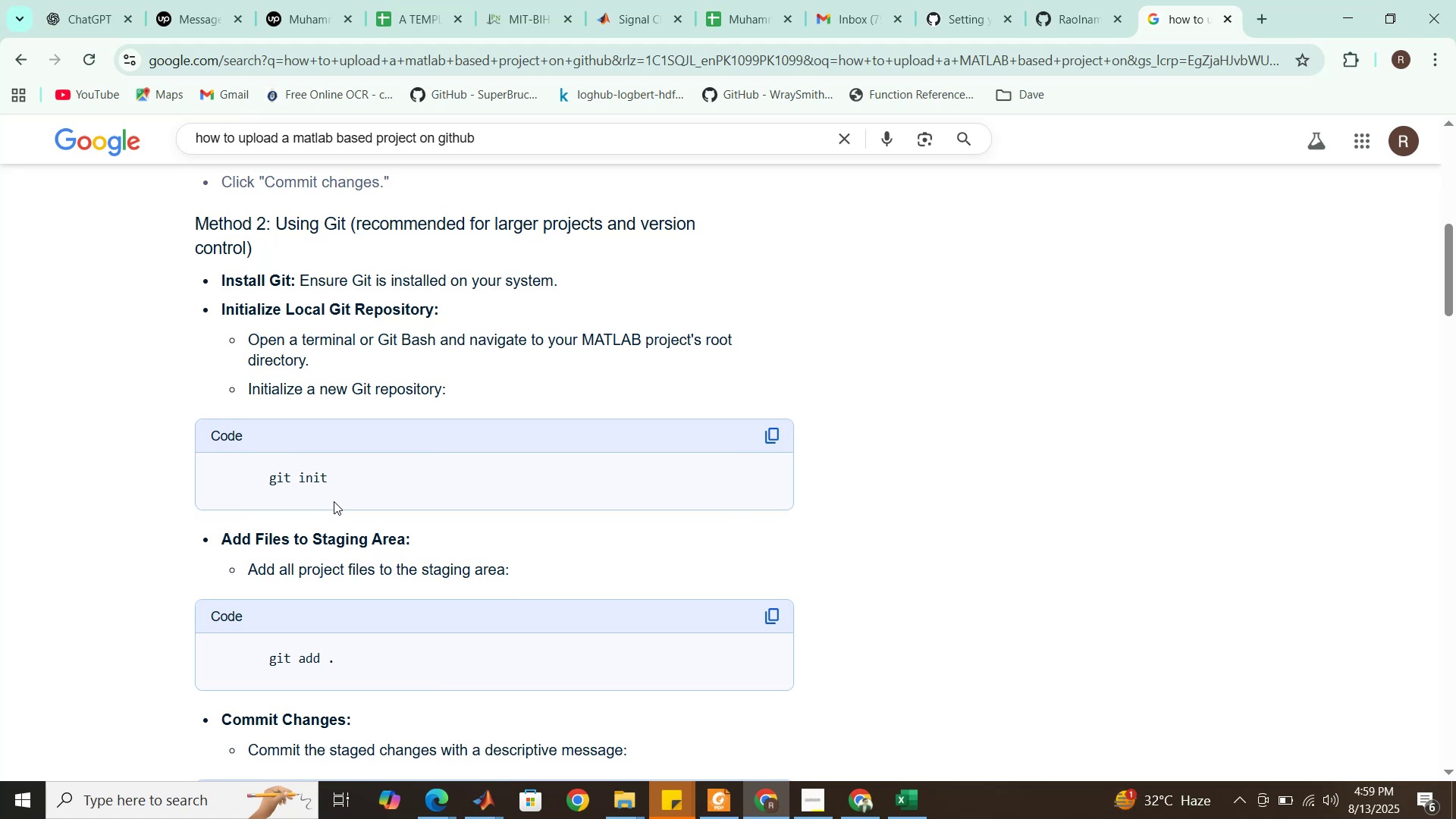 
left_click([487, 807])
 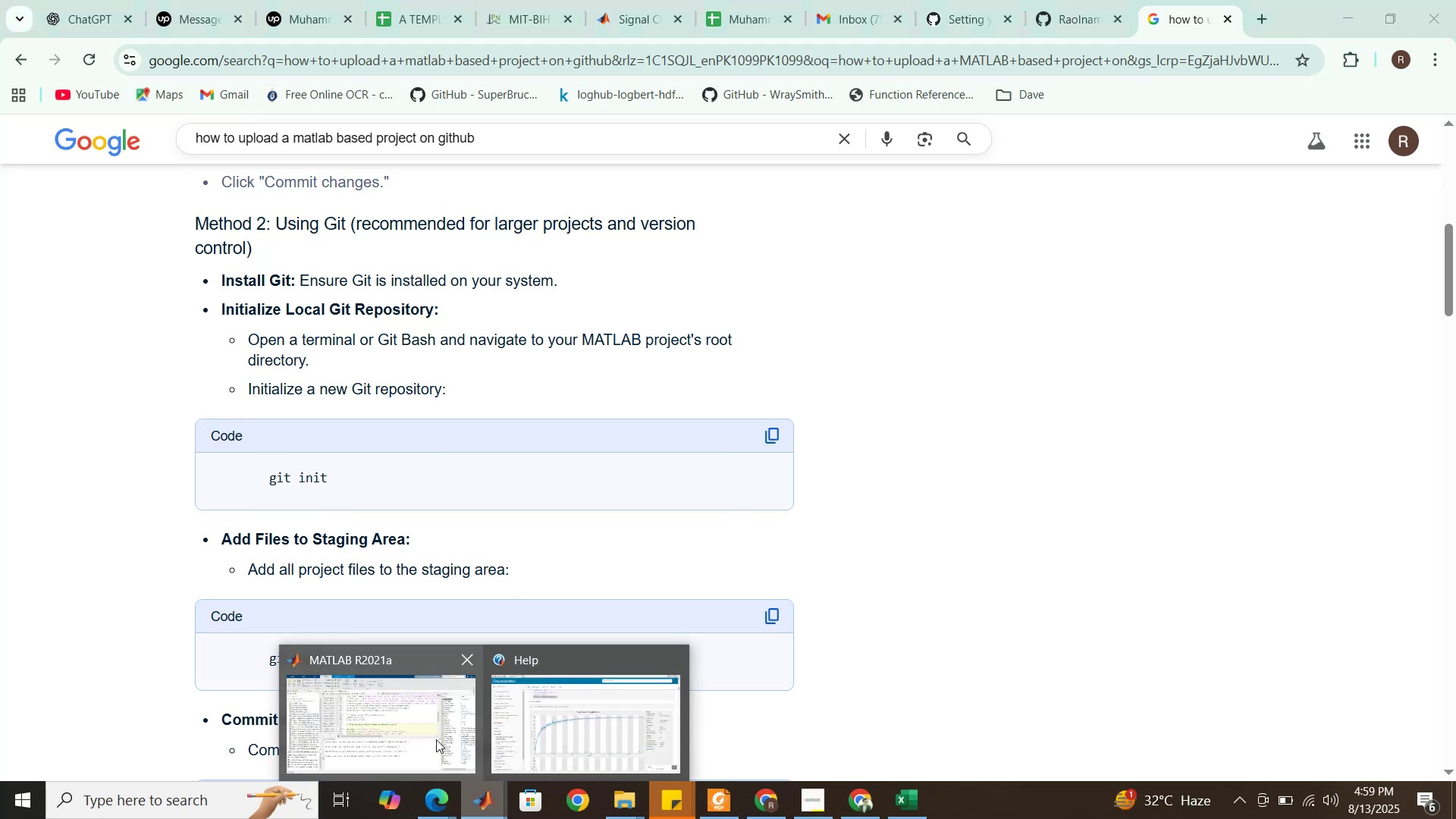 
left_click([435, 739])
 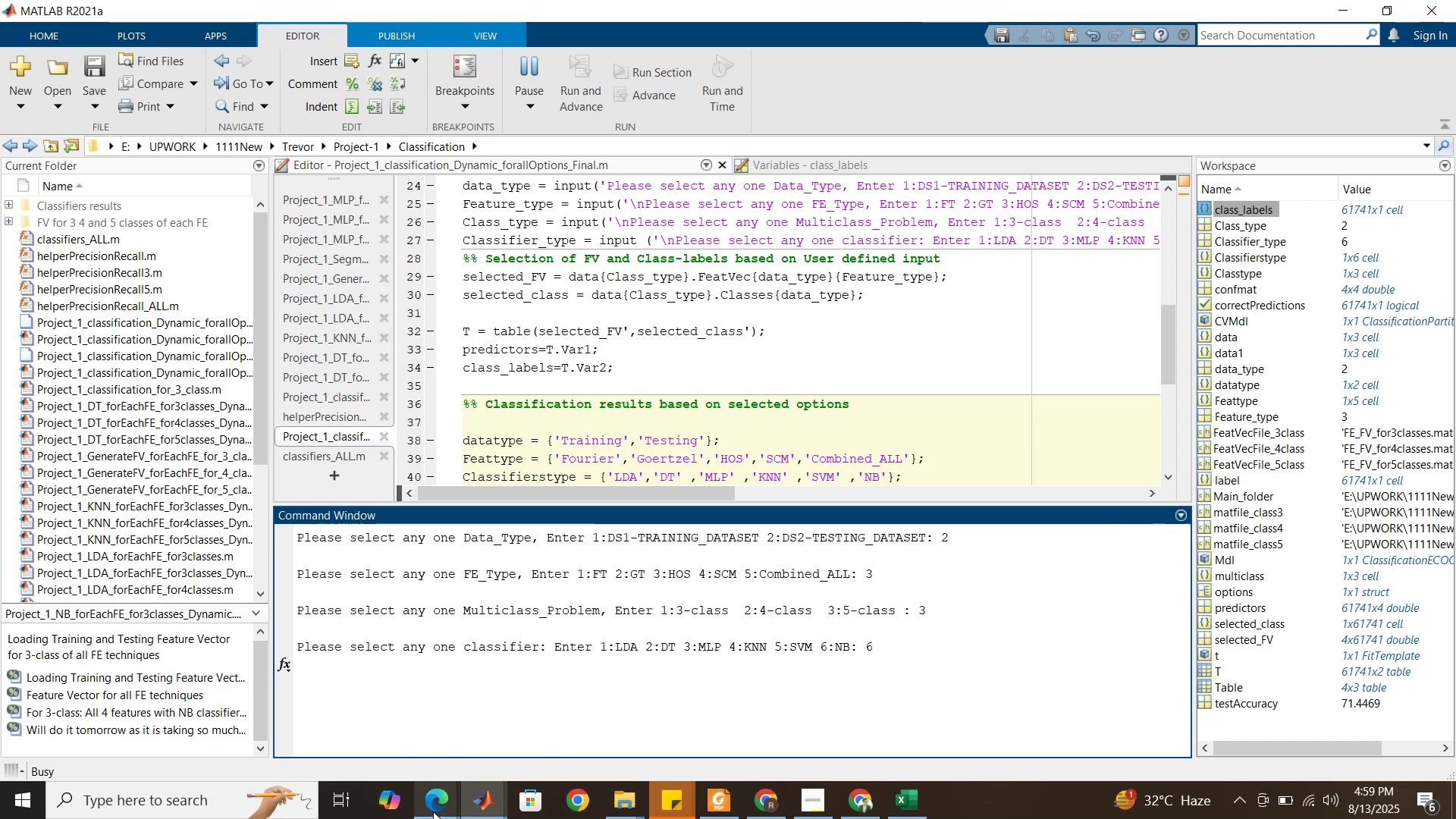 
wait(5.65)
 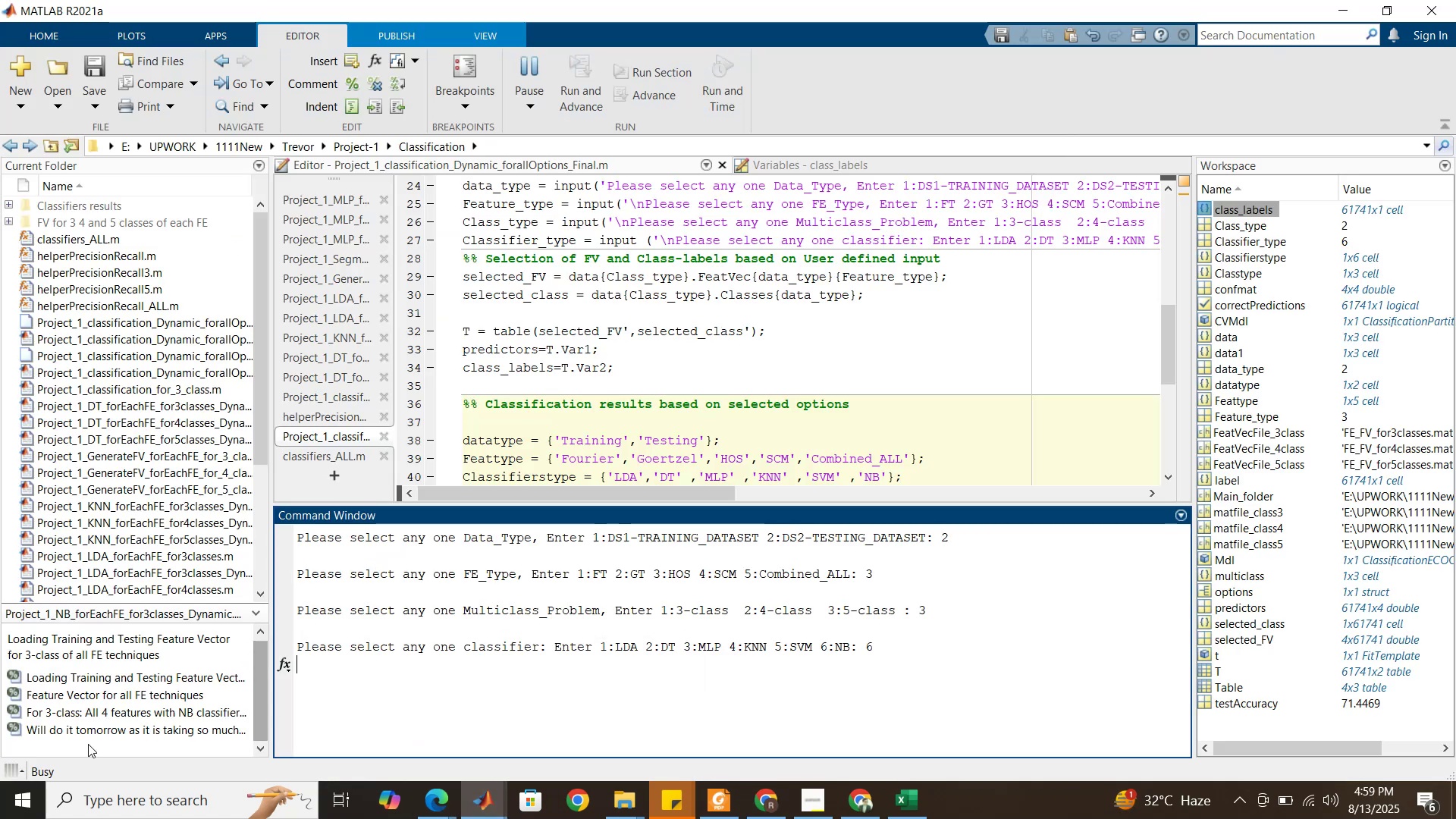 
left_click([856, 808])
 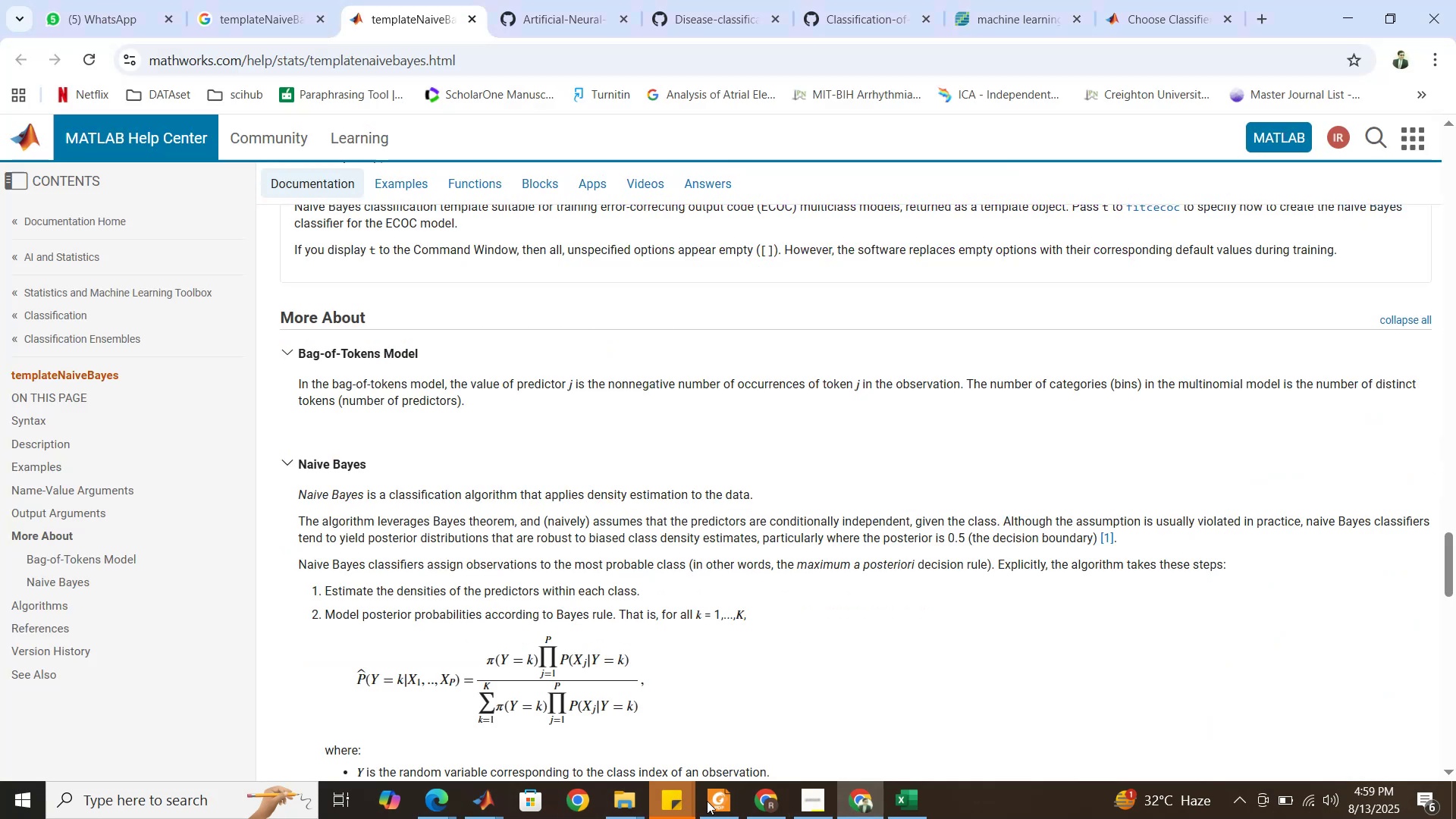 
left_click([764, 805])
 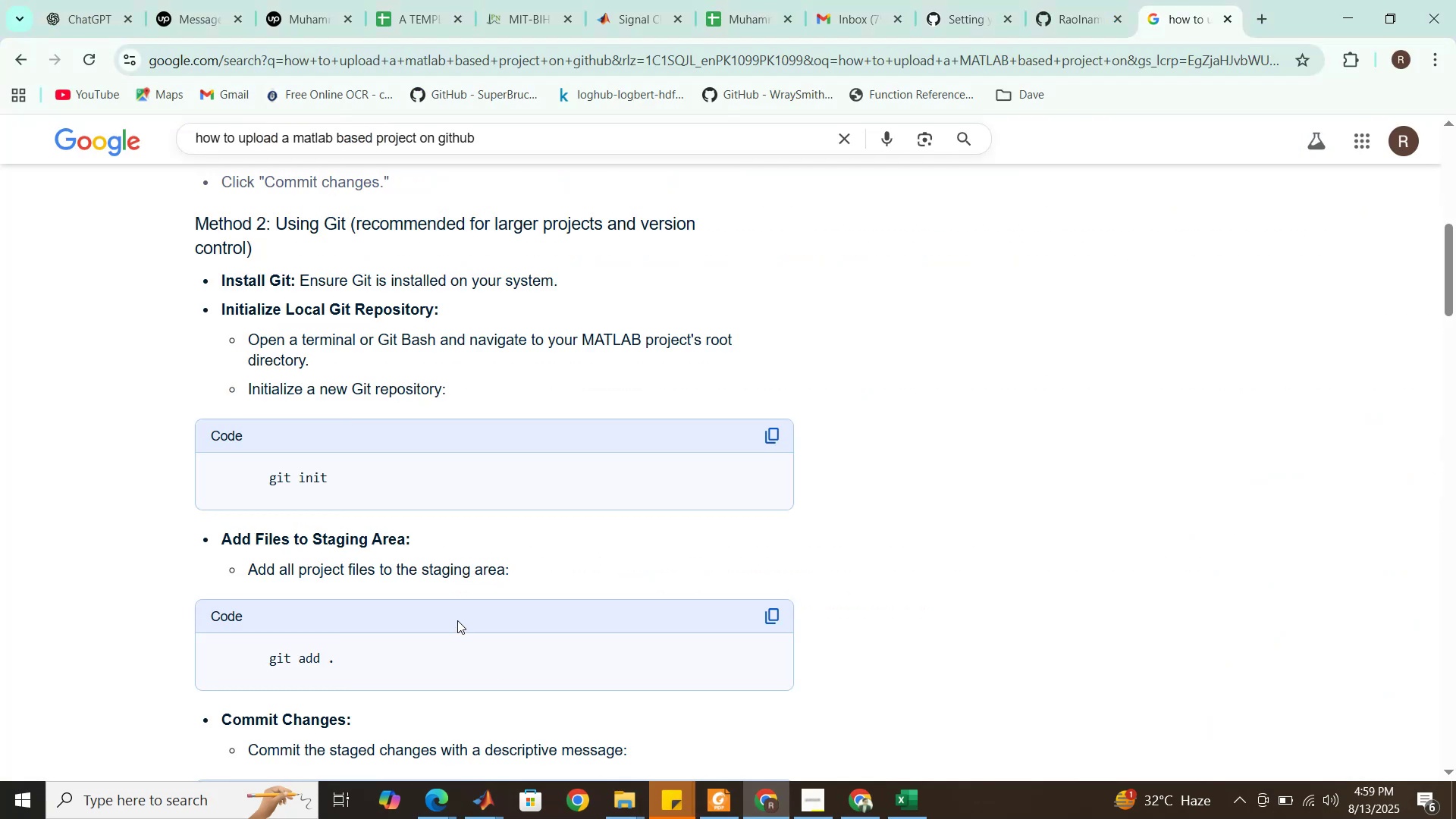 
scroll: coordinate [431, 599], scroll_direction: down, amount: 3.0
 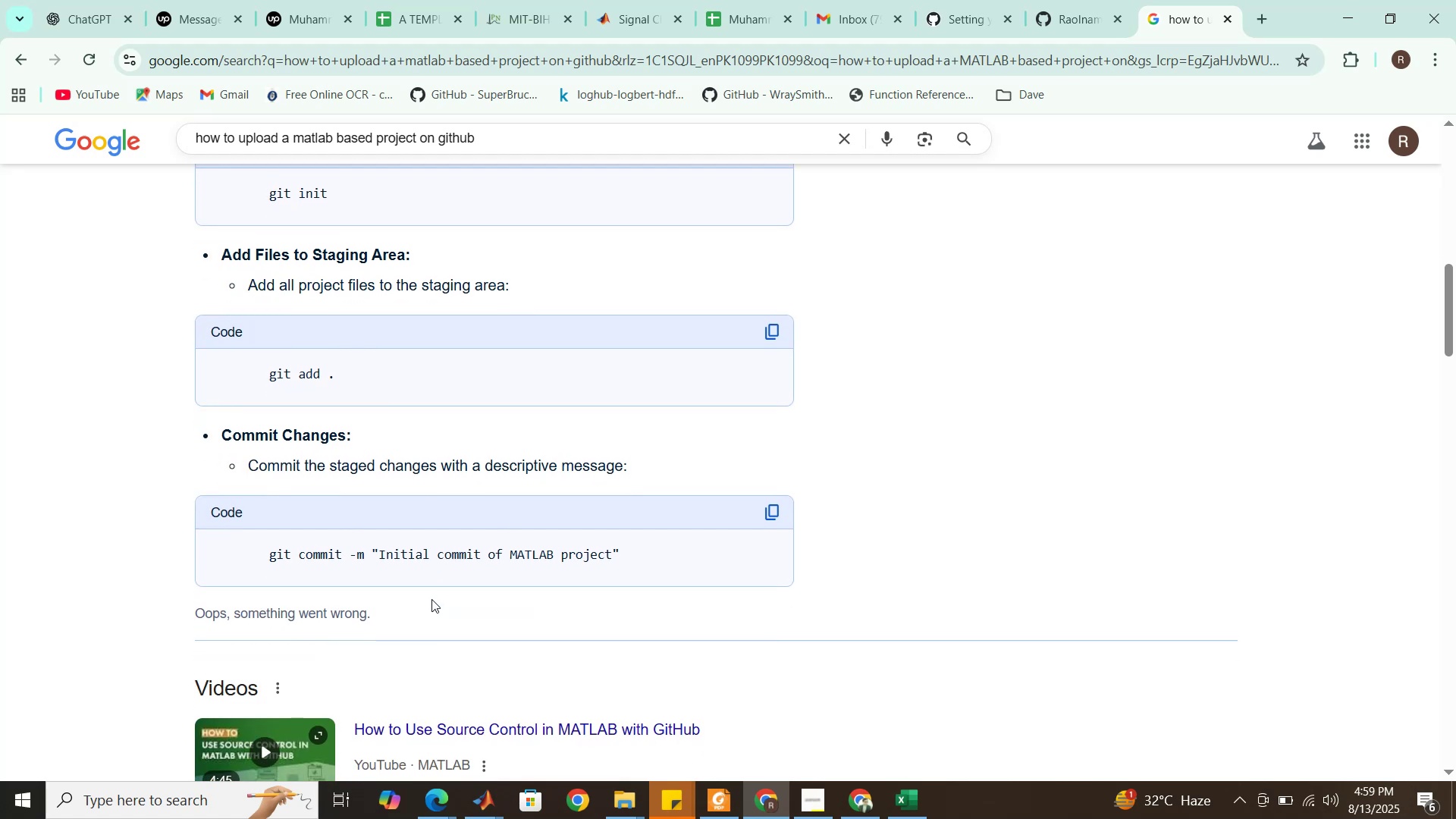 
wait(7.66)
 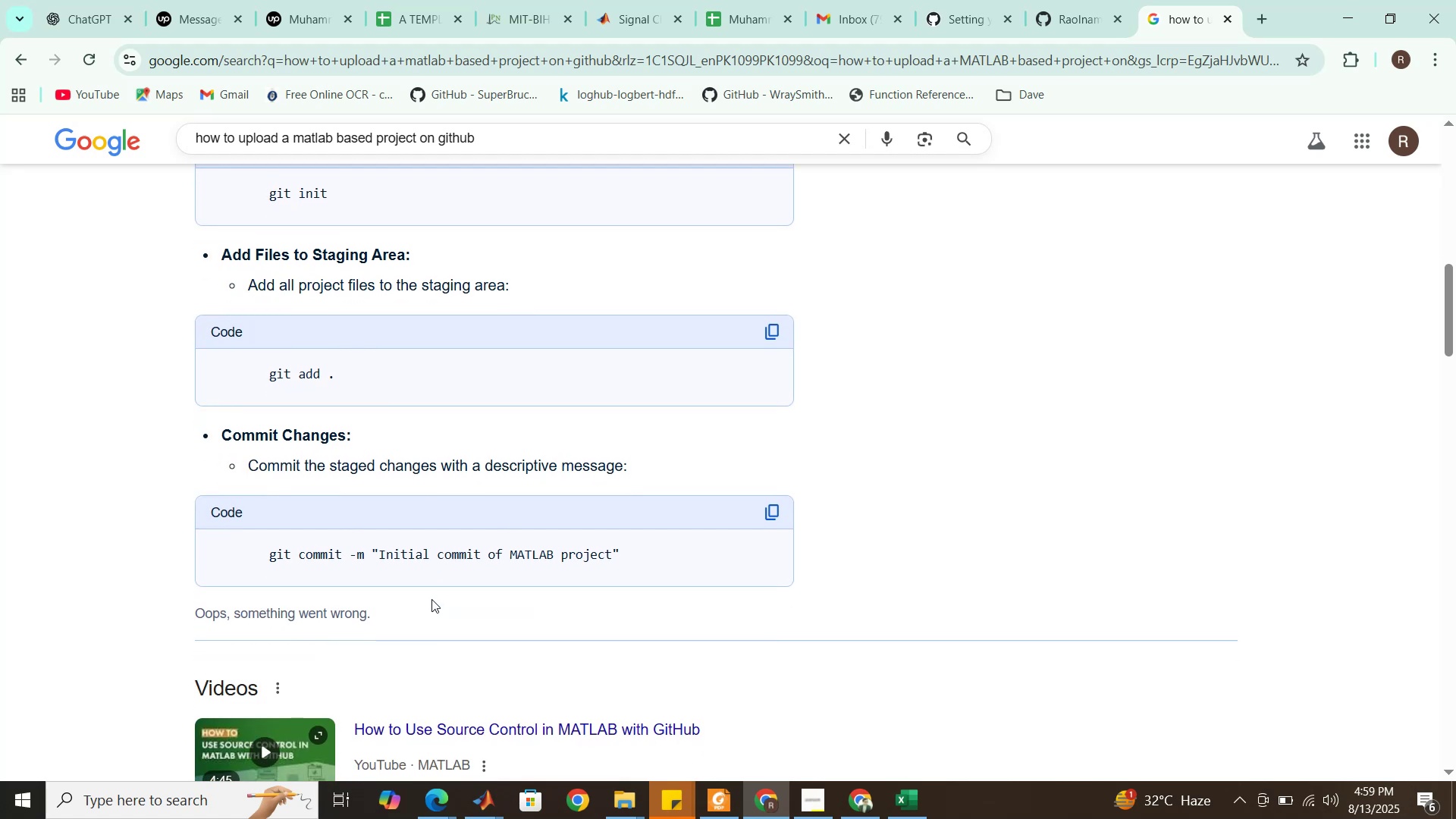 
scroll: coordinate [431, 599], scroll_direction: down, amount: 1.0
 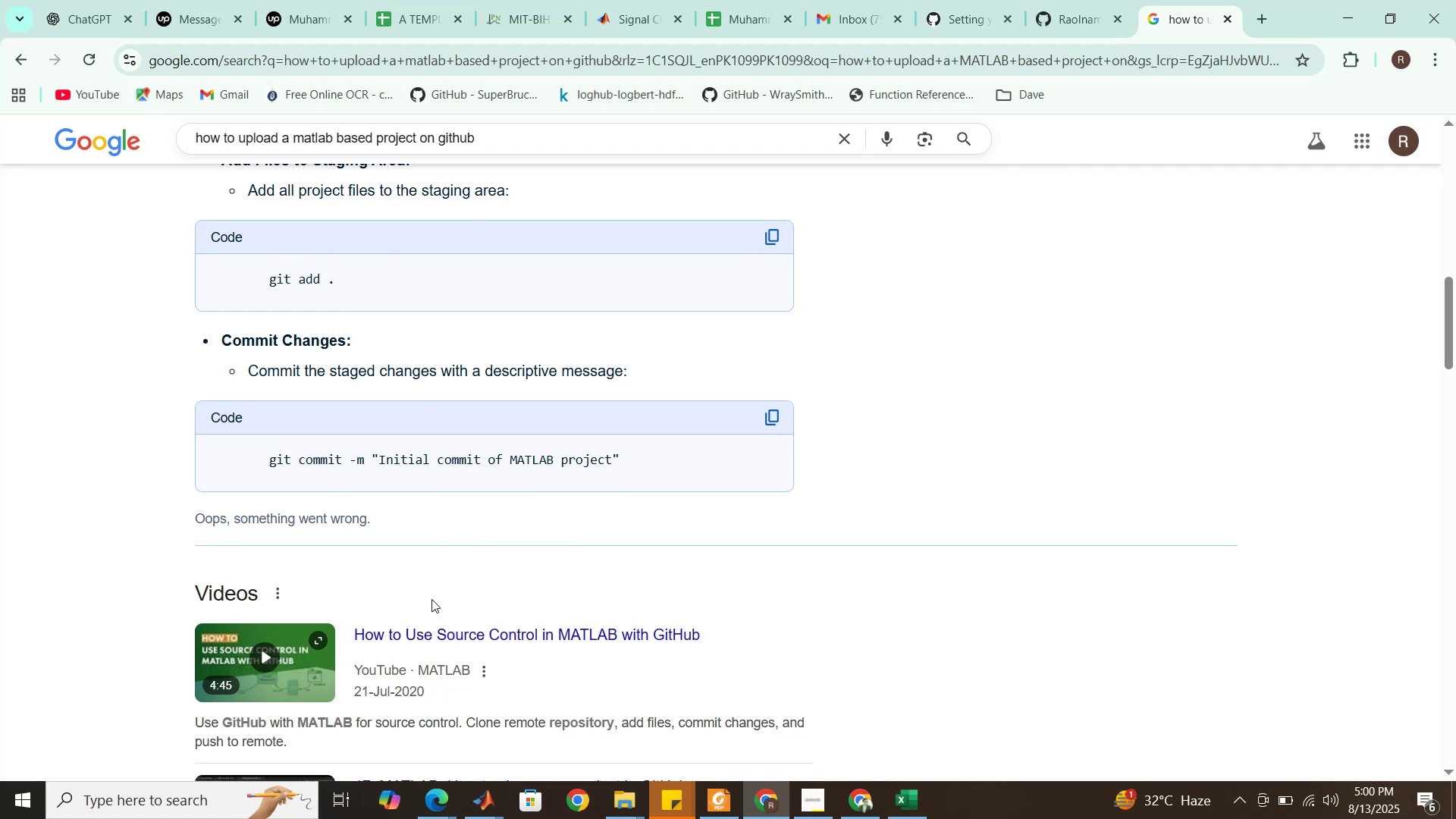 
wait(13.16)
 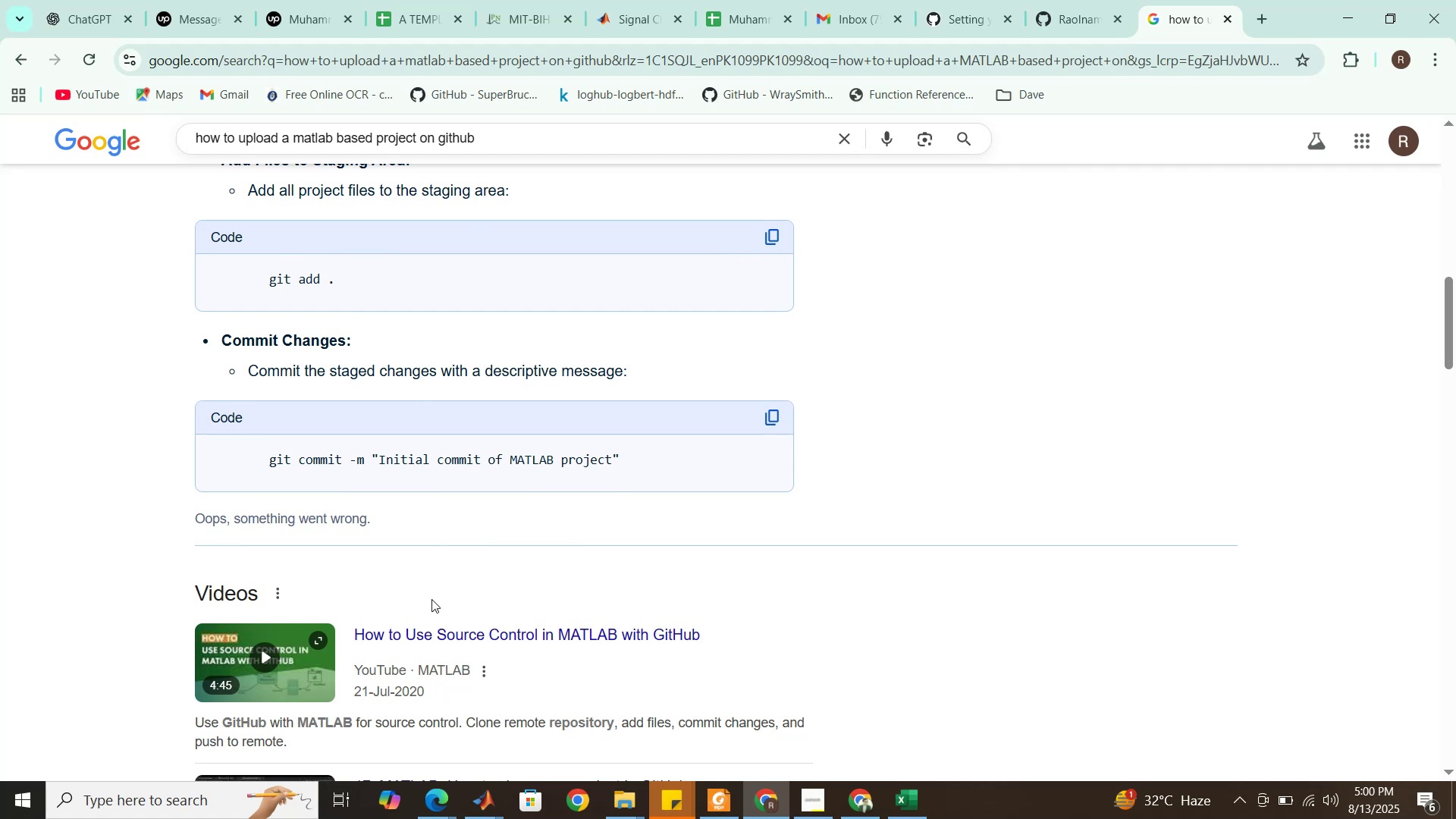 
scroll: coordinate [431, 599], scroll_direction: down, amount: 2.0
 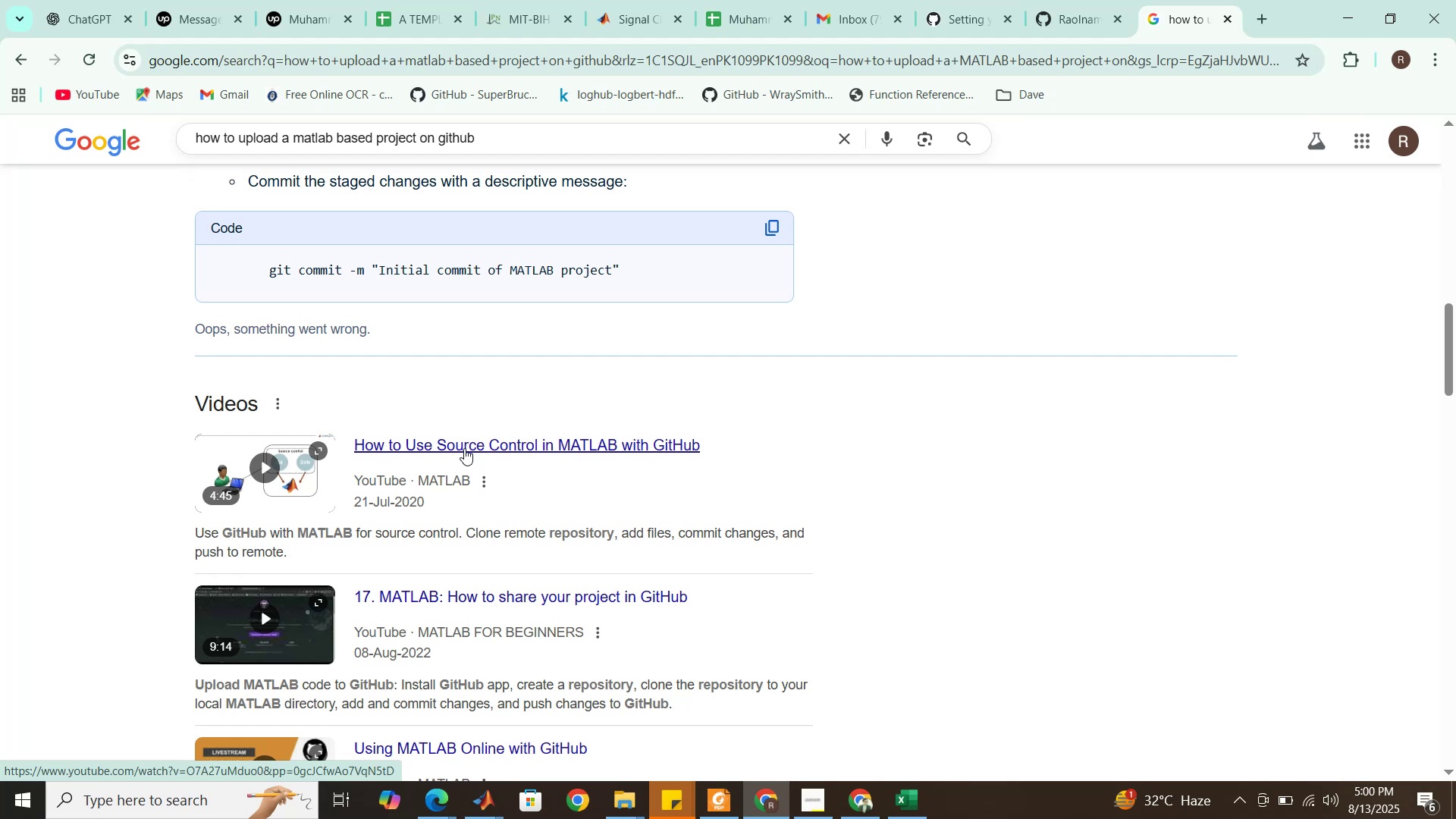 
wait(14.19)
 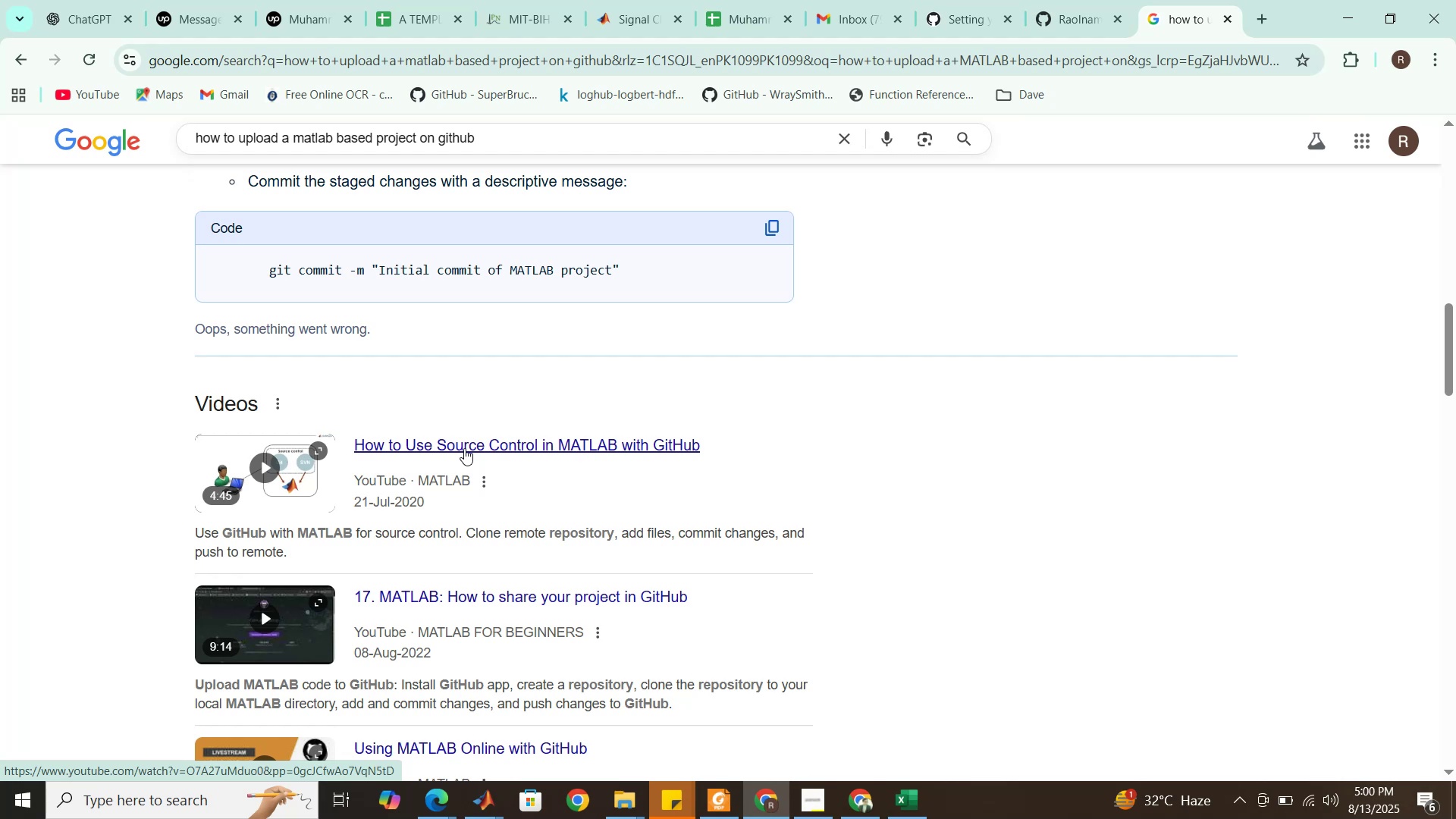 
right_click([466, 597])
 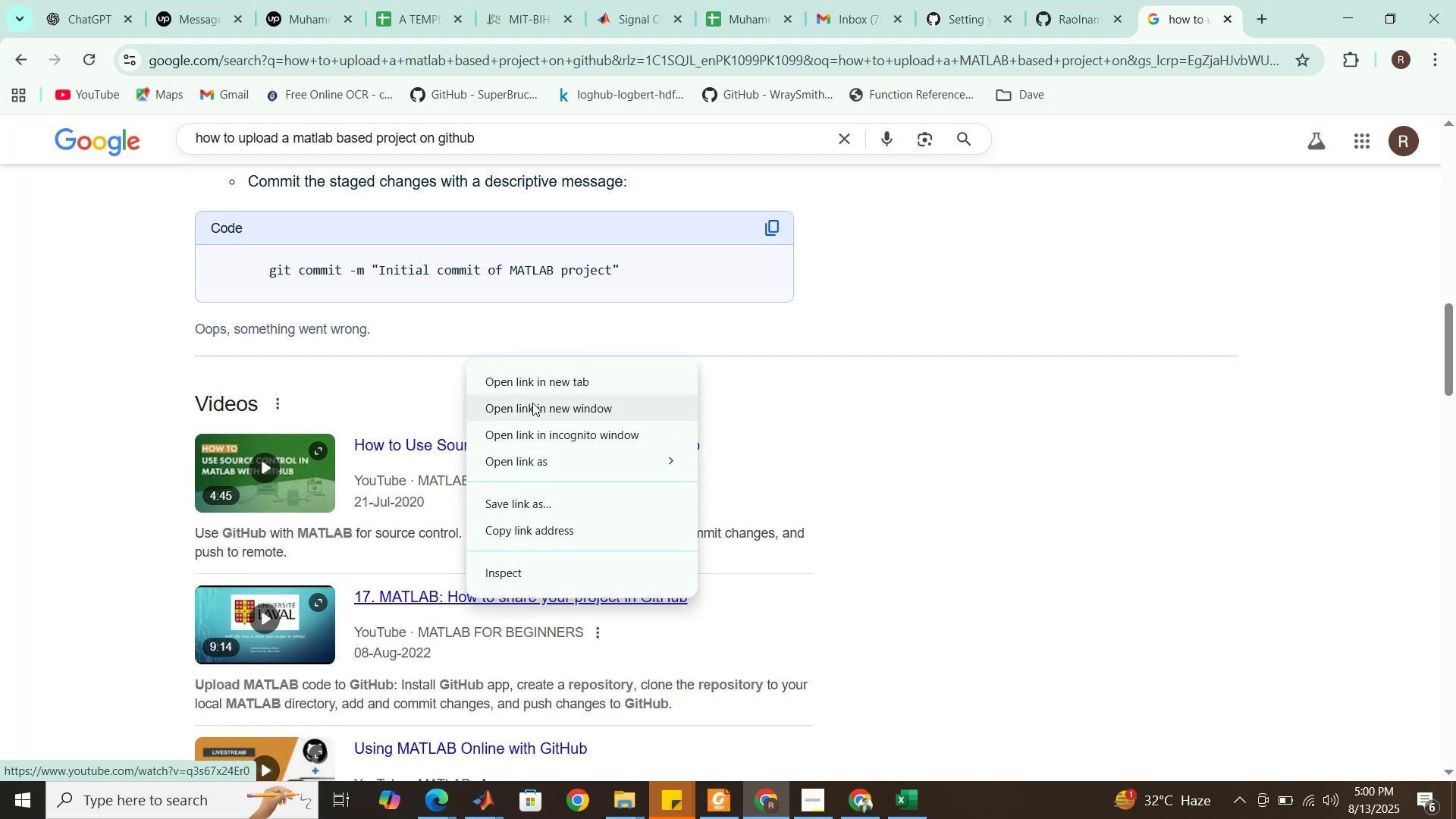 
left_click([532, 388])
 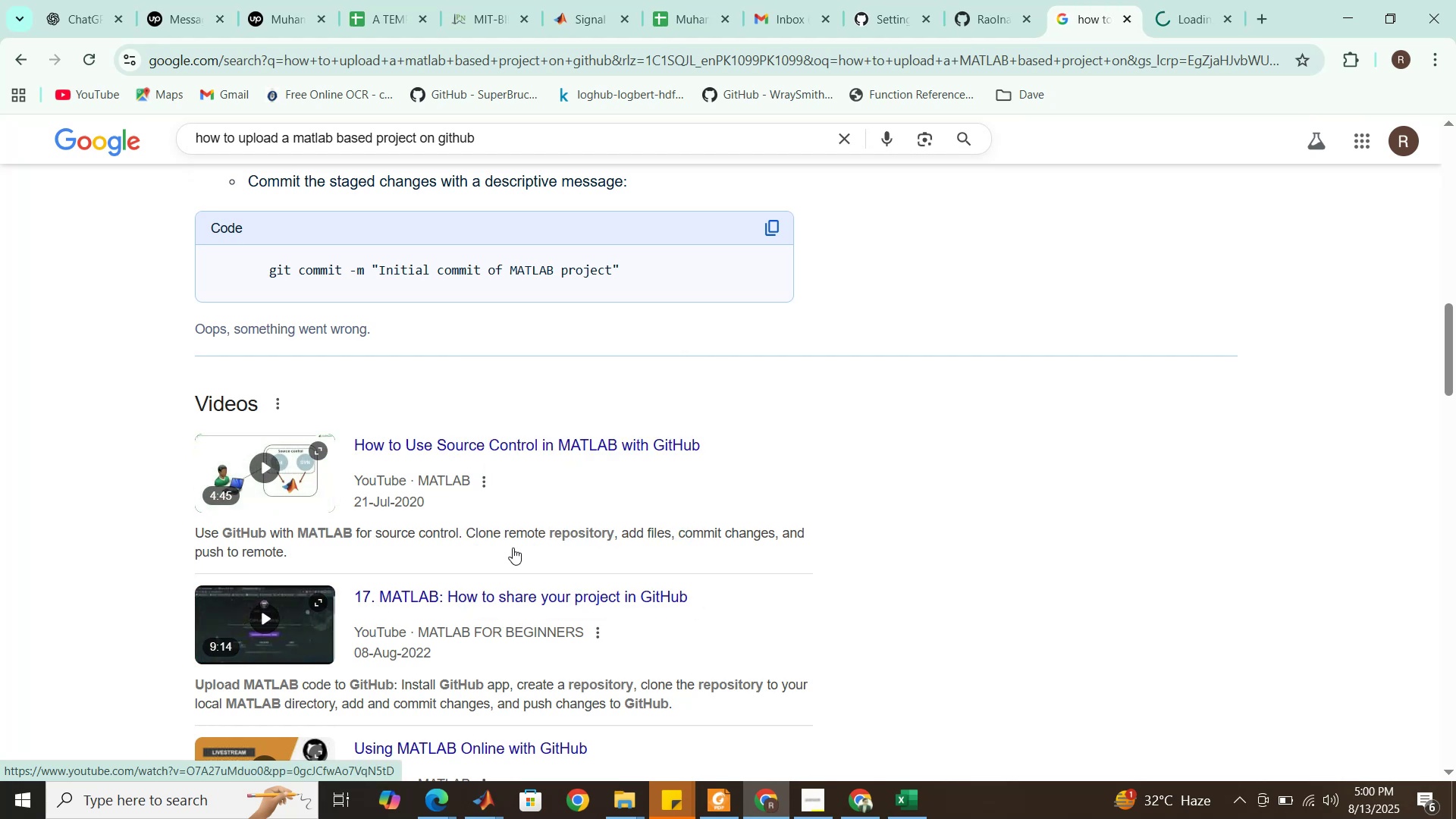 
scroll: coordinate [513, 548], scroll_direction: down, amount: 2.0
 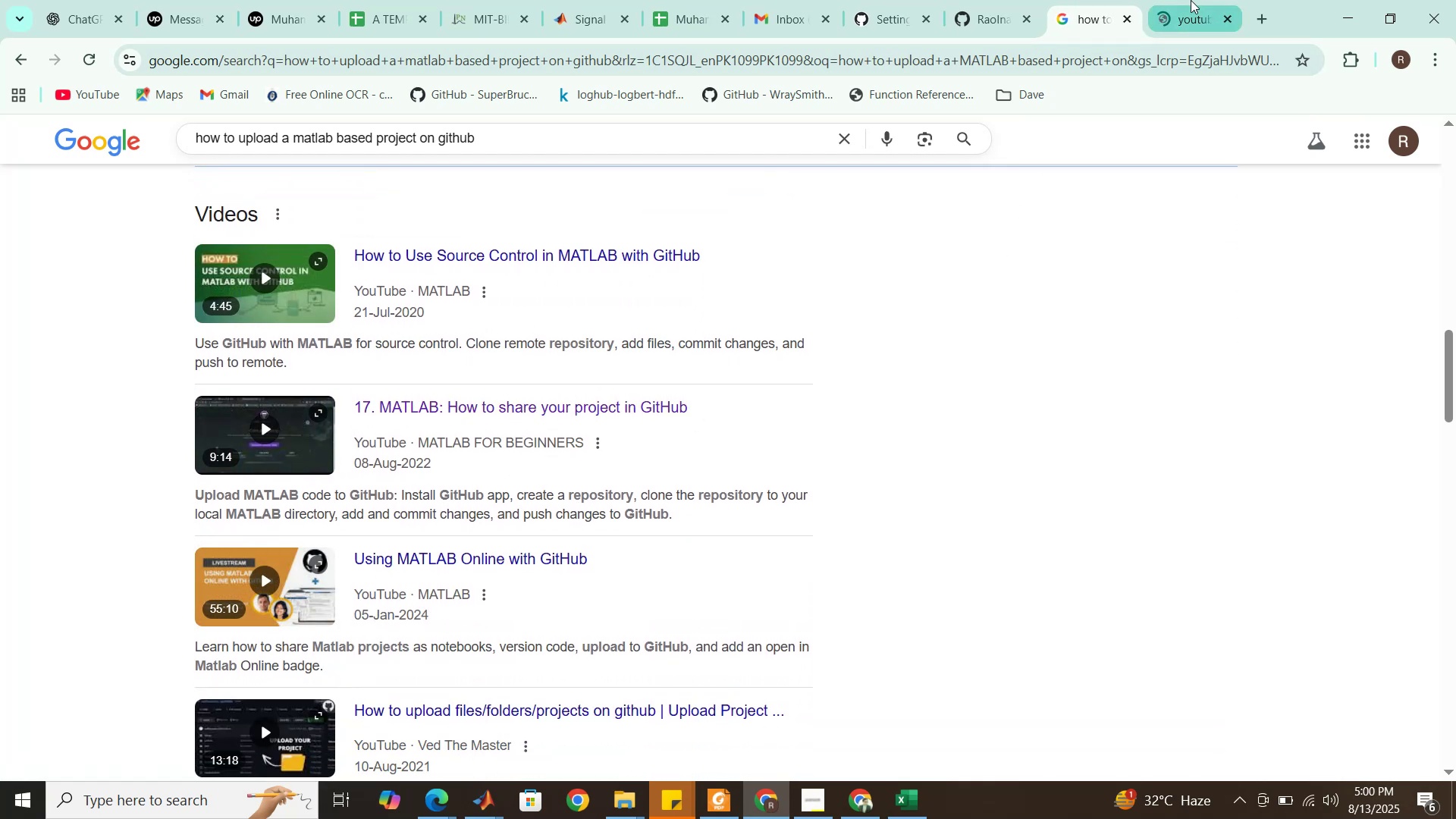 
left_click([1191, 0])
 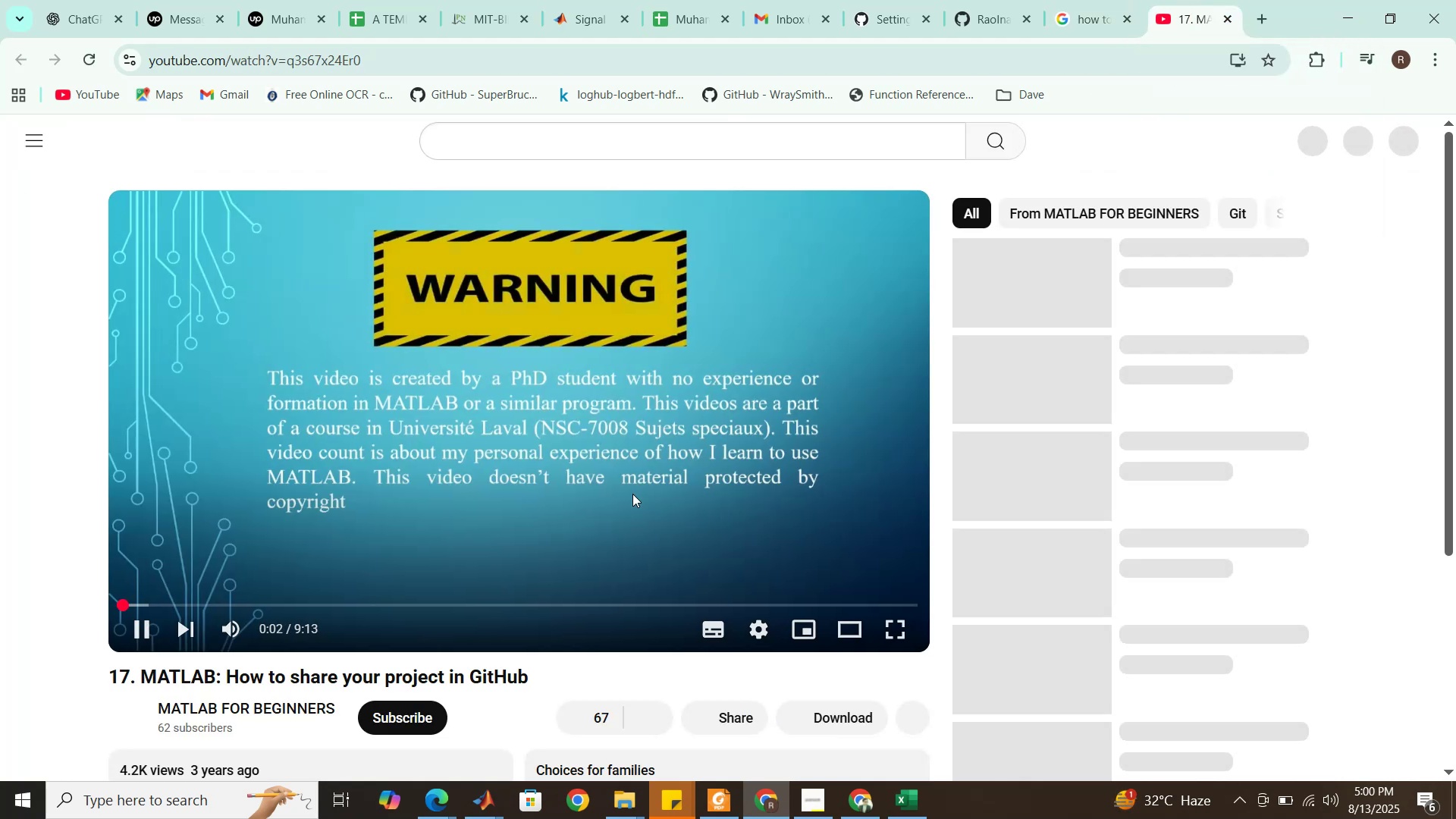 
wait(12.87)
 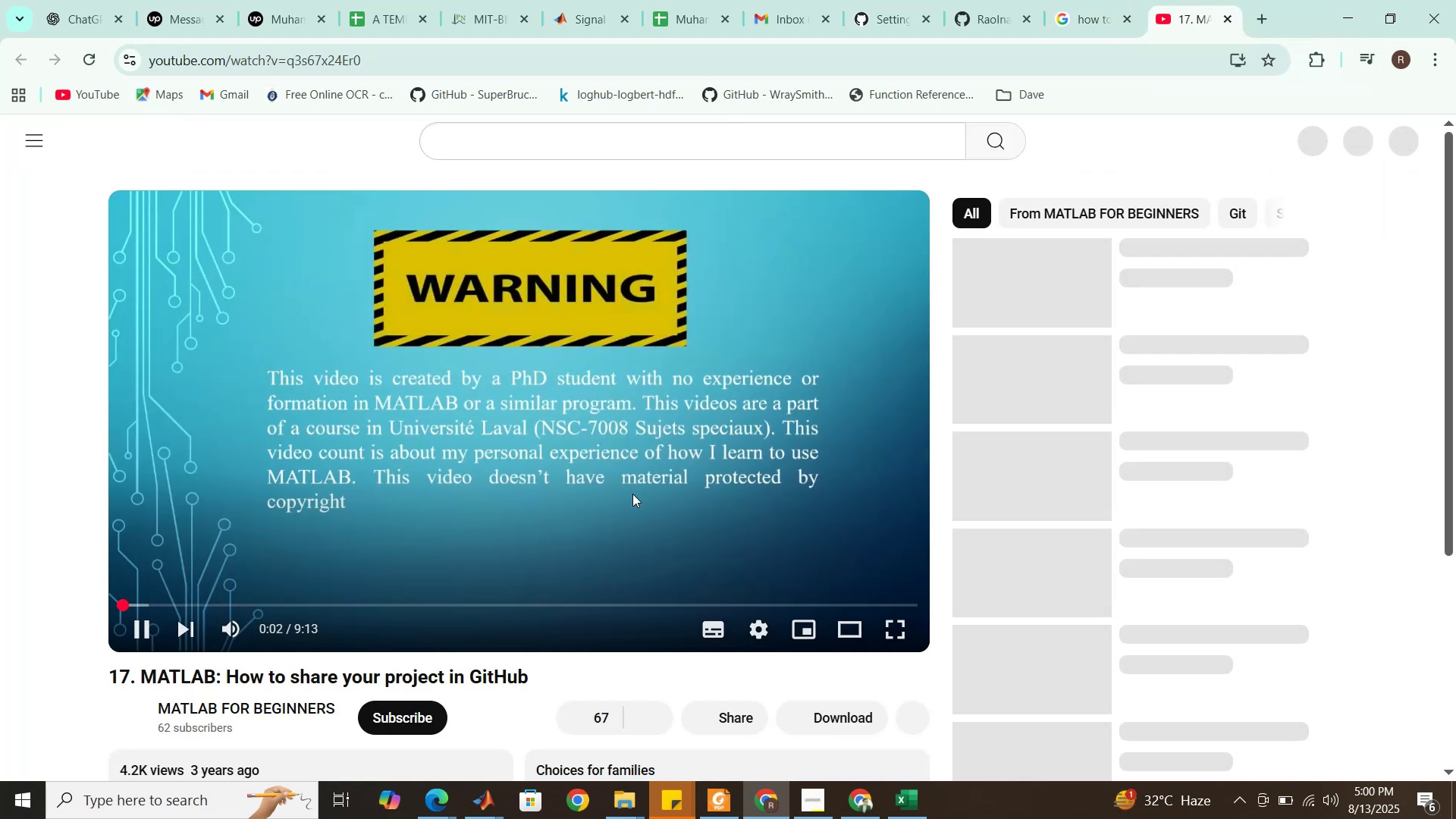 
left_click([259, 627])
 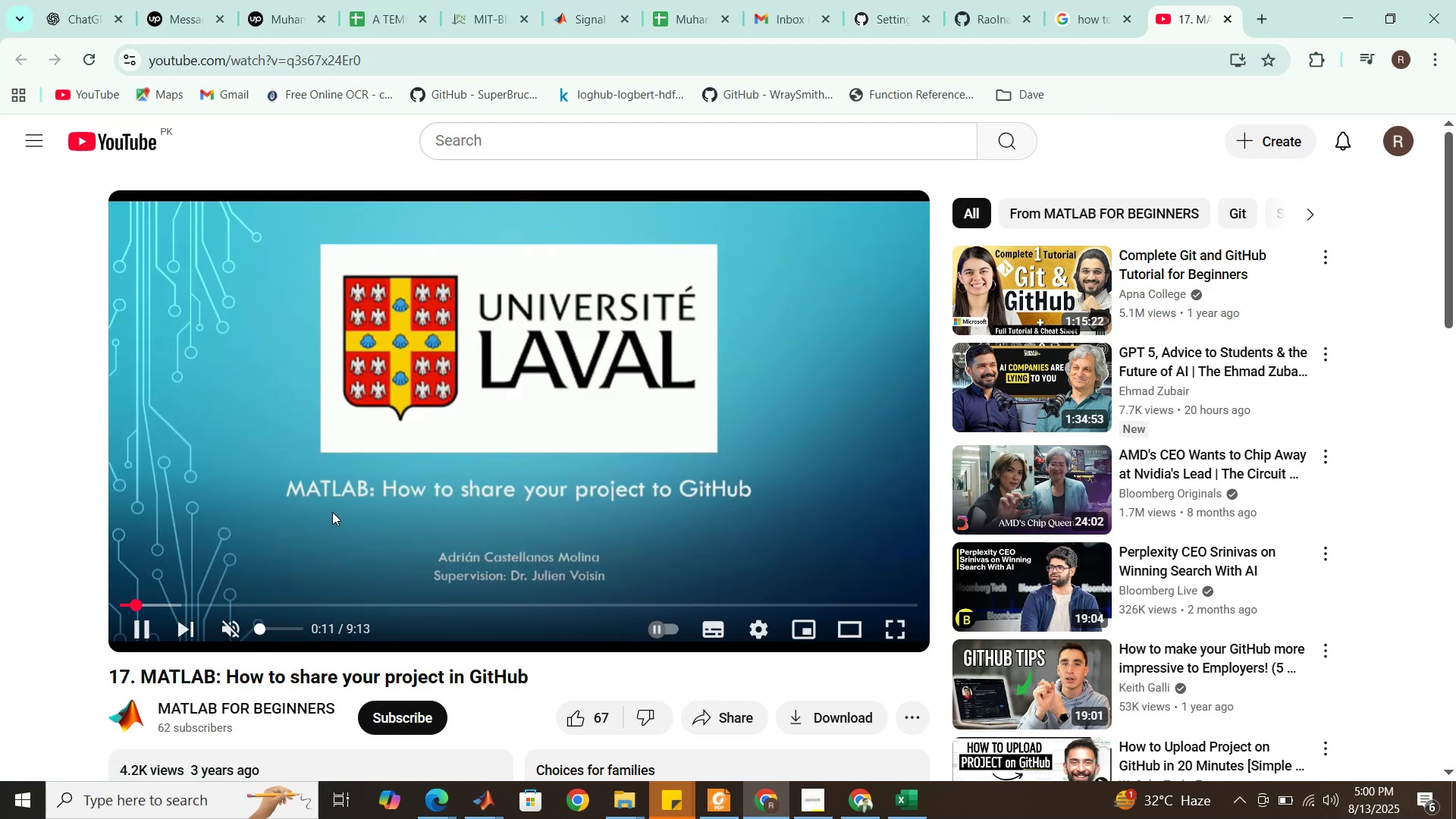 
wait(5.51)
 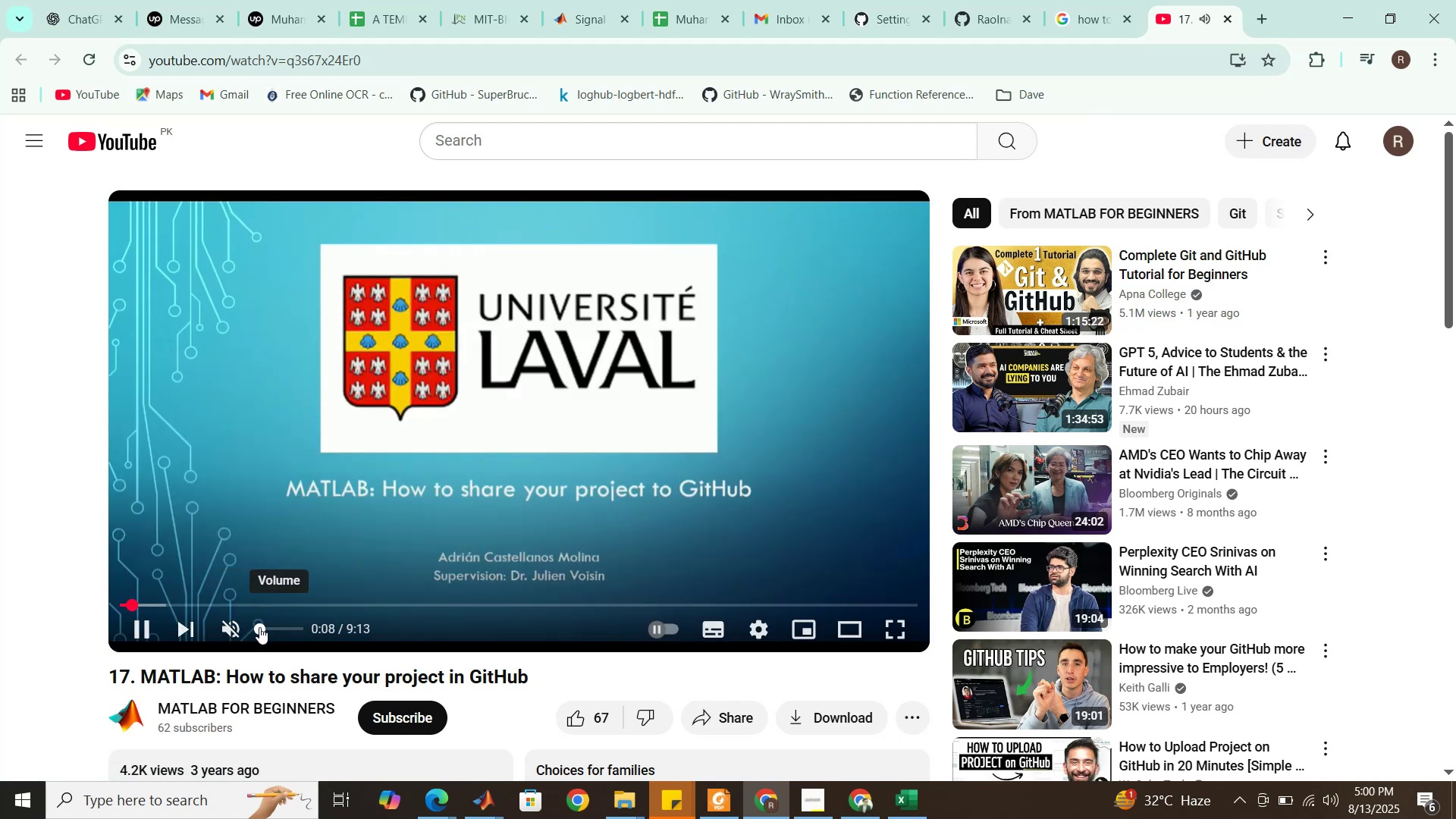 
left_click([332, 512])
 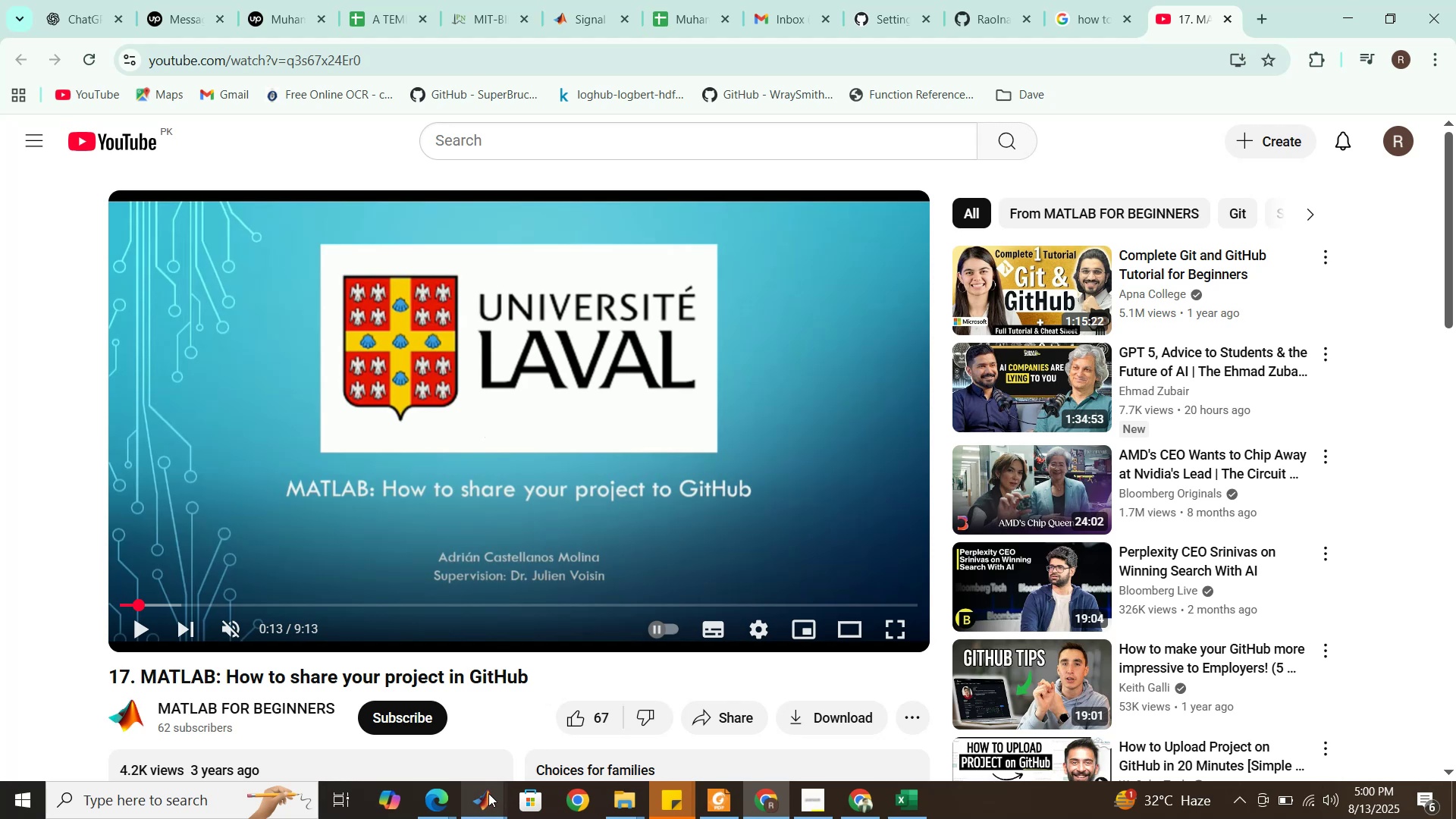 
left_click([483, 799])
 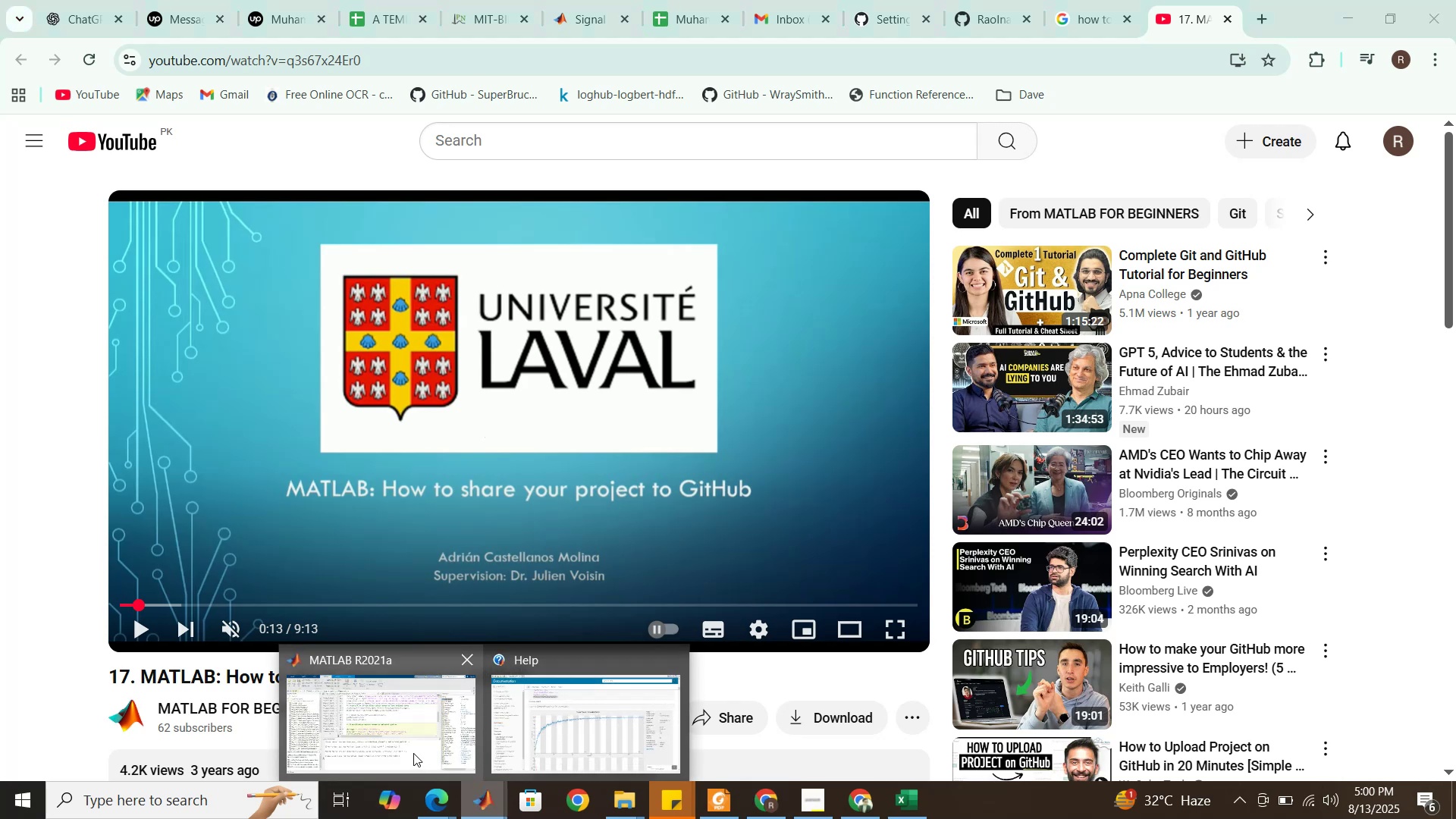 
left_click([412, 751])
 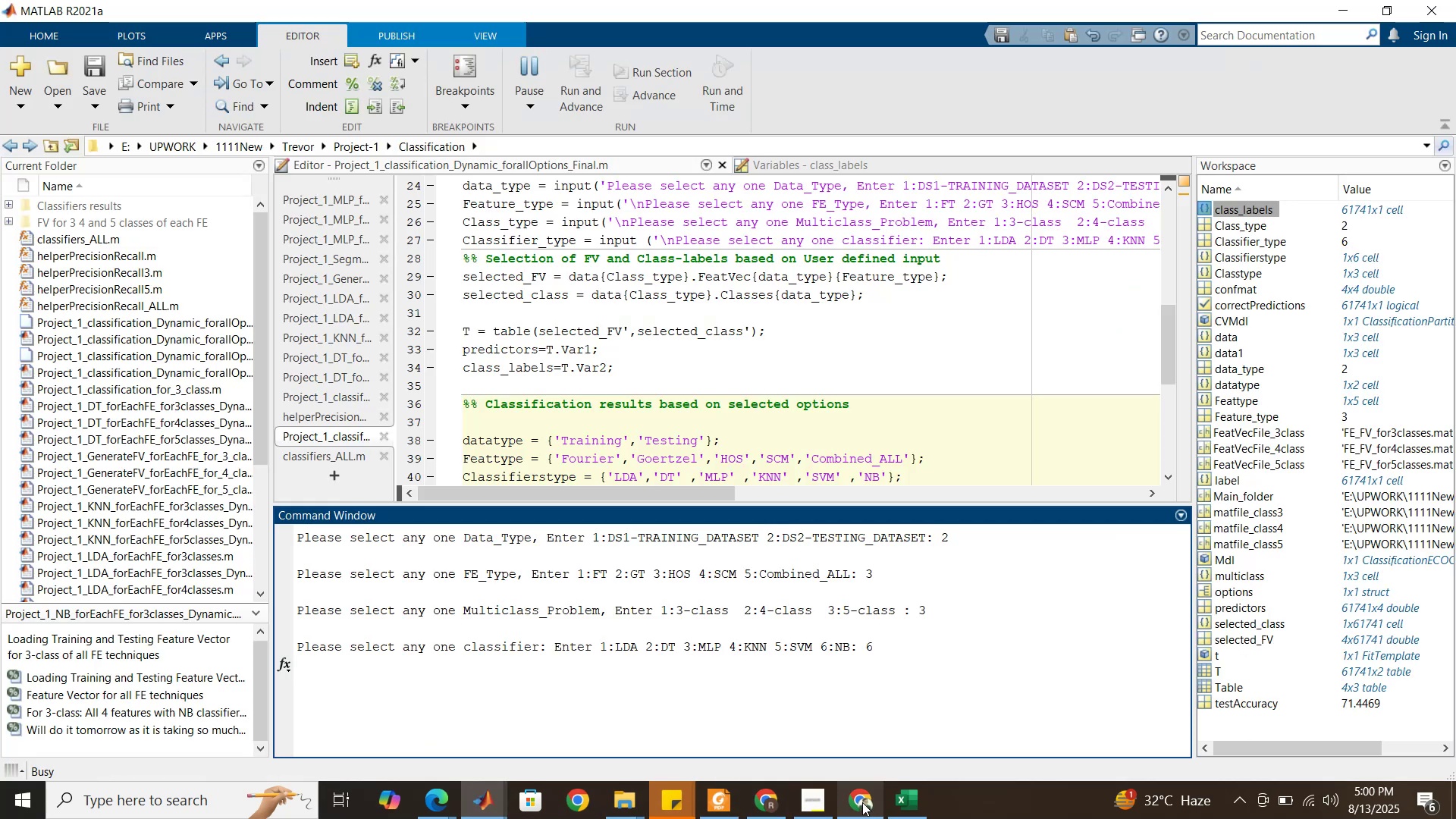 
left_click([865, 802])
 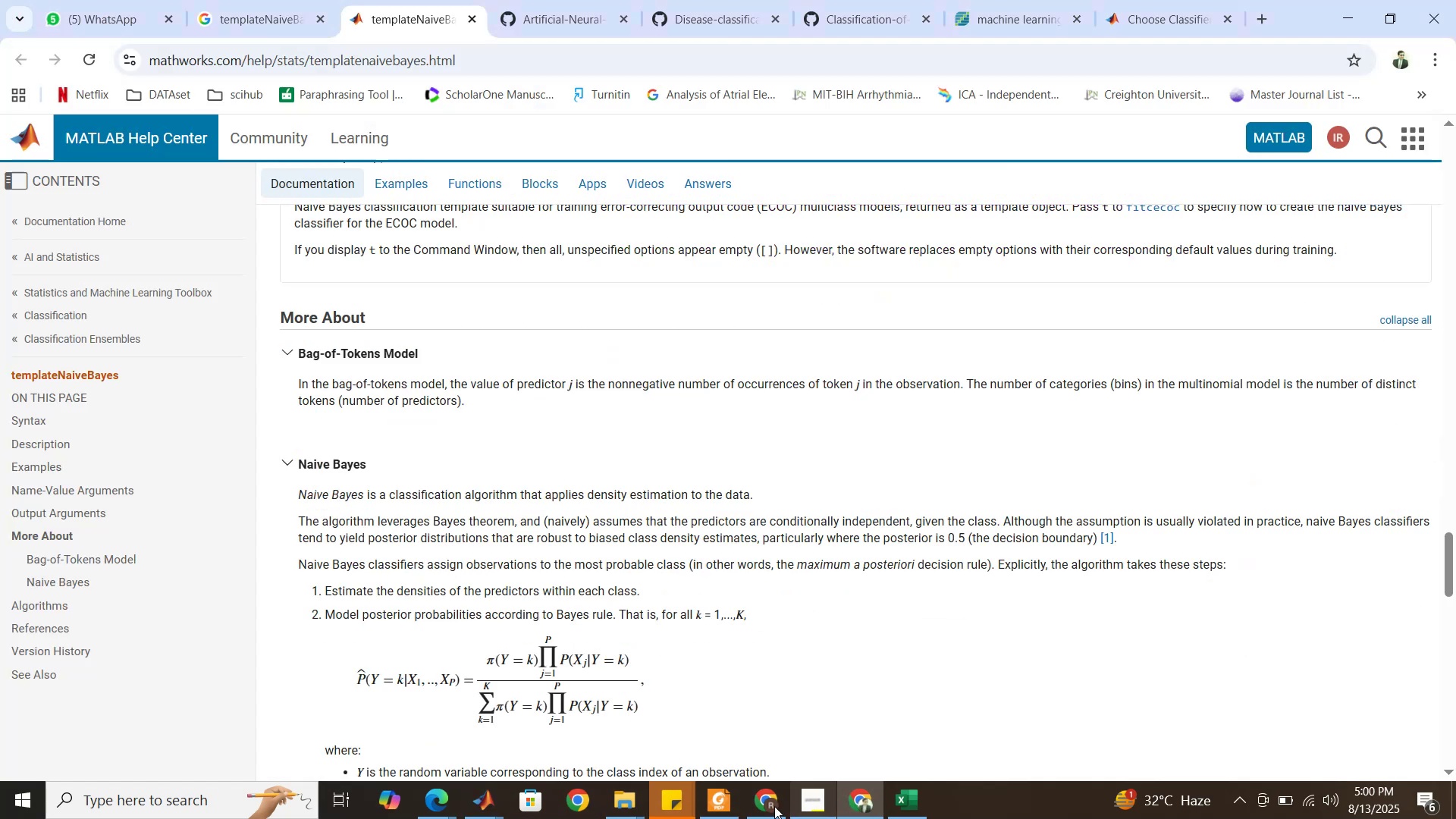 
left_click([763, 809])
 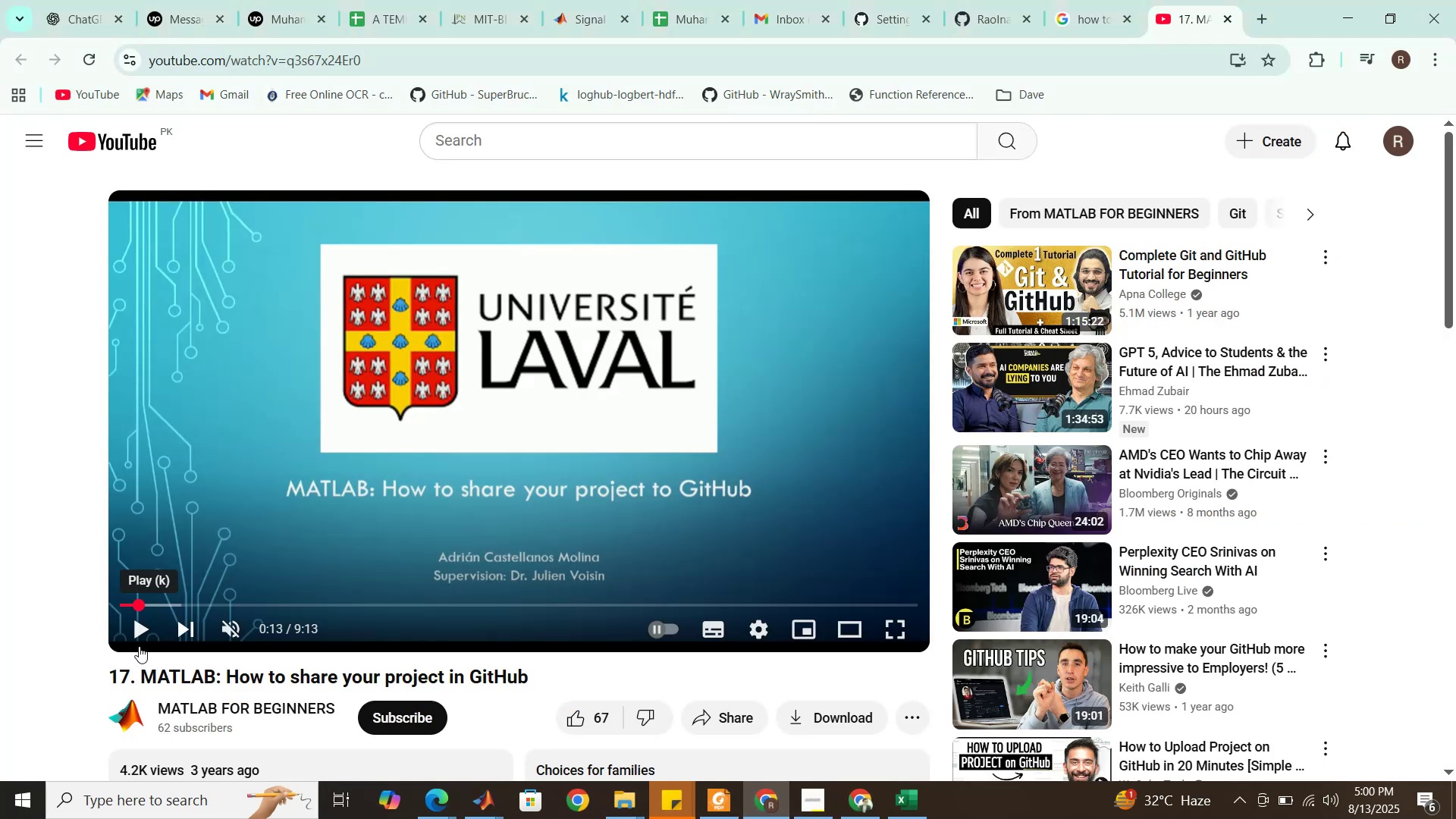 
left_click([142, 627])
 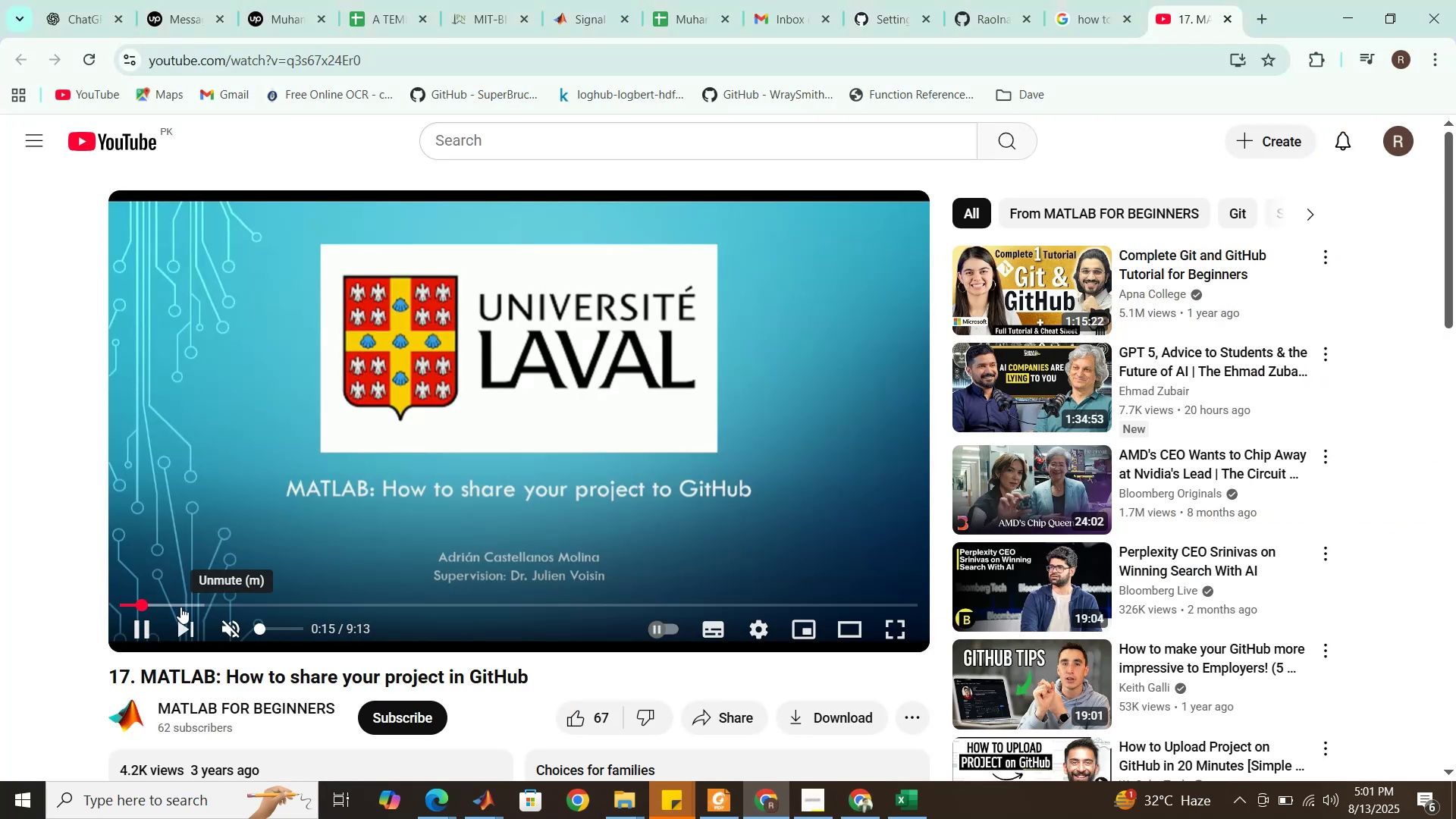 
left_click([151, 604])
 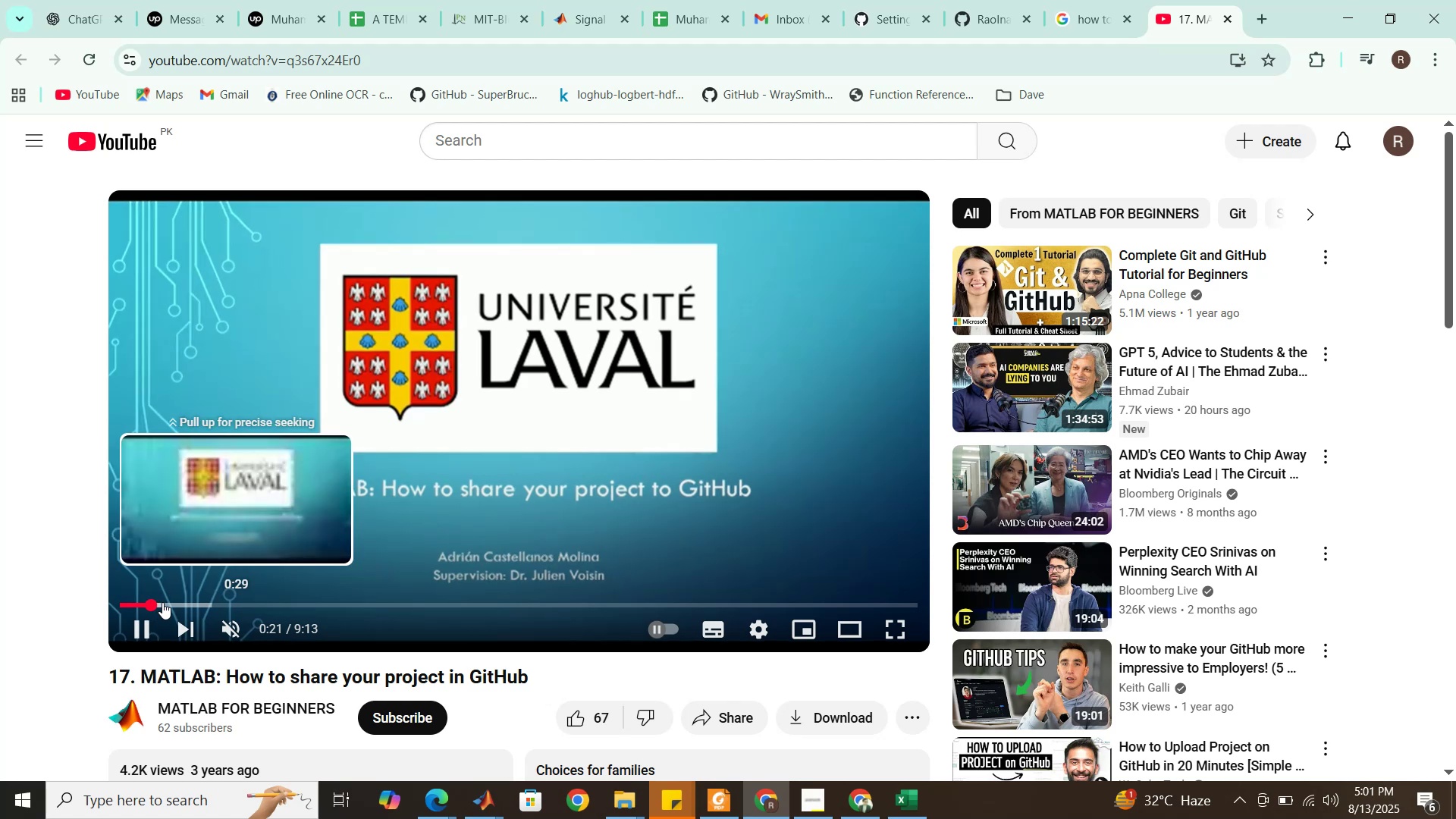 
left_click([164, 602])
 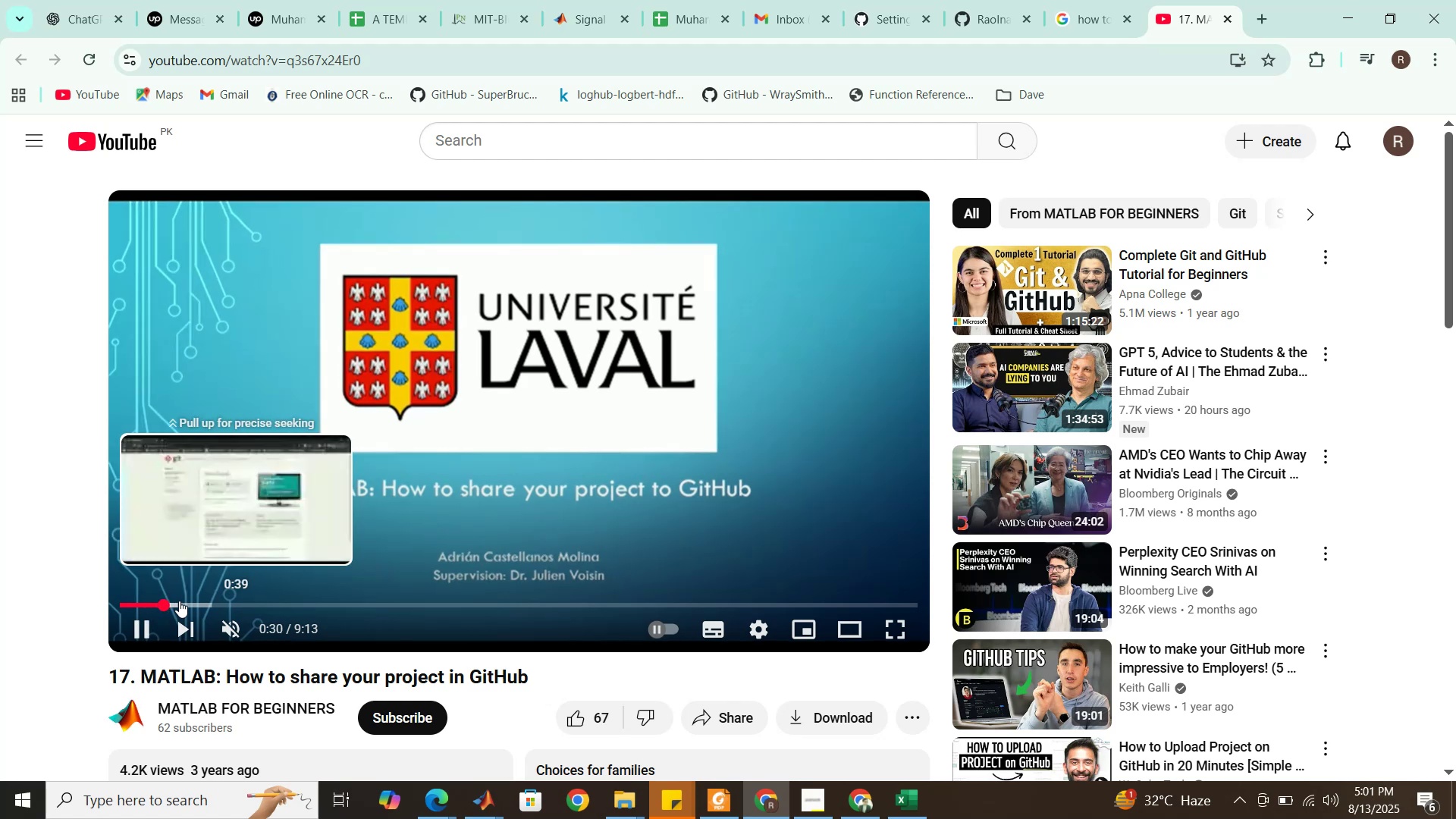 
left_click([185, 601])
 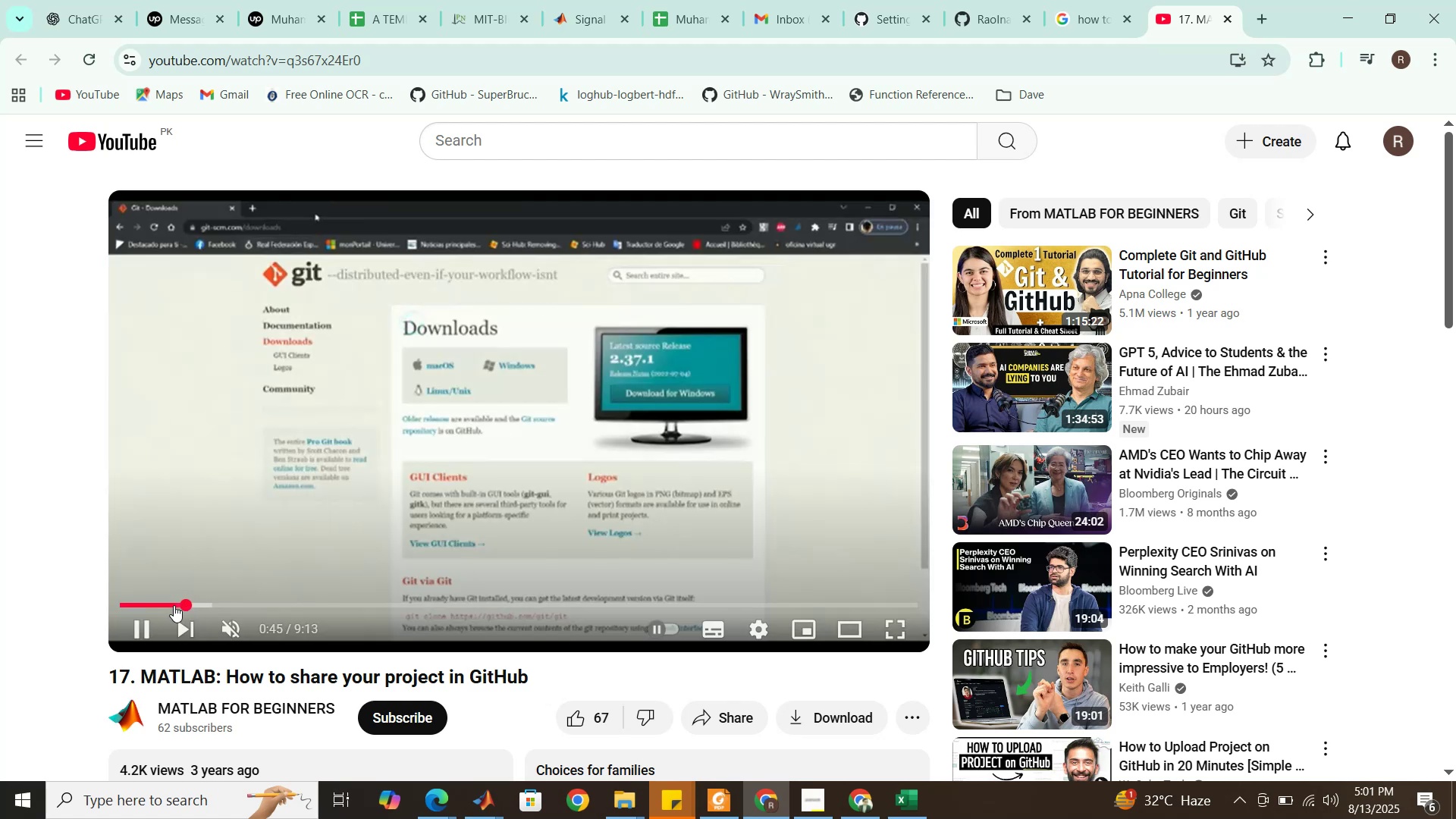 
left_click([173, 605])
 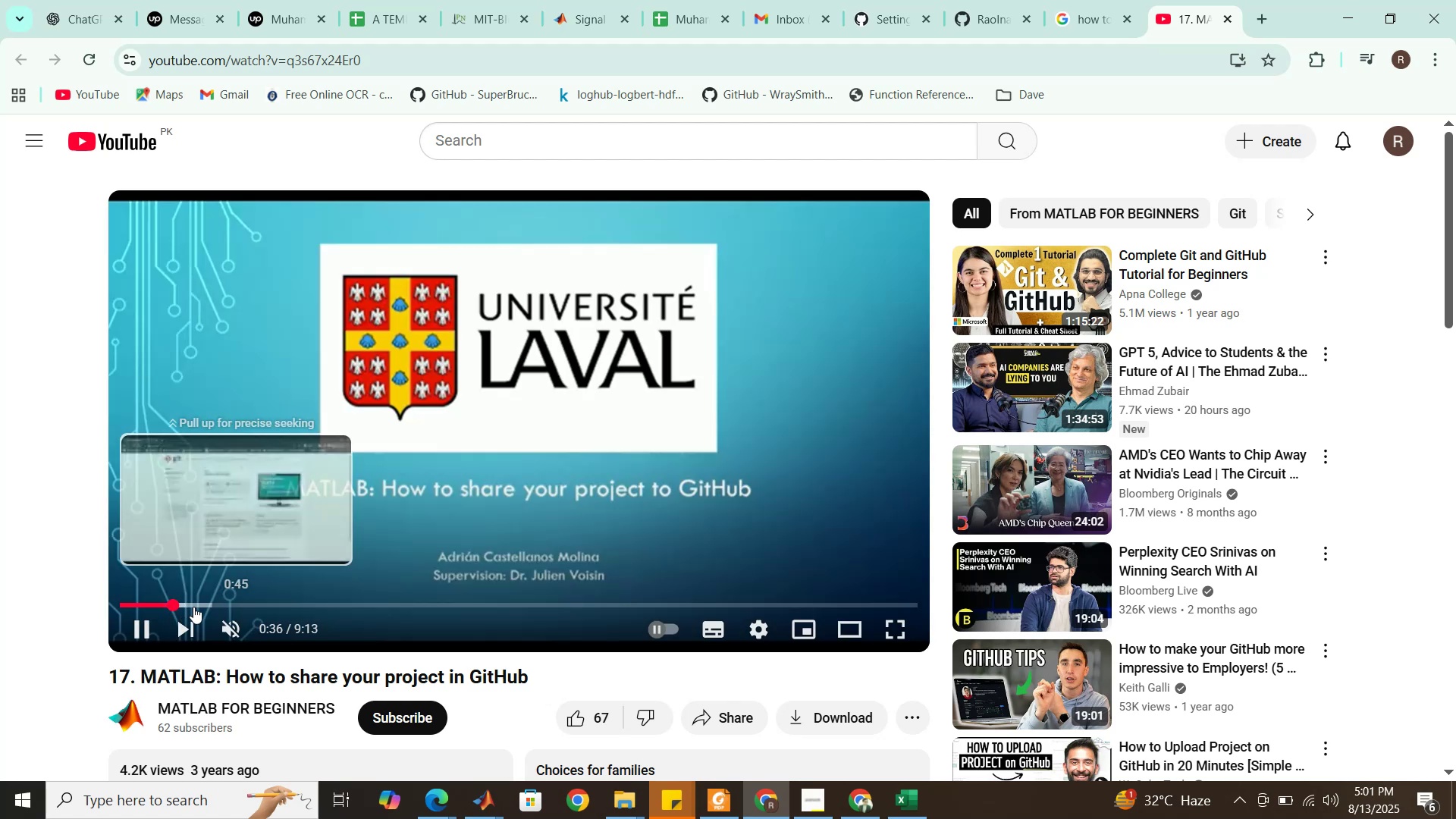 
left_click([196, 607])
 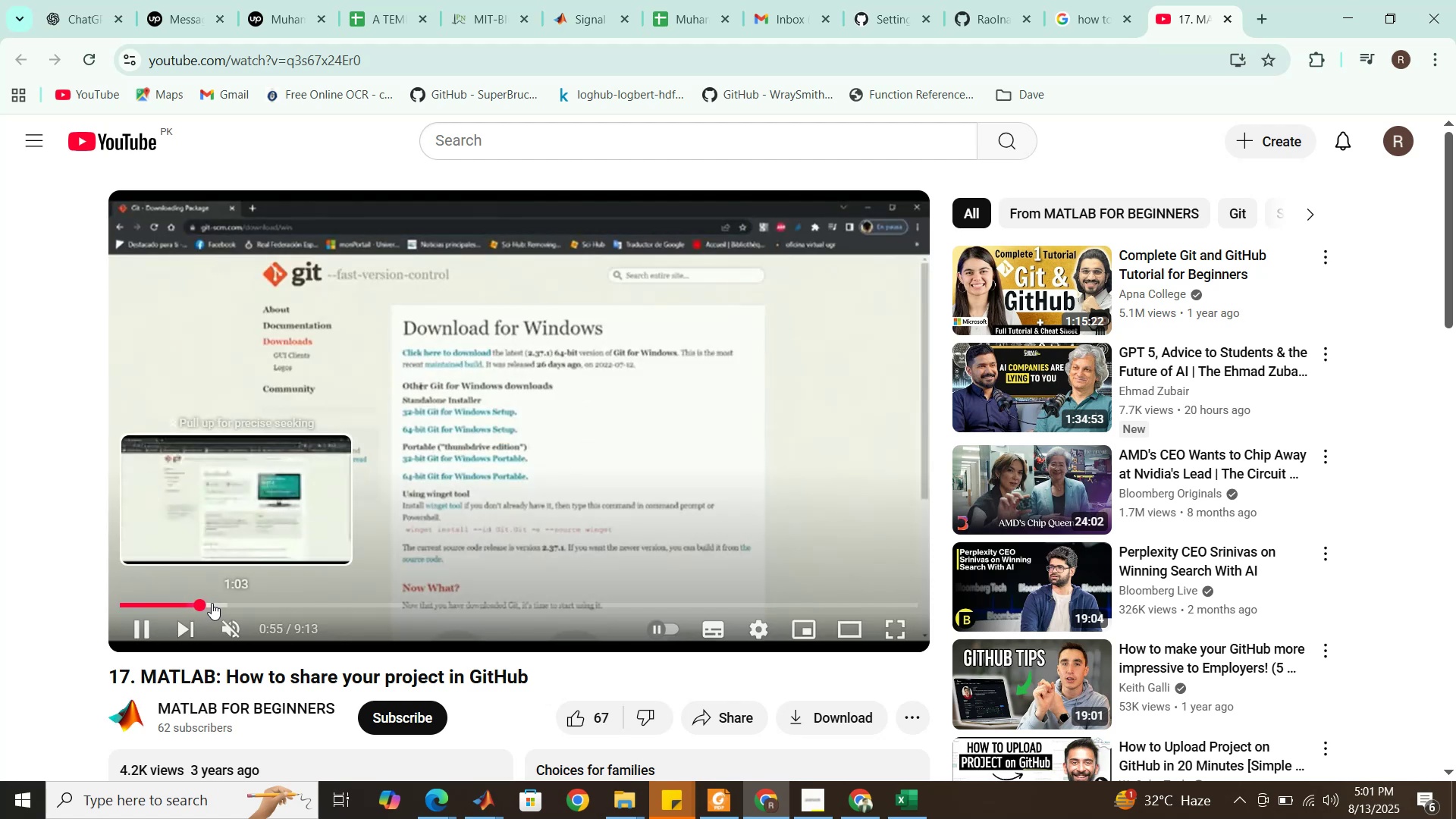 
left_click([224, 600])
 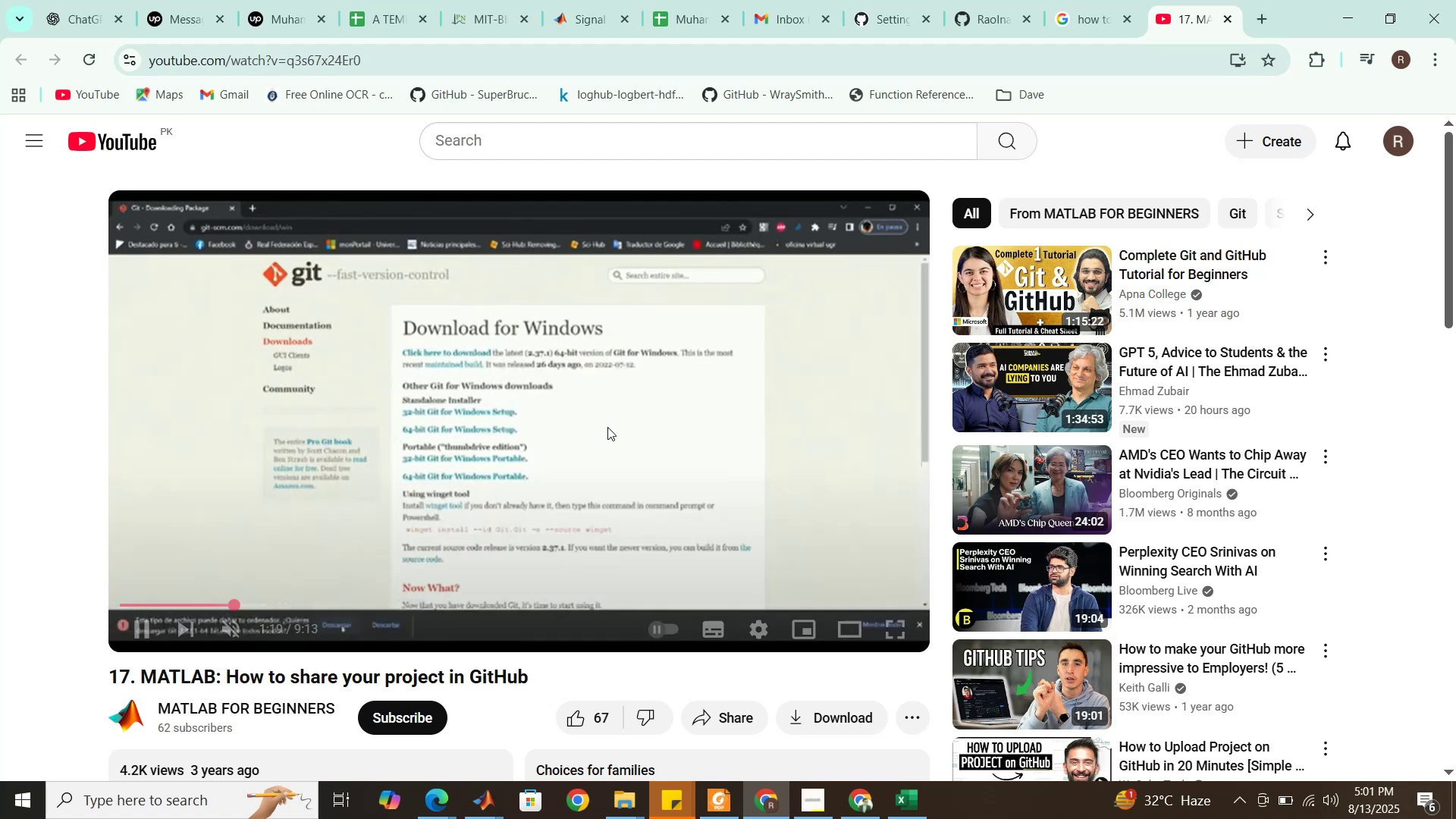 
wait(12.49)
 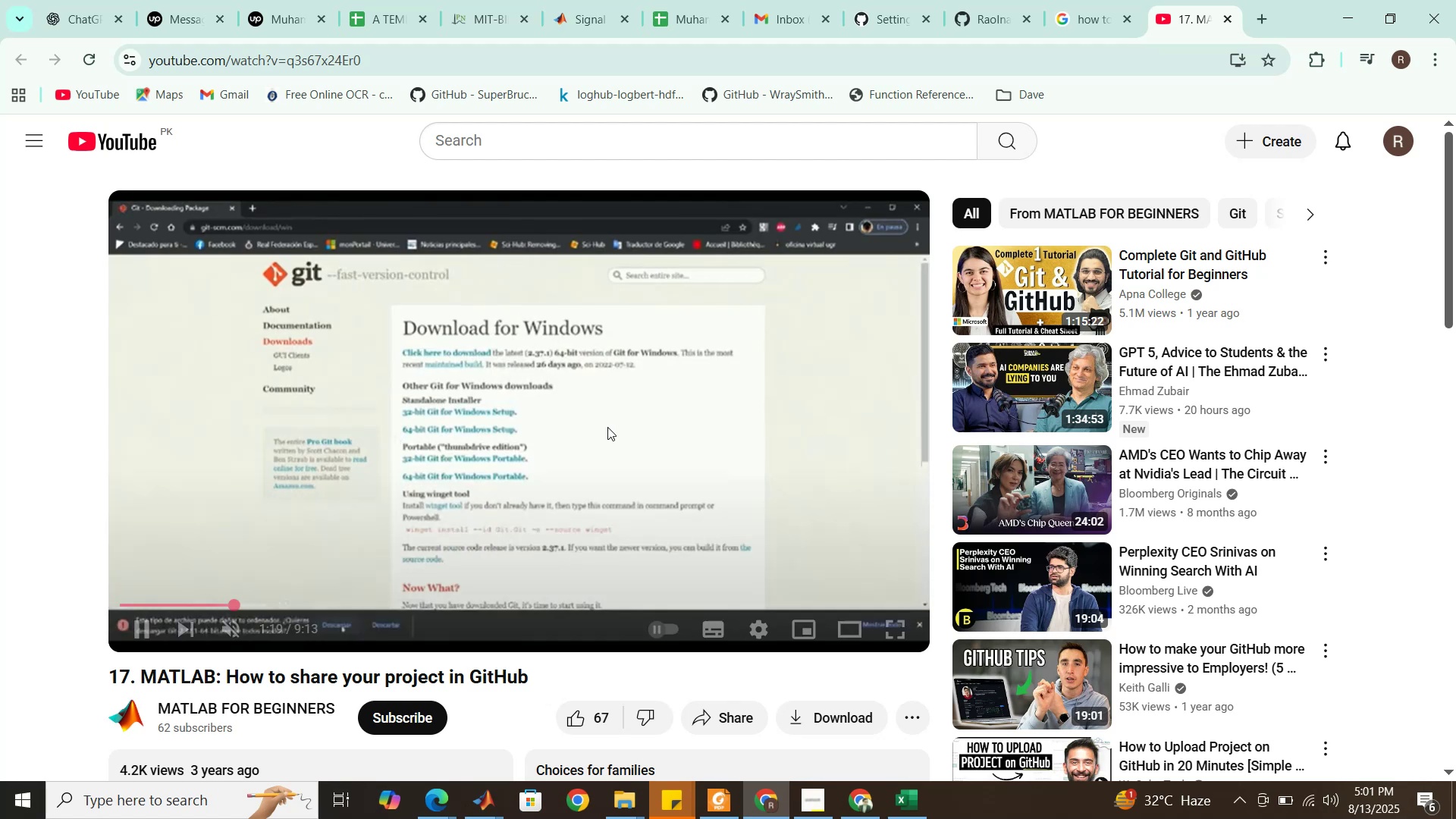 
left_click([259, 604])
 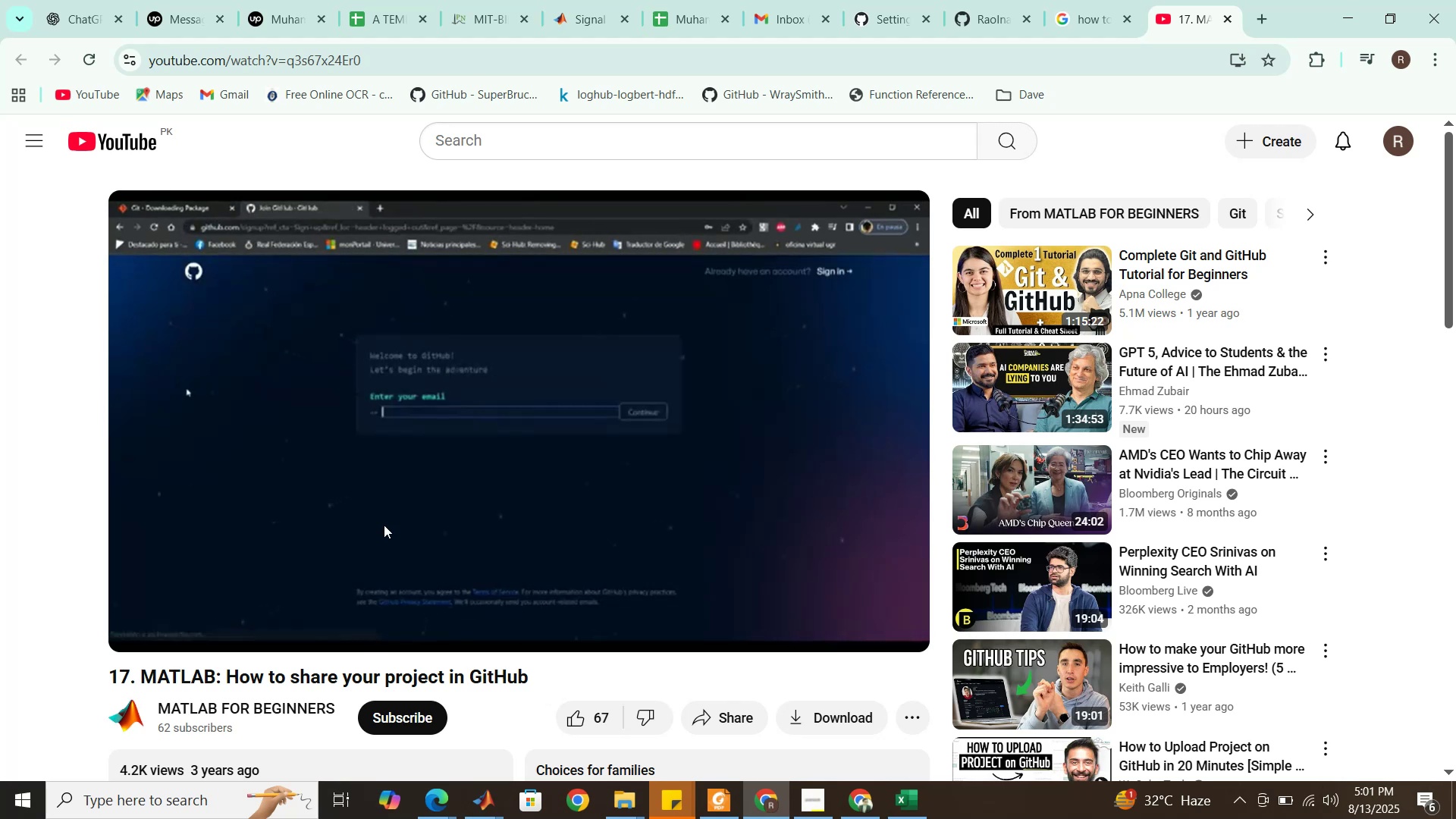 
wait(33.27)
 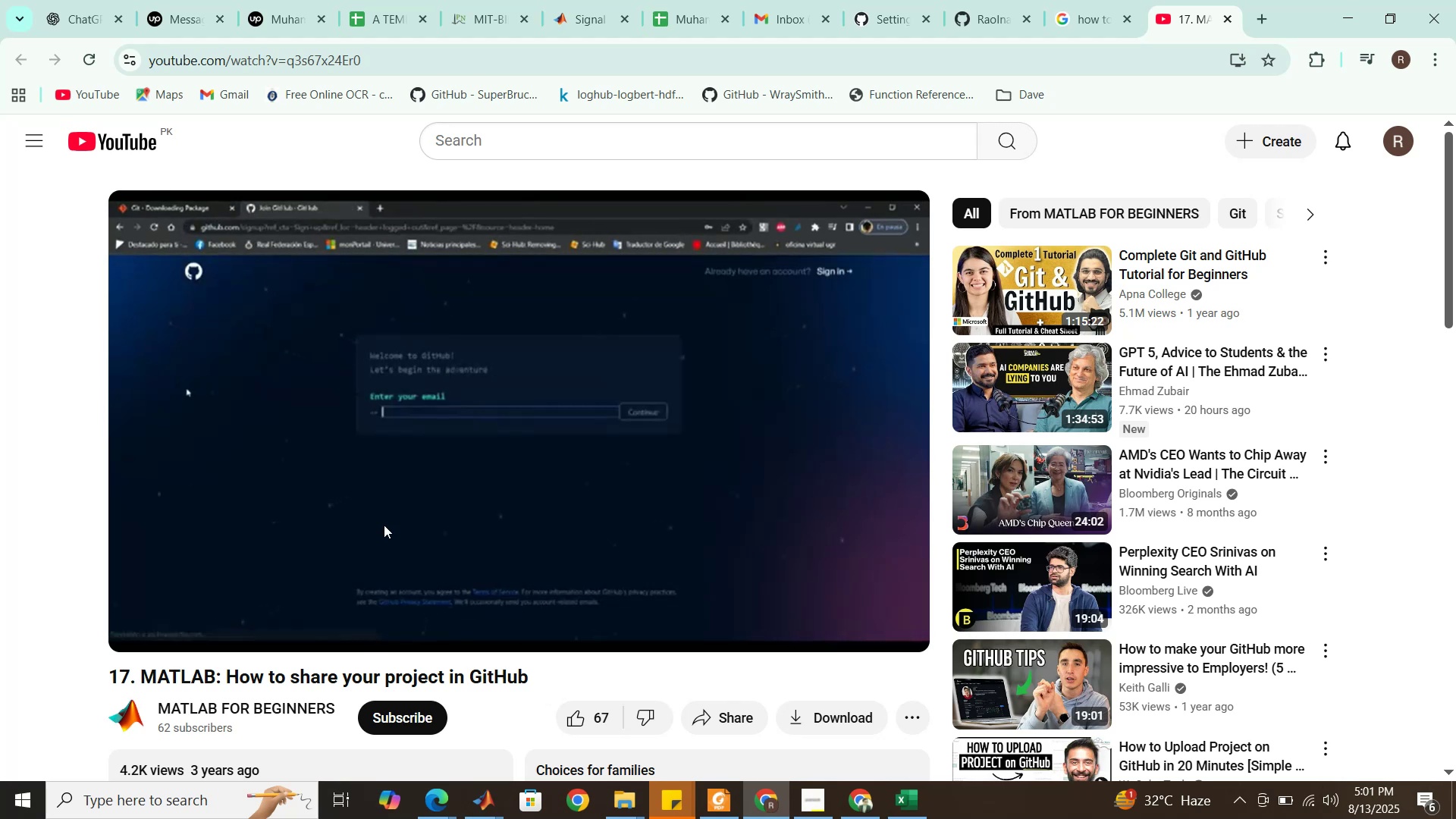 
right_click([384, 525])
 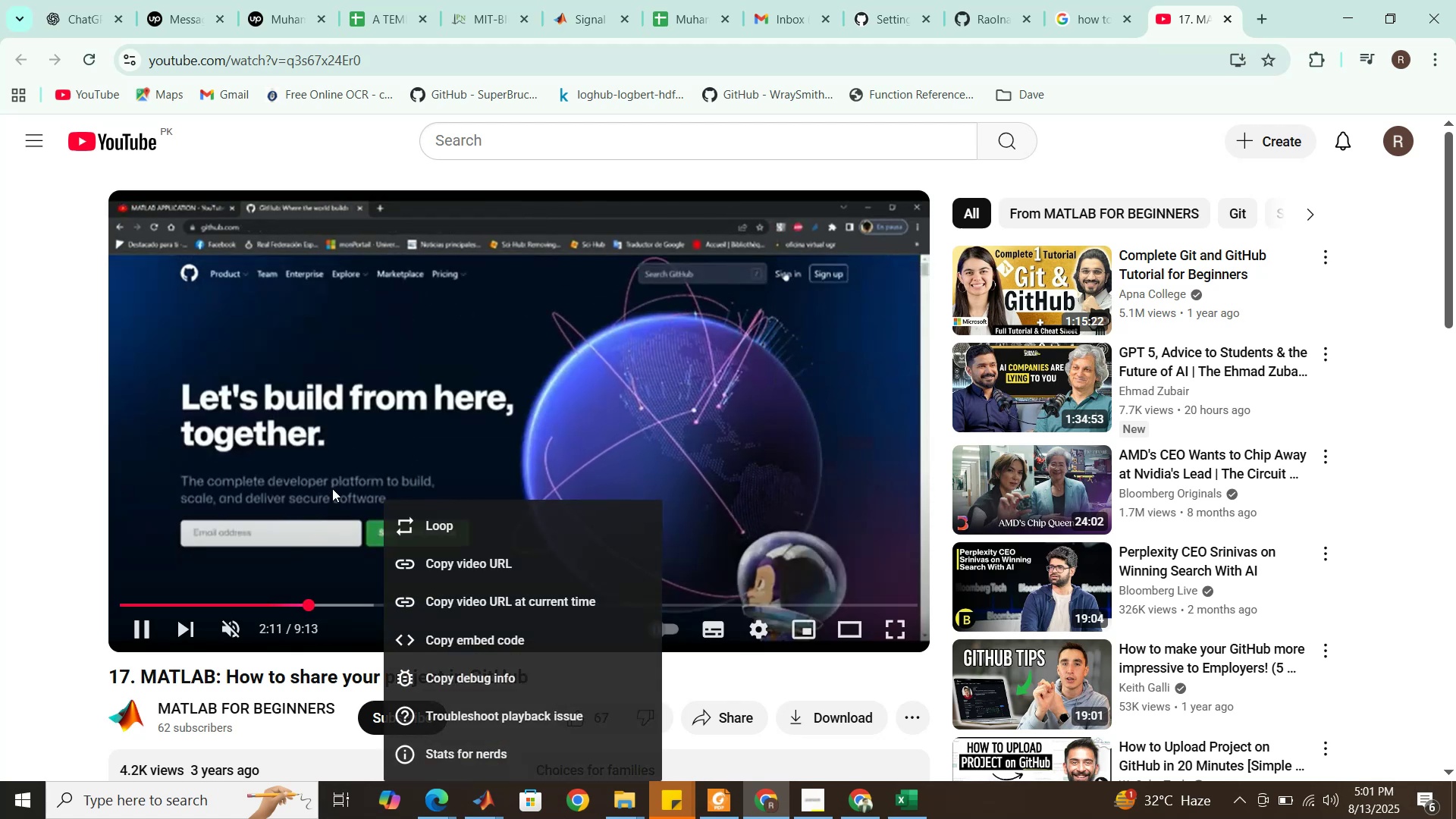 
left_click([332, 488])
 